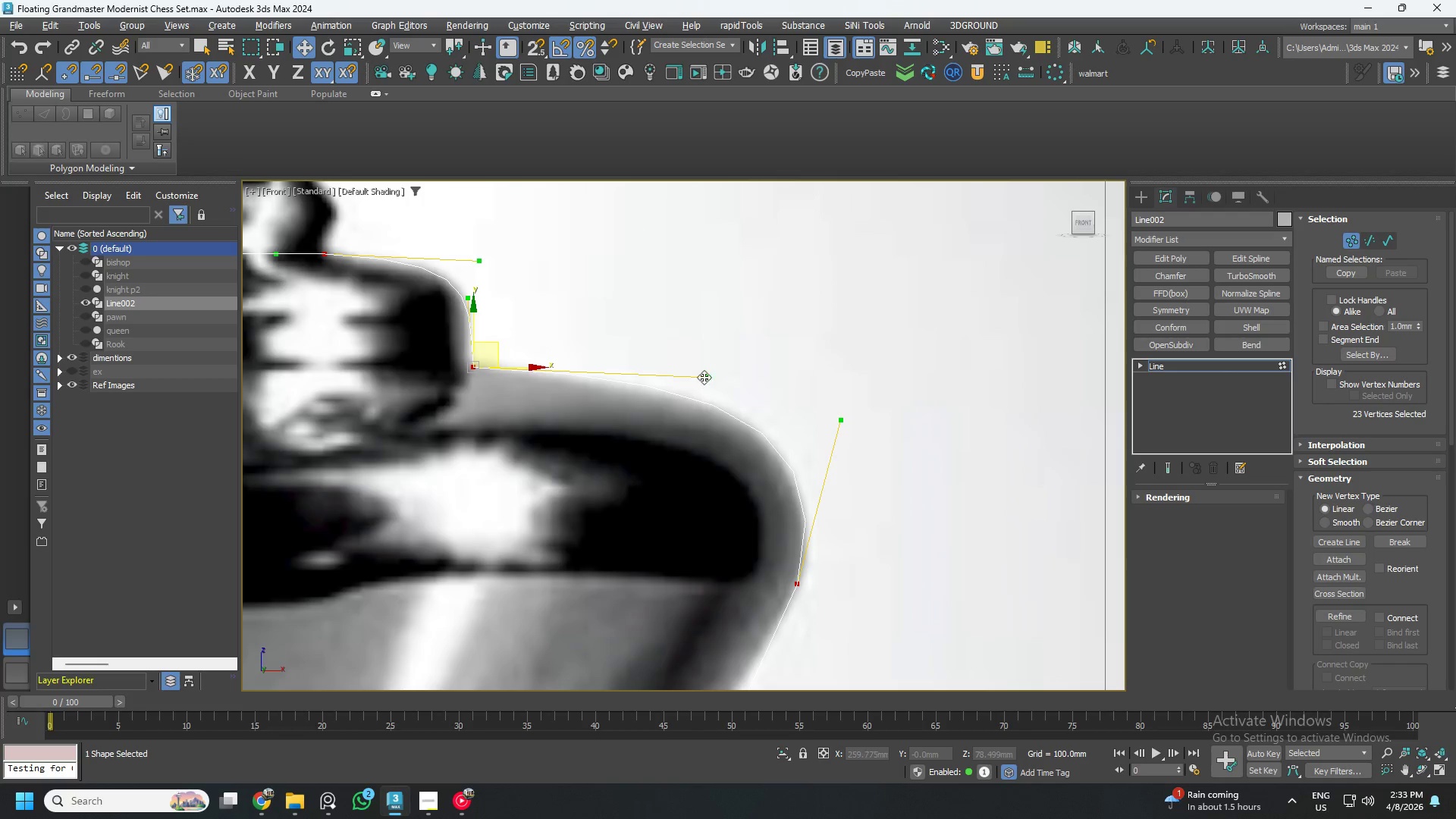 
left_click_drag(start_coordinate=[706, 376], to_coordinate=[699, 375])
 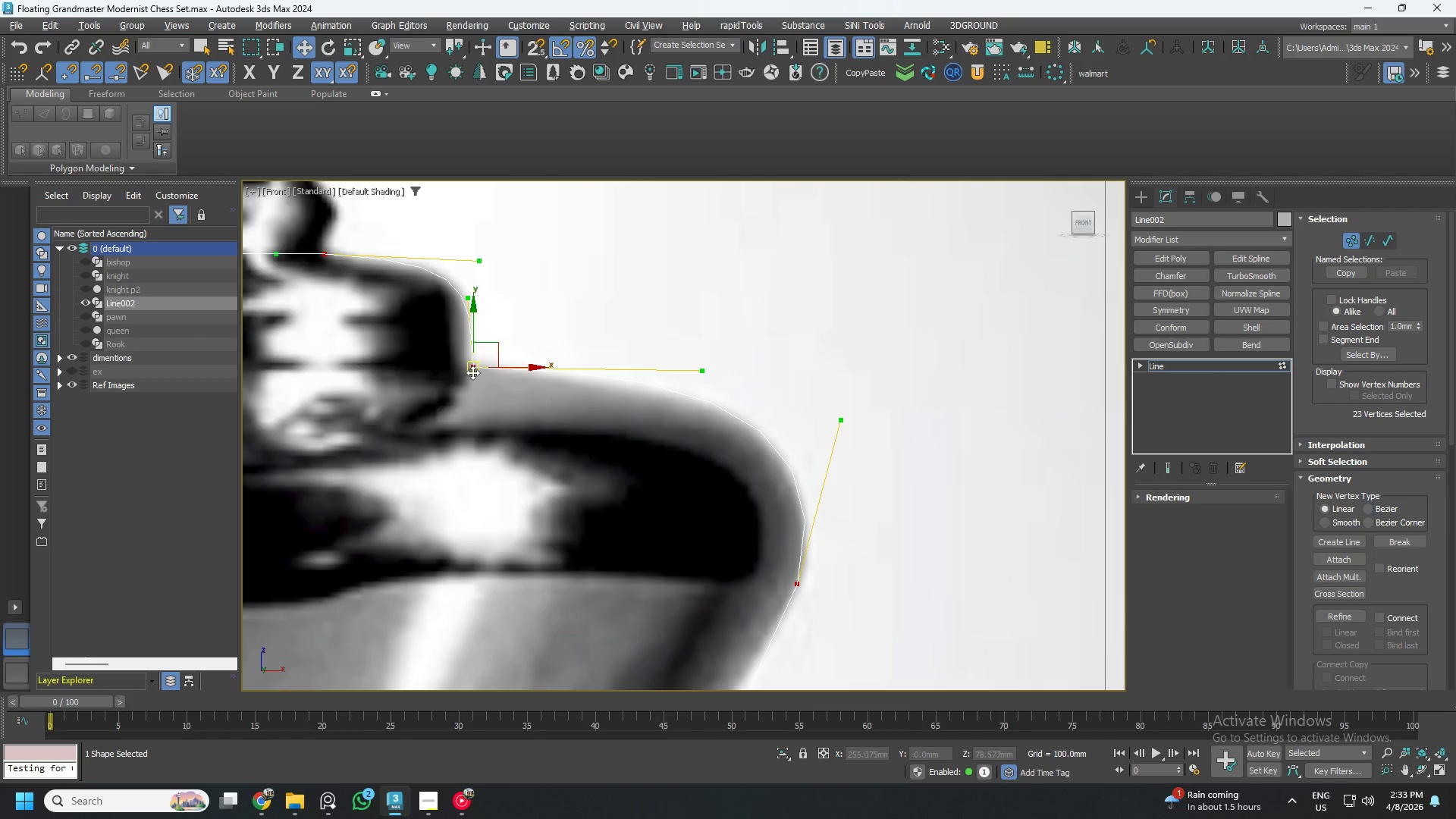 
scroll: coordinate [523, 443], scroll_direction: none, amount: 0.0
 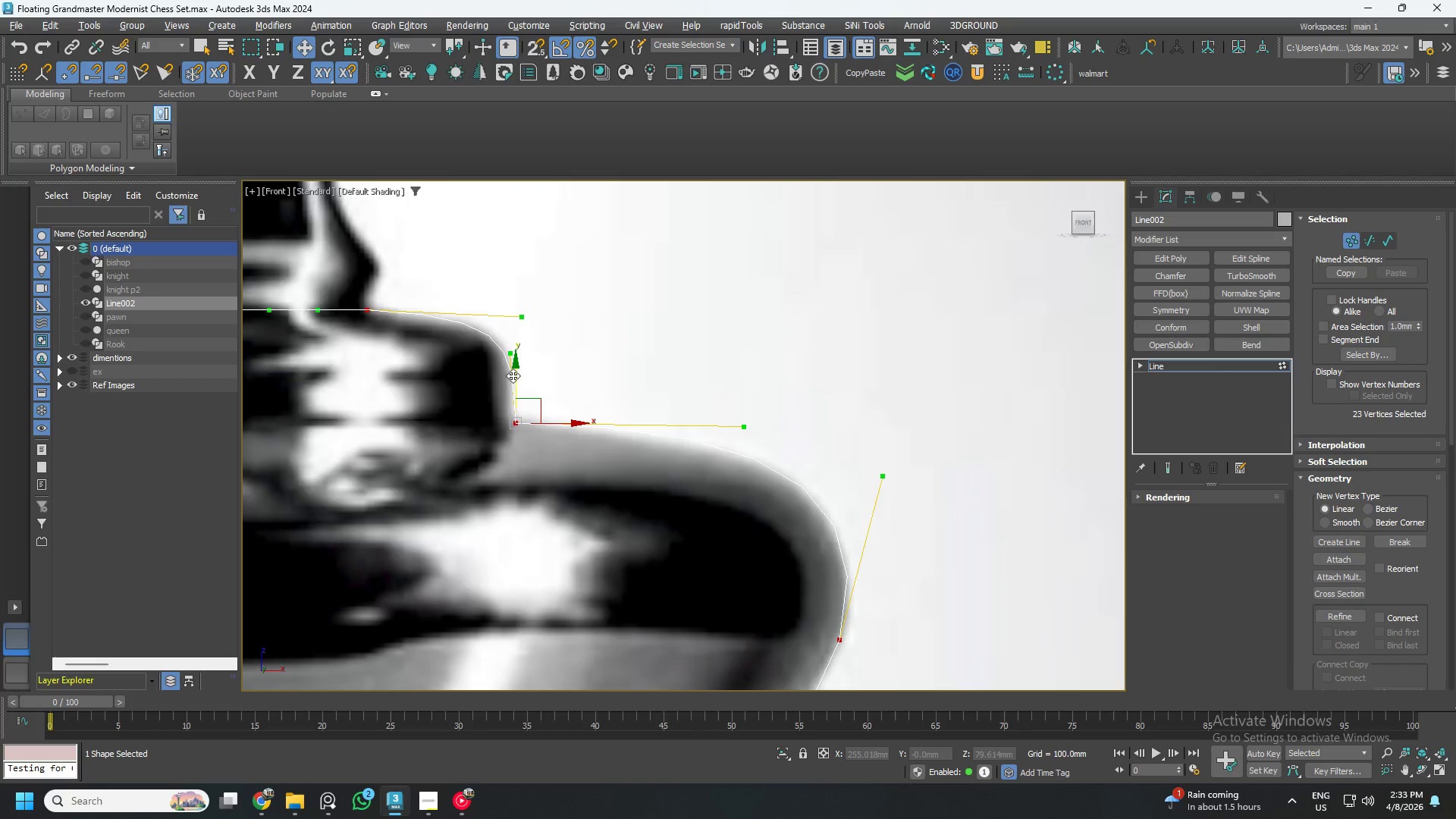 
scroll: coordinate [511, 369], scroll_direction: up, amount: 3.0
 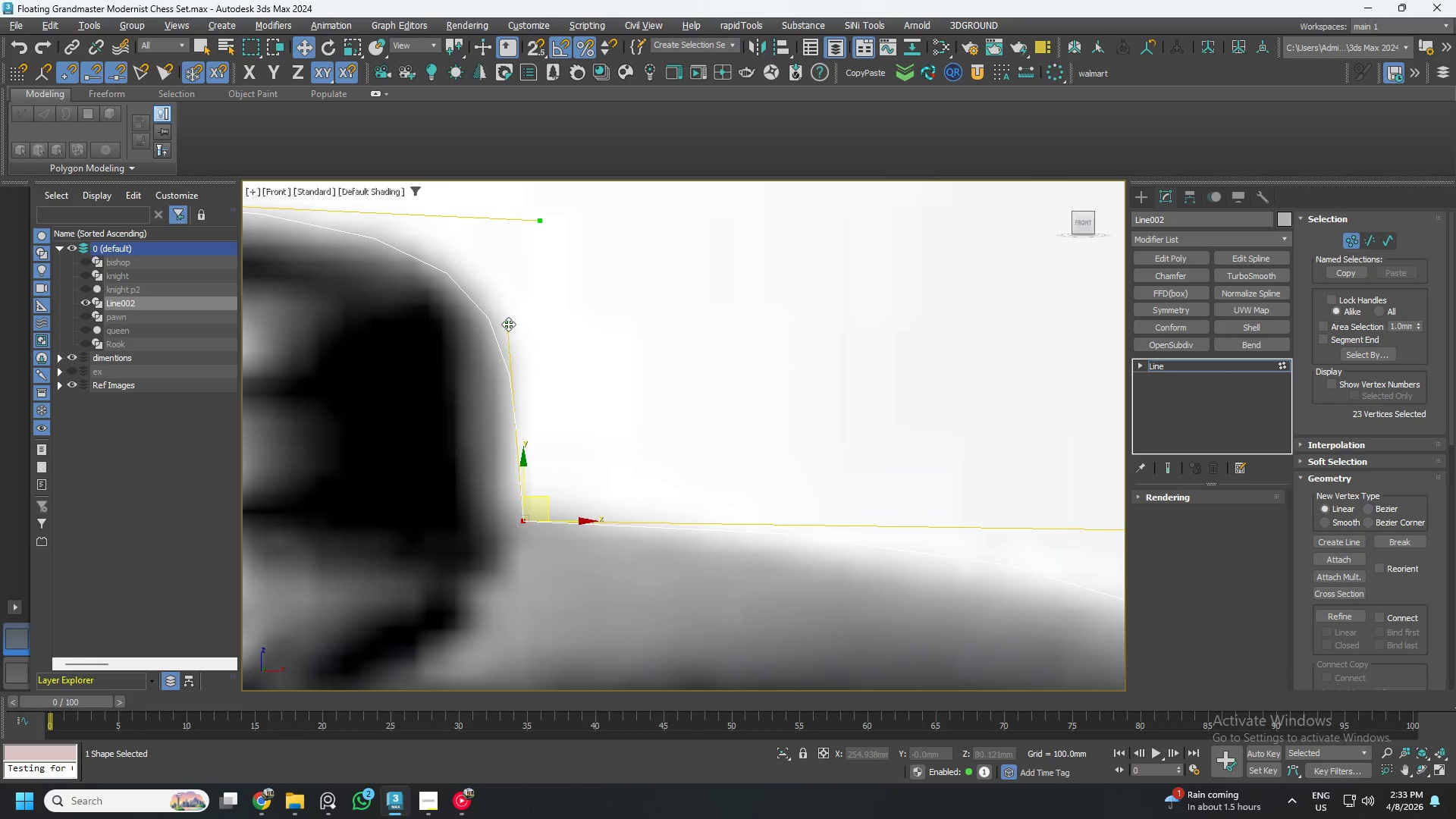 
left_click_drag(start_coordinate=[507, 323], to_coordinate=[514, 323])
 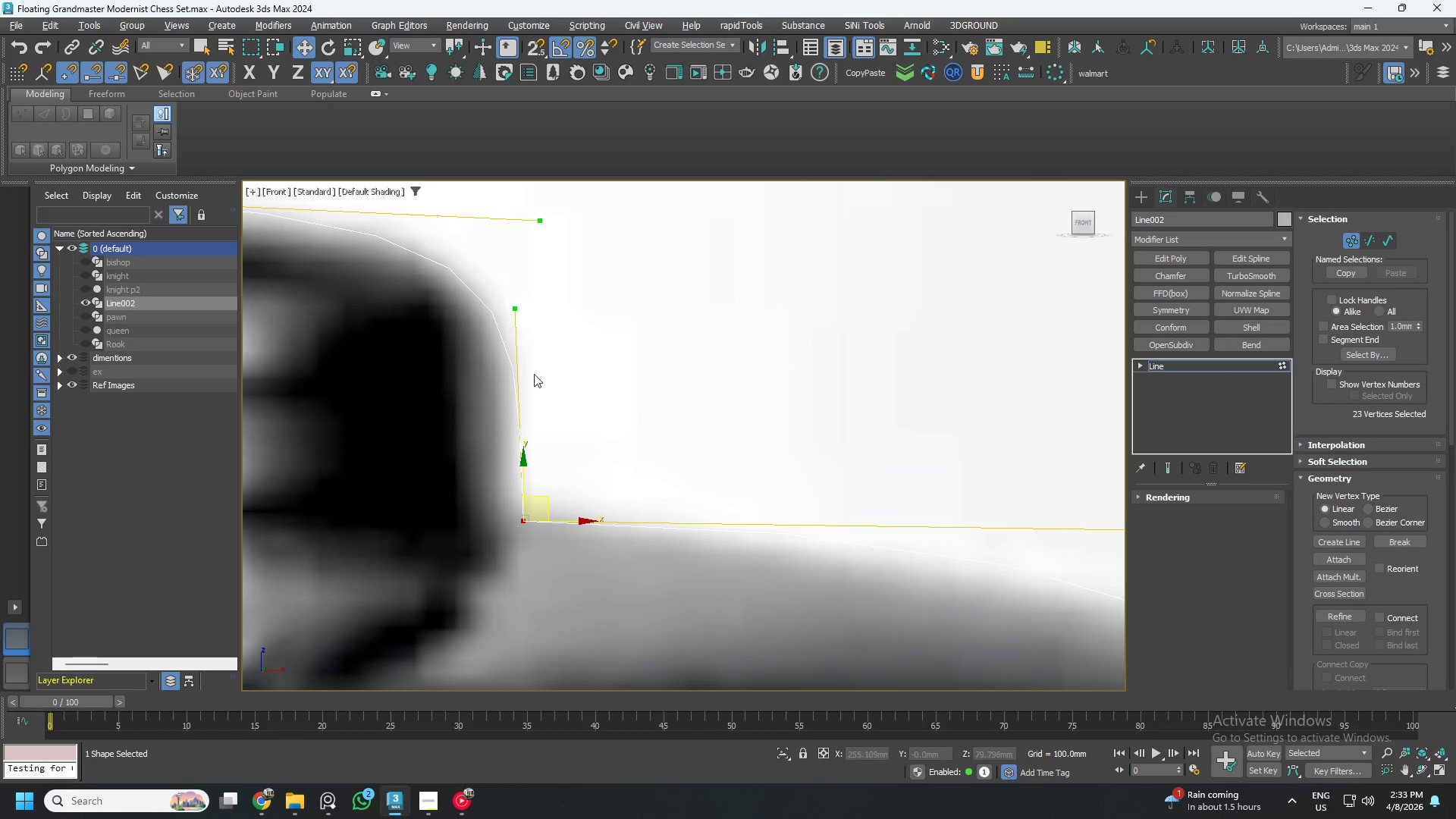 
scroll: coordinate [538, 390], scroll_direction: down, amount: 2.0
 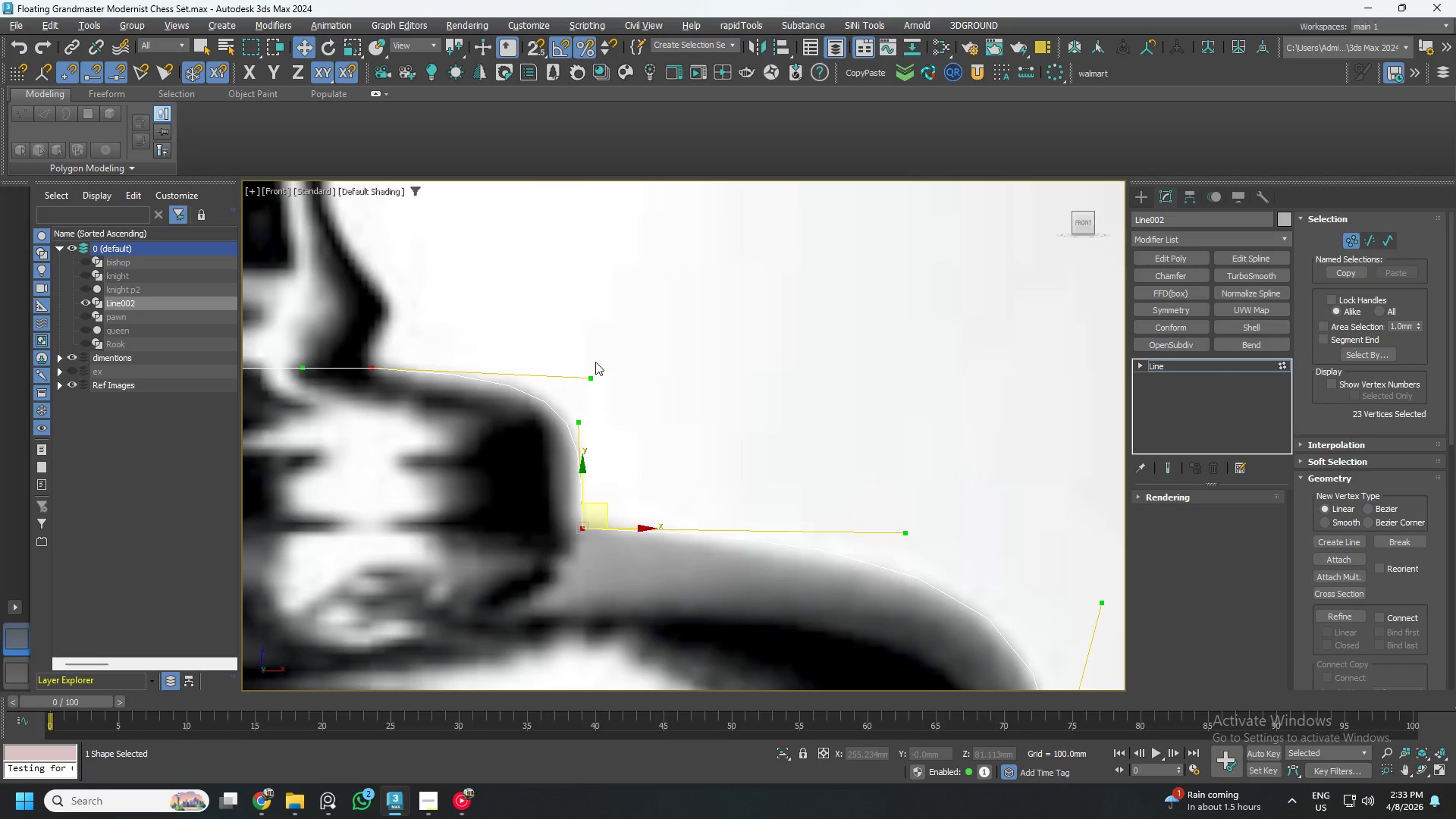 
left_click_drag(start_coordinate=[588, 377], to_coordinate=[551, 373])
 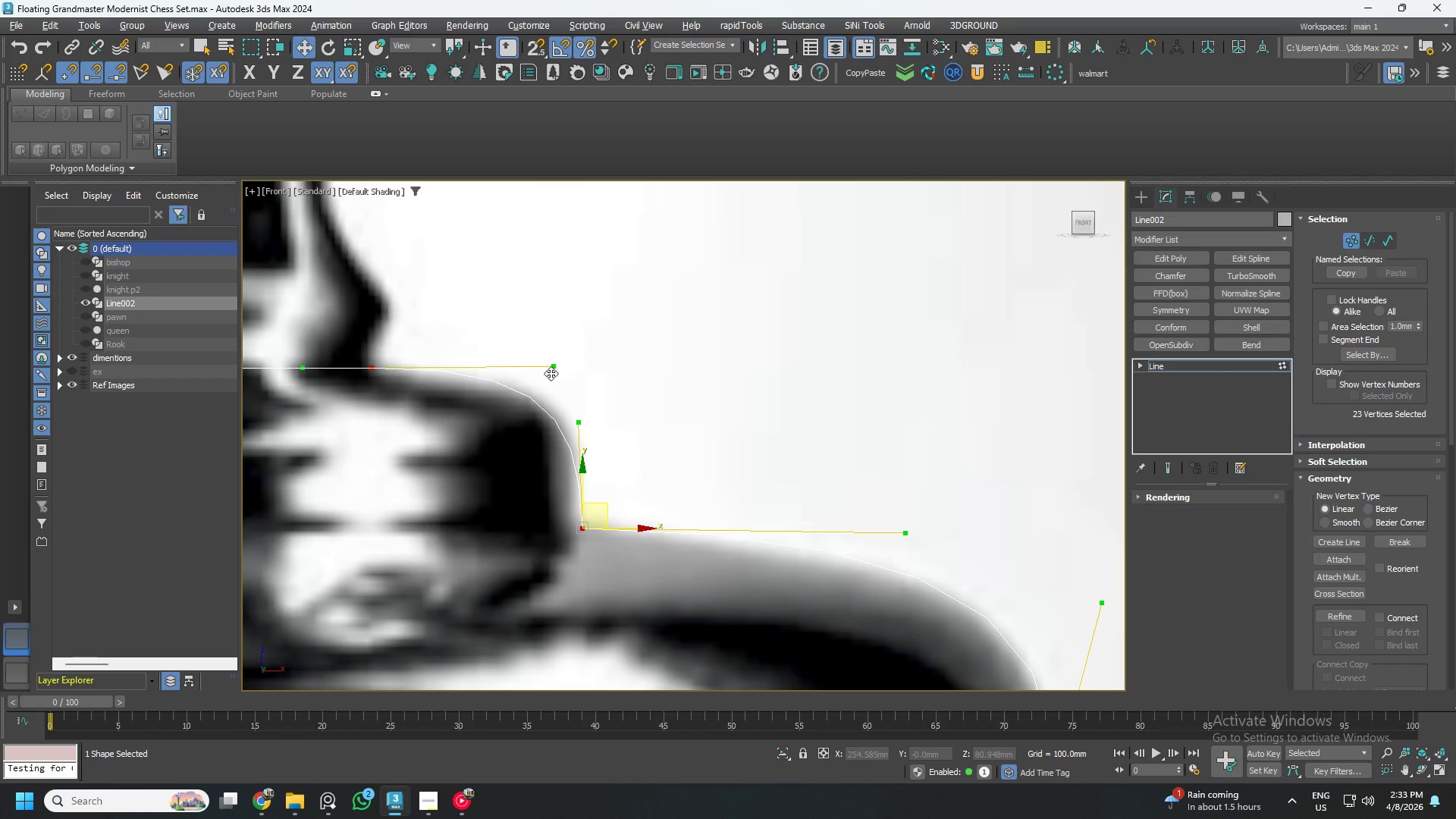 
scroll: coordinate [558, 393], scroll_direction: down, amount: 4.0
 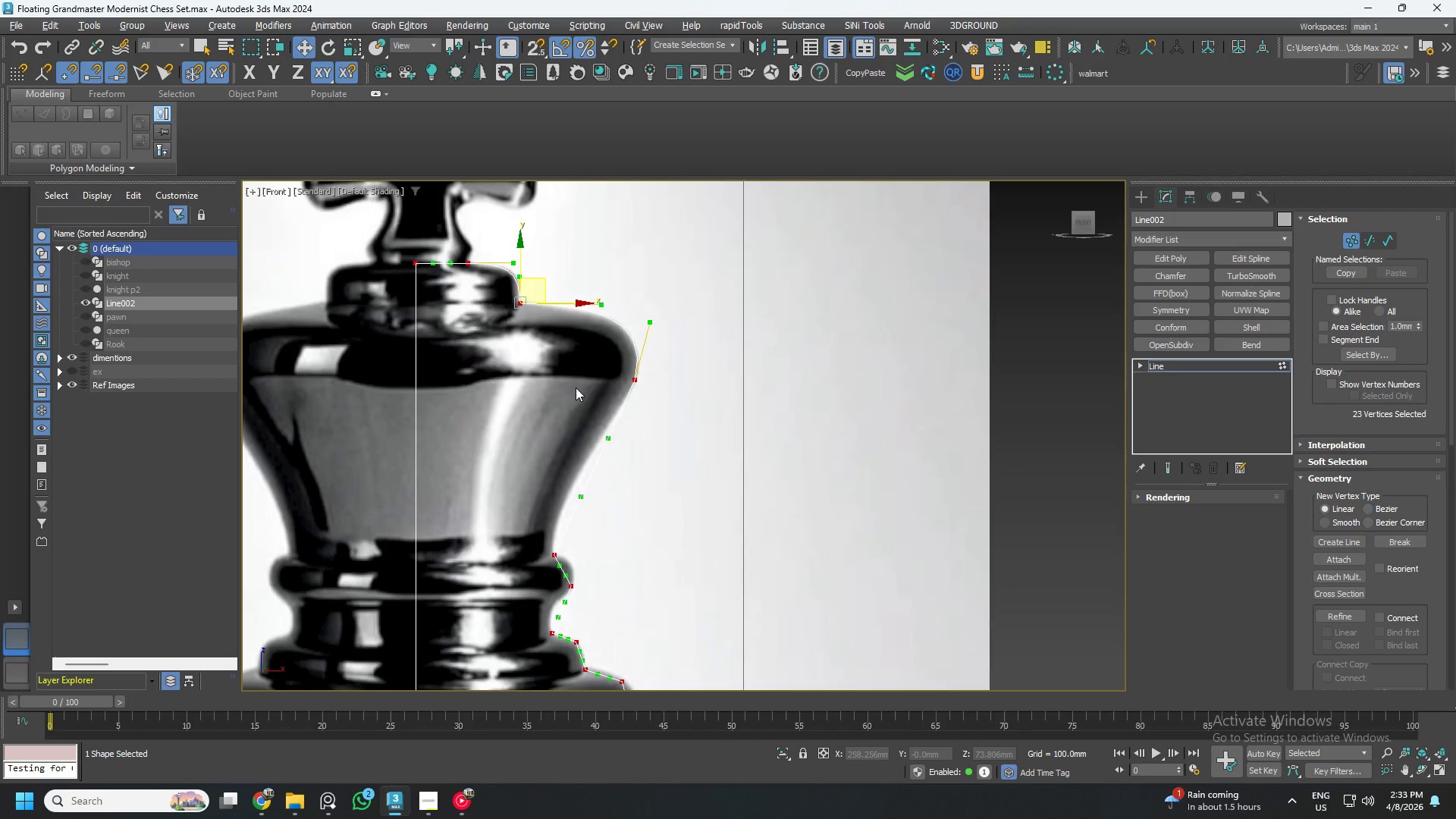 
scroll: coordinate [599, 443], scroll_direction: up, amount: 2.0
 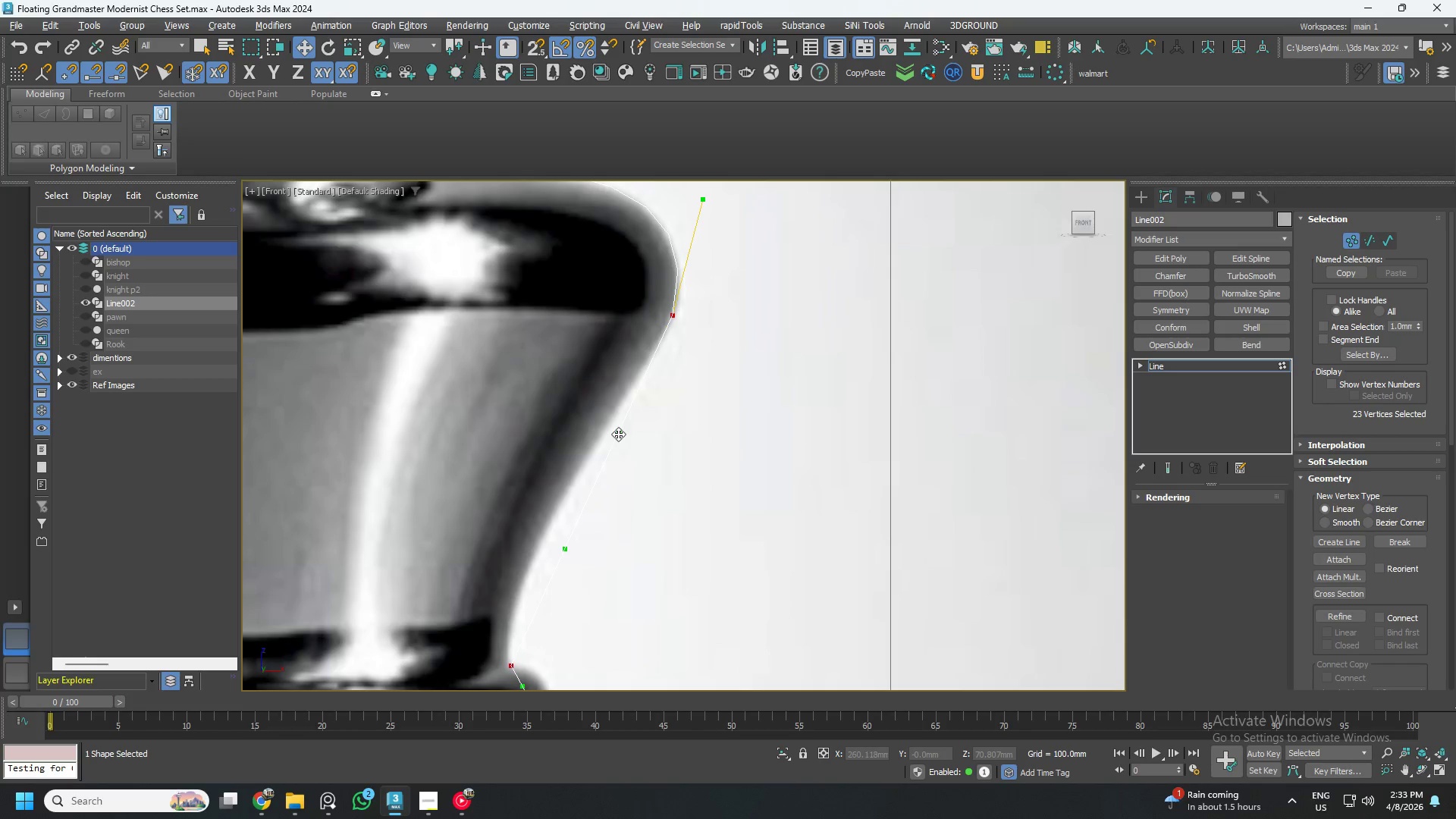 
left_click_drag(start_coordinate=[618, 433], to_coordinate=[596, 457])
 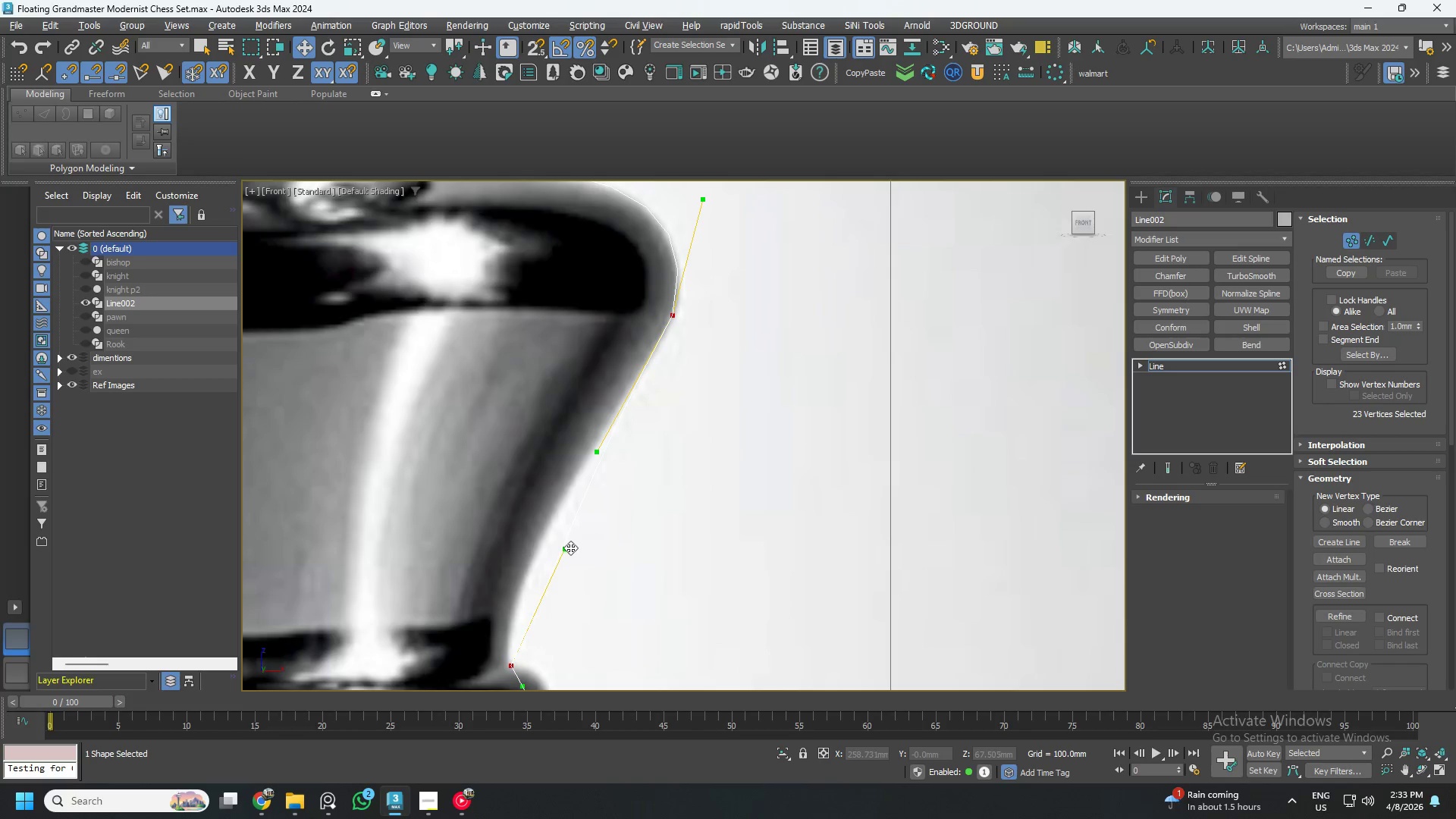 
left_click_drag(start_coordinate=[566, 550], to_coordinate=[488, 576])
 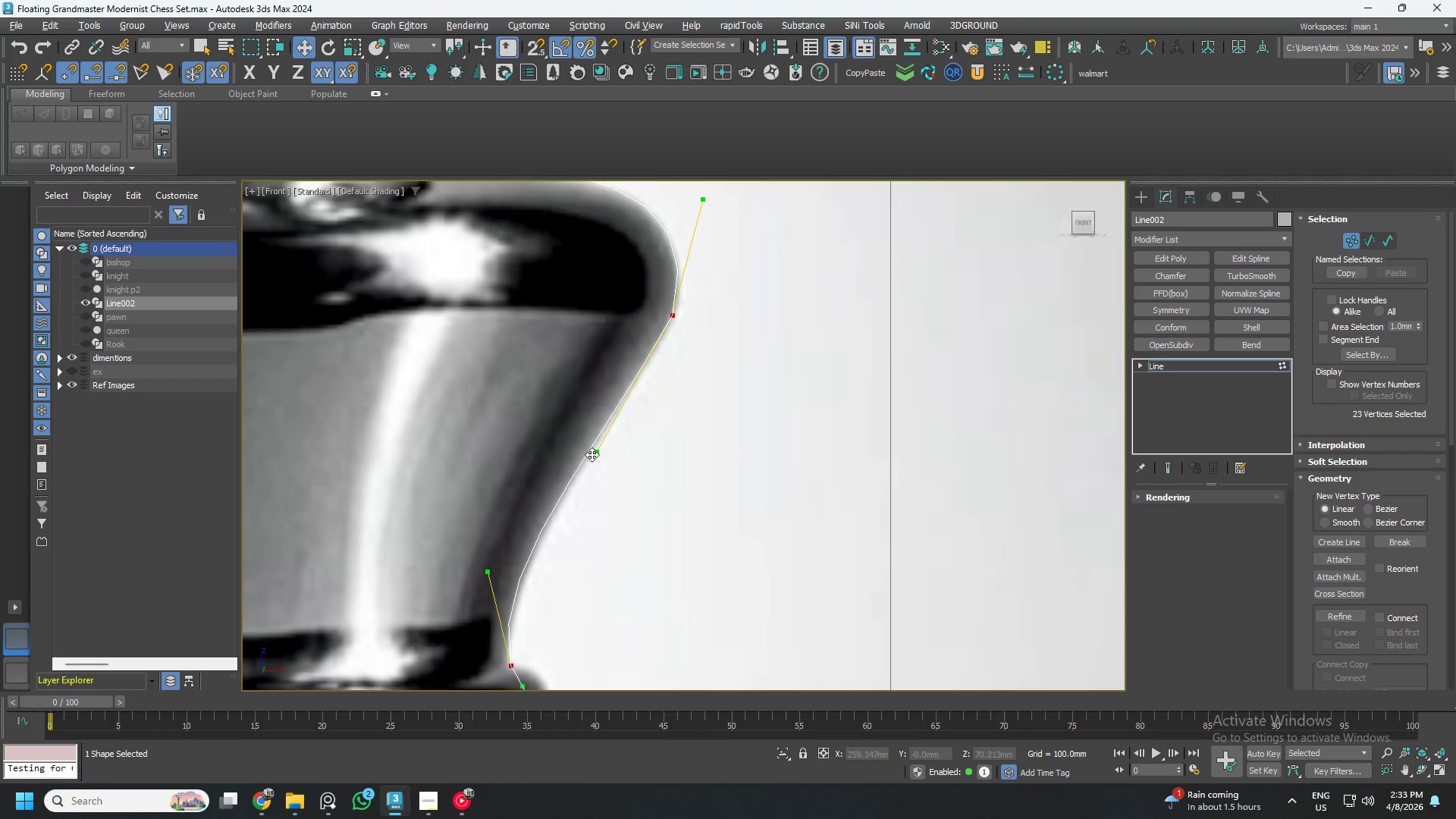 
left_click_drag(start_coordinate=[592, 454], to_coordinate=[603, 460])
 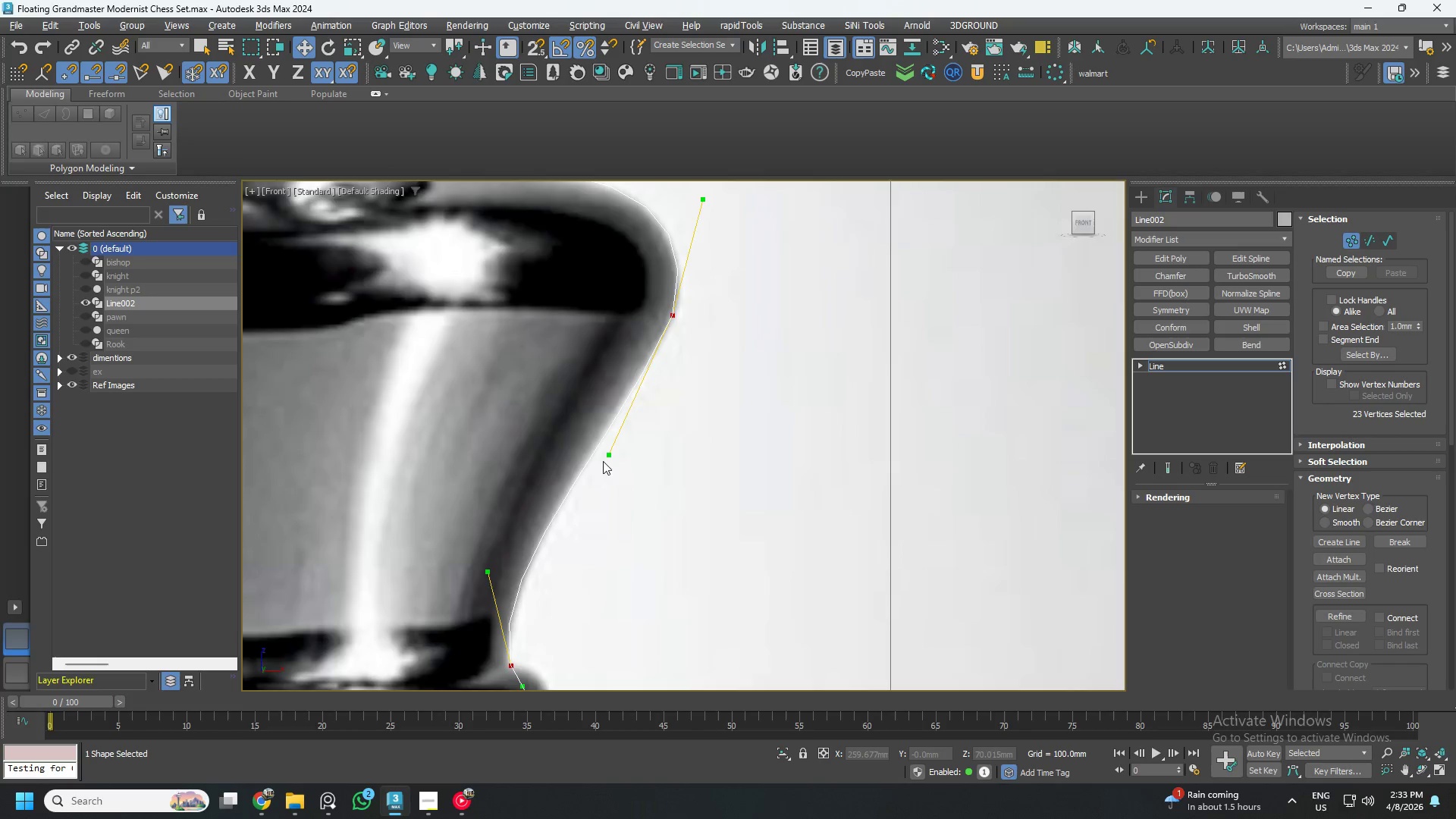 
scroll: coordinate [594, 466], scroll_direction: down, amount: 2.0
 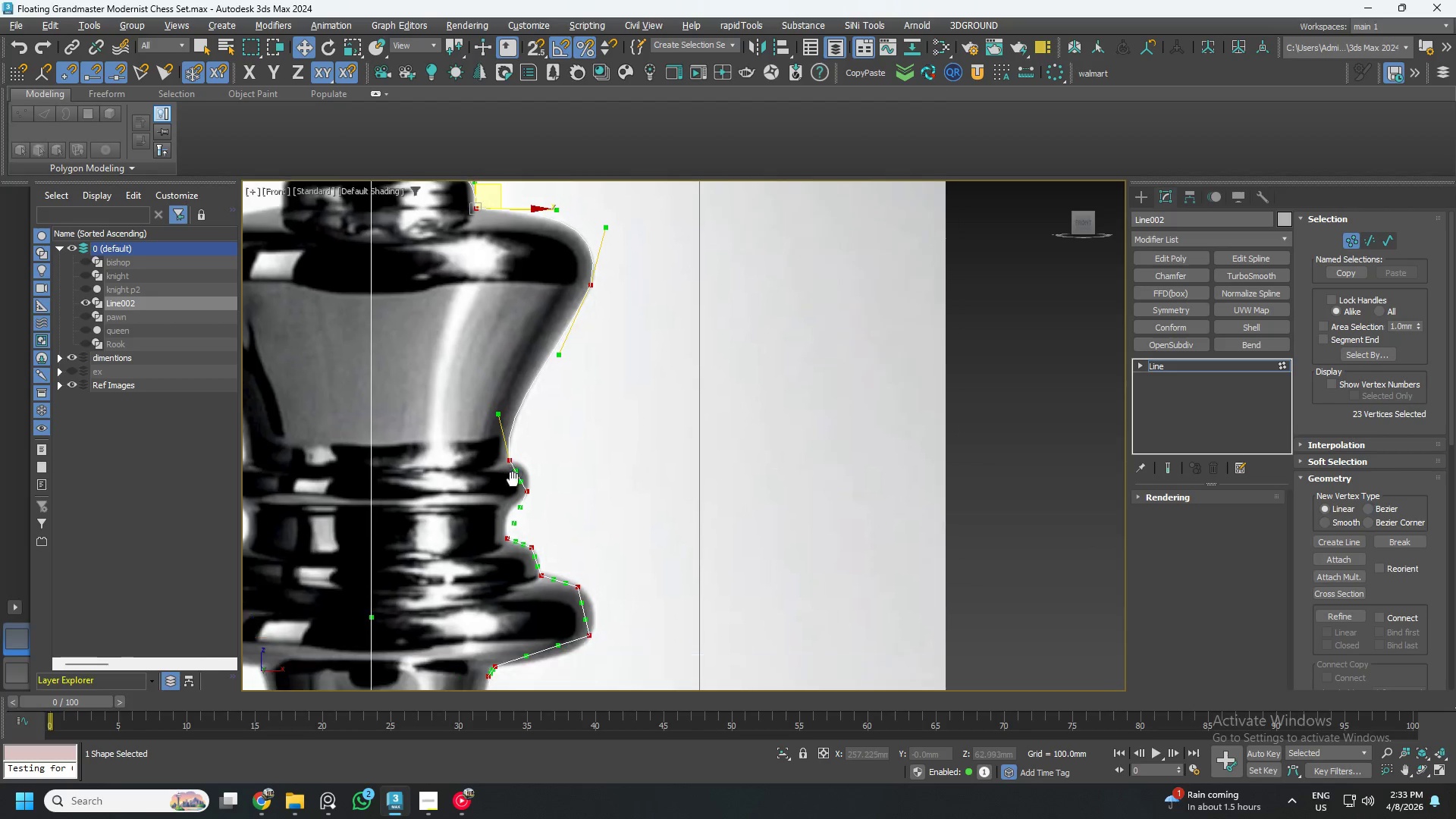 
scroll: coordinate [519, 470], scroll_direction: up, amount: 3.0
 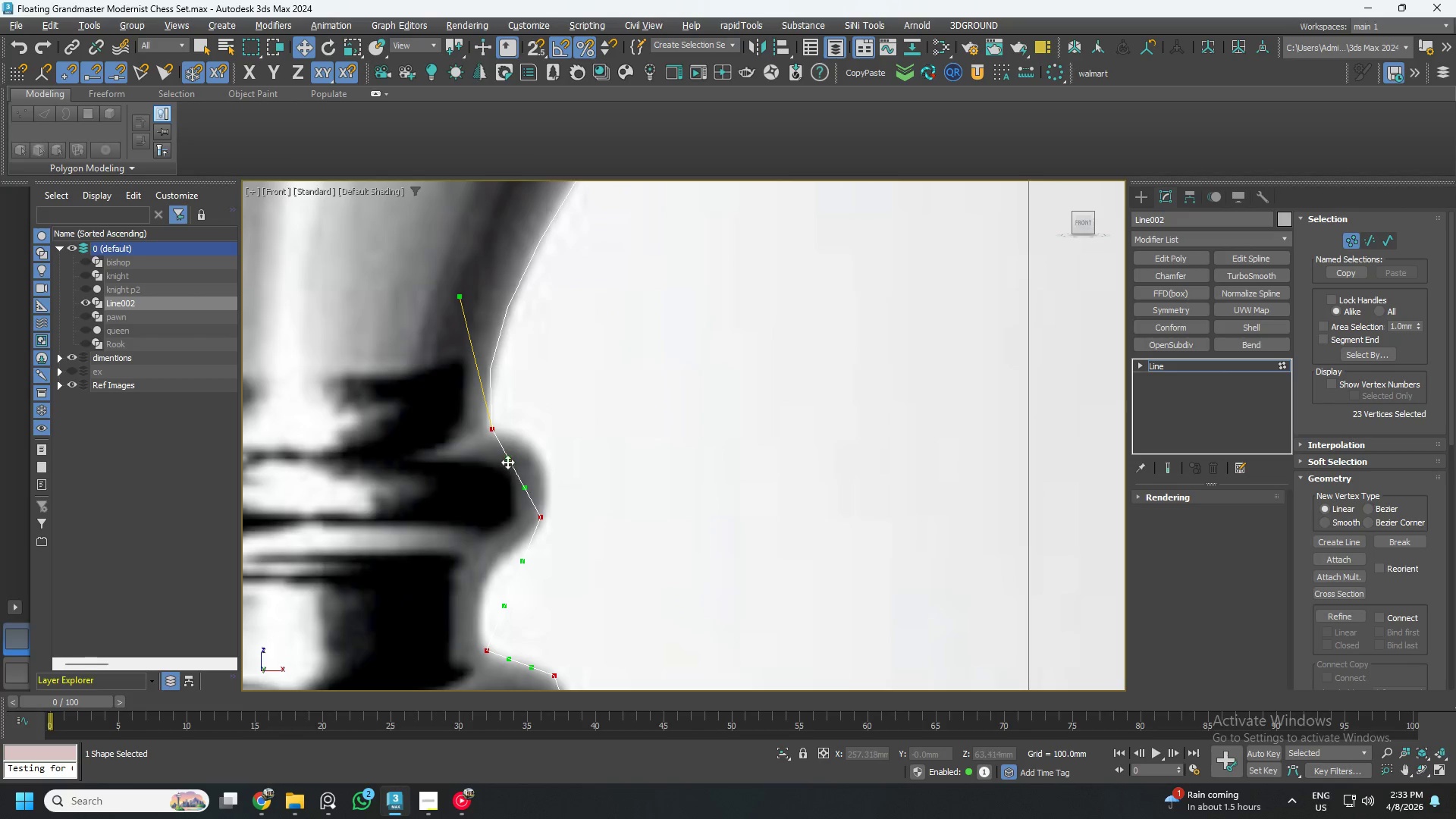 
left_click_drag(start_coordinate=[507, 461], to_coordinate=[551, 444])
 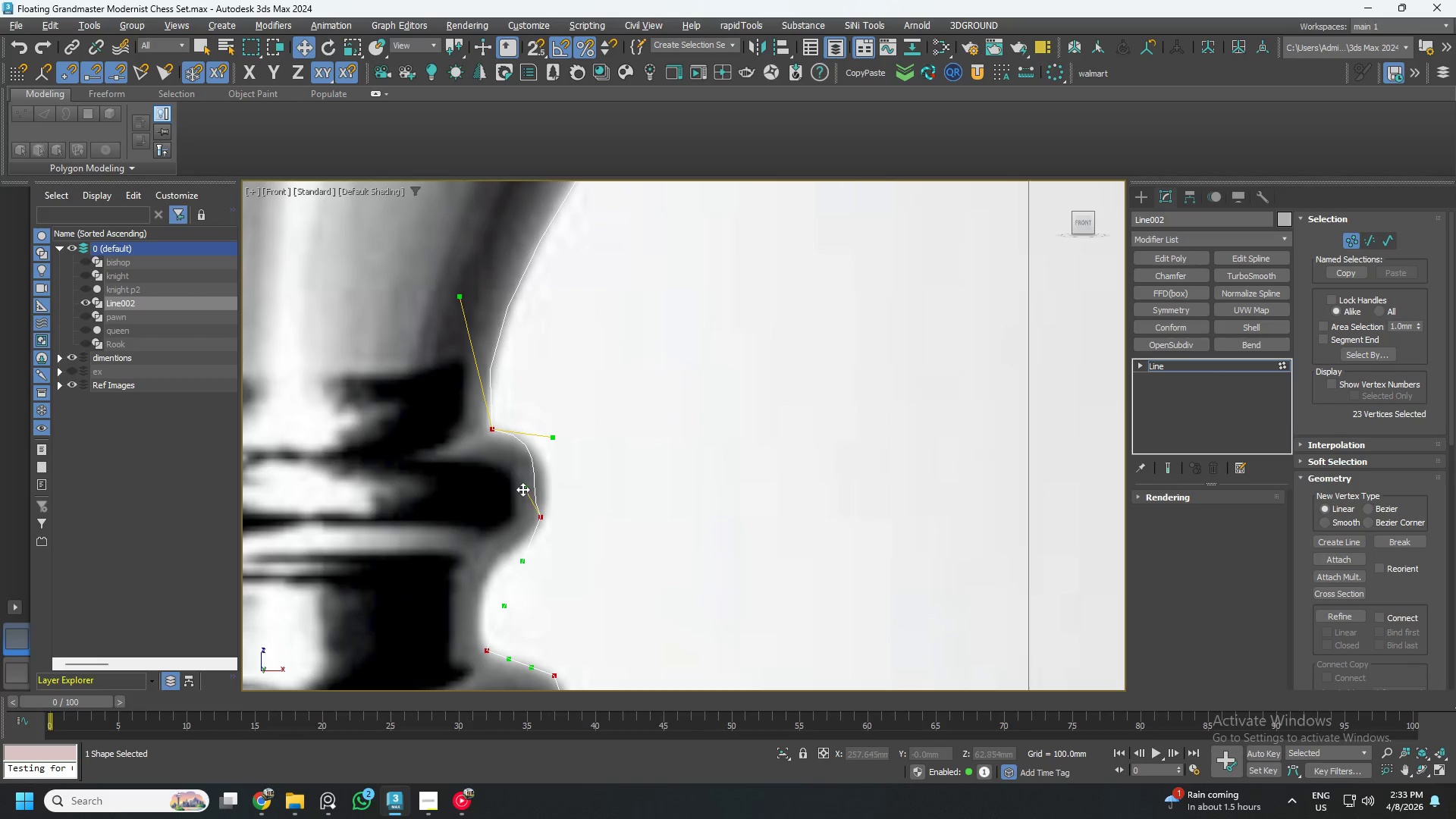 
left_click_drag(start_coordinate=[522, 488], to_coordinate=[551, 495])
 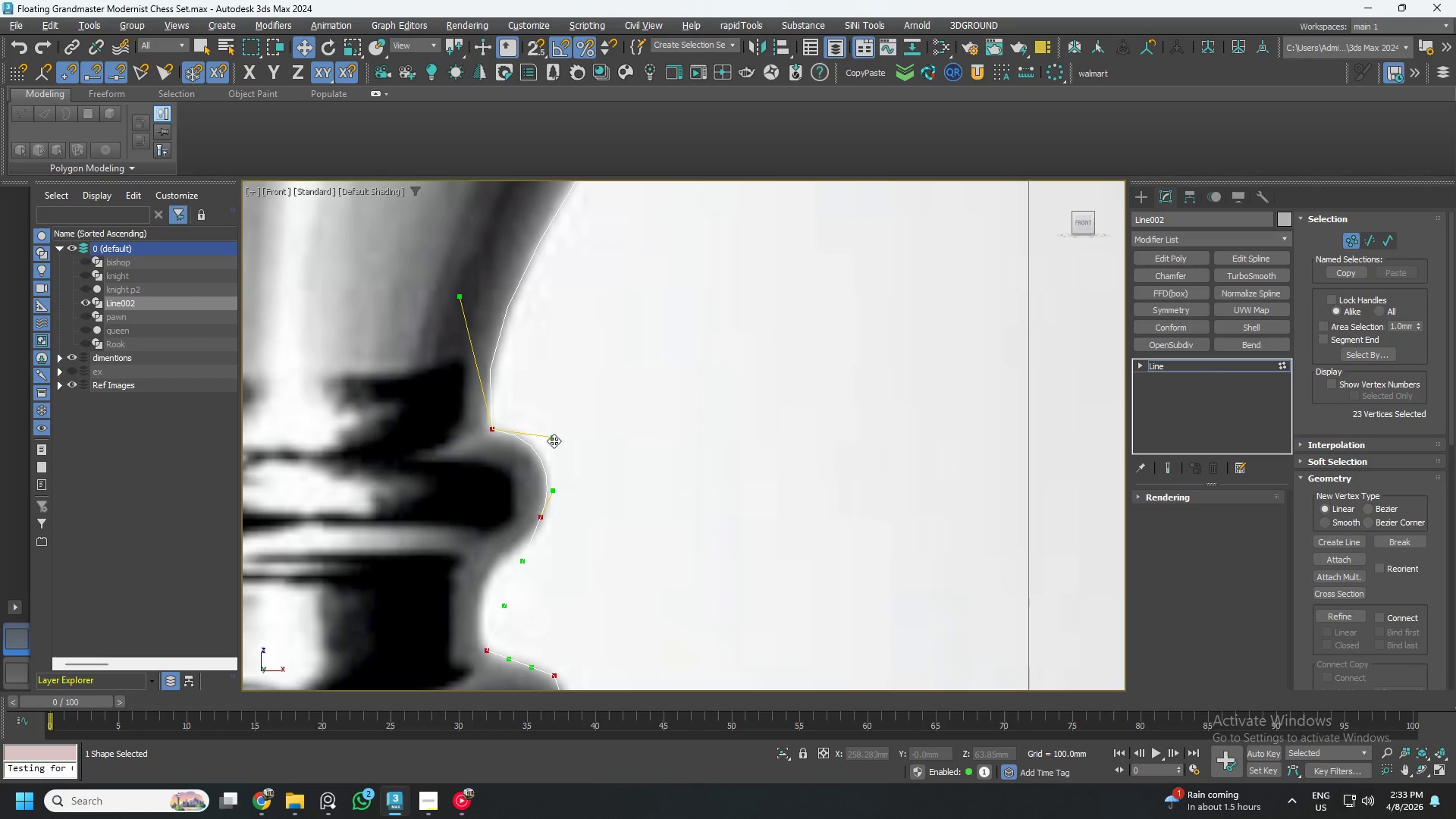 
left_click_drag(start_coordinate=[552, 438], to_coordinate=[550, 444])
 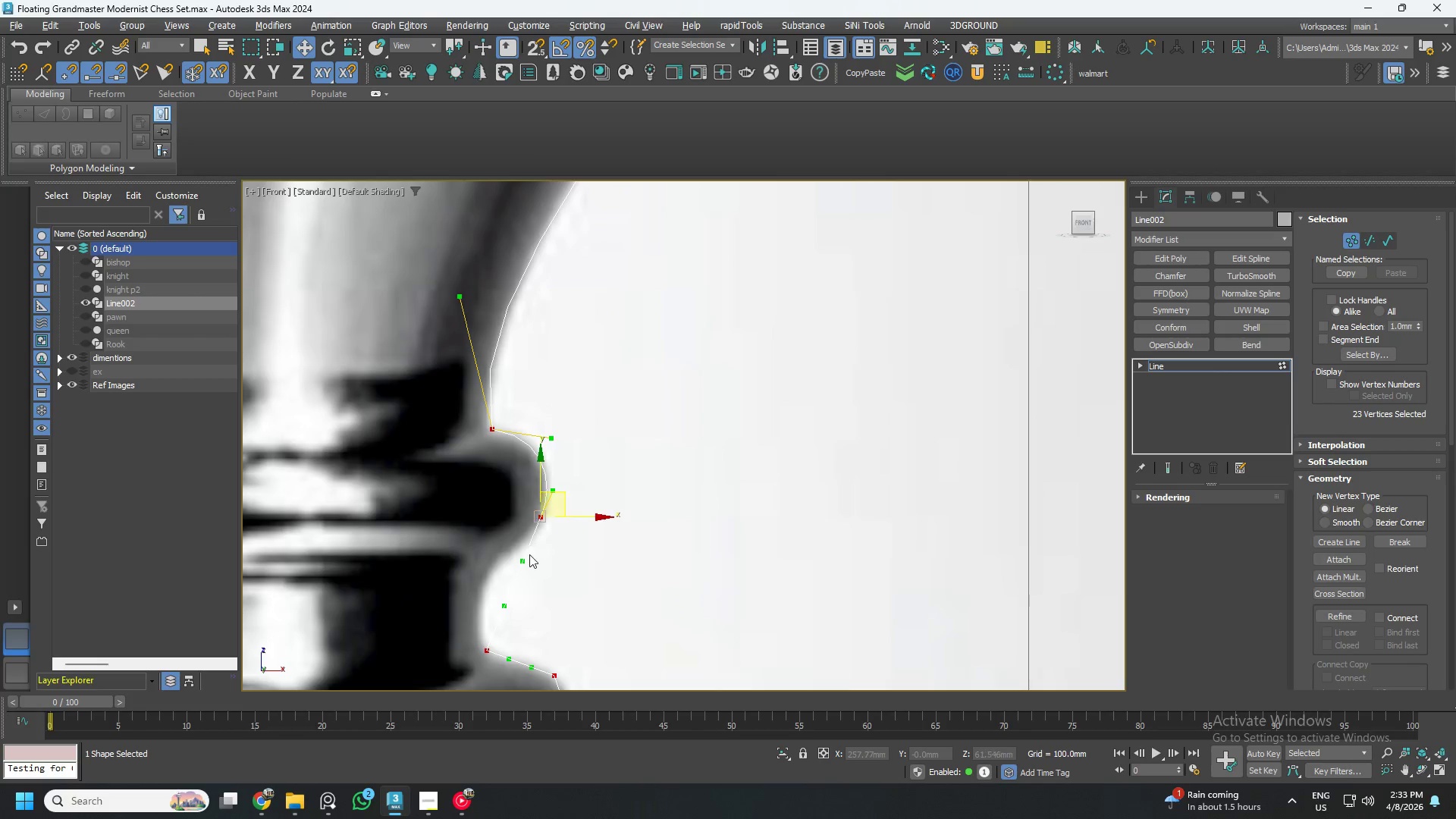 
scroll: coordinate [528, 560], scroll_direction: up, amount: 2.0
 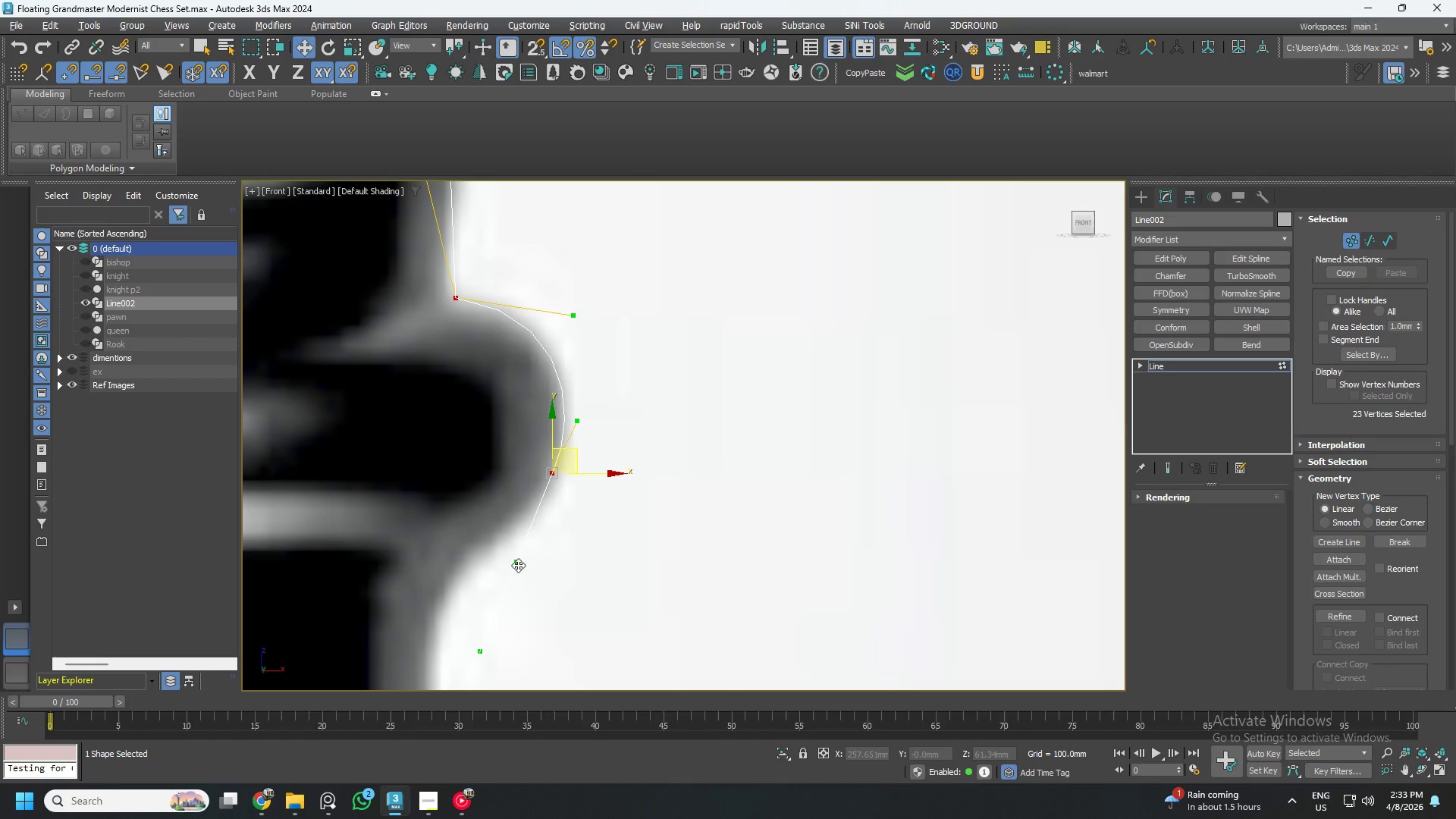 
left_click_drag(start_coordinate=[518, 565], to_coordinate=[502, 532])
 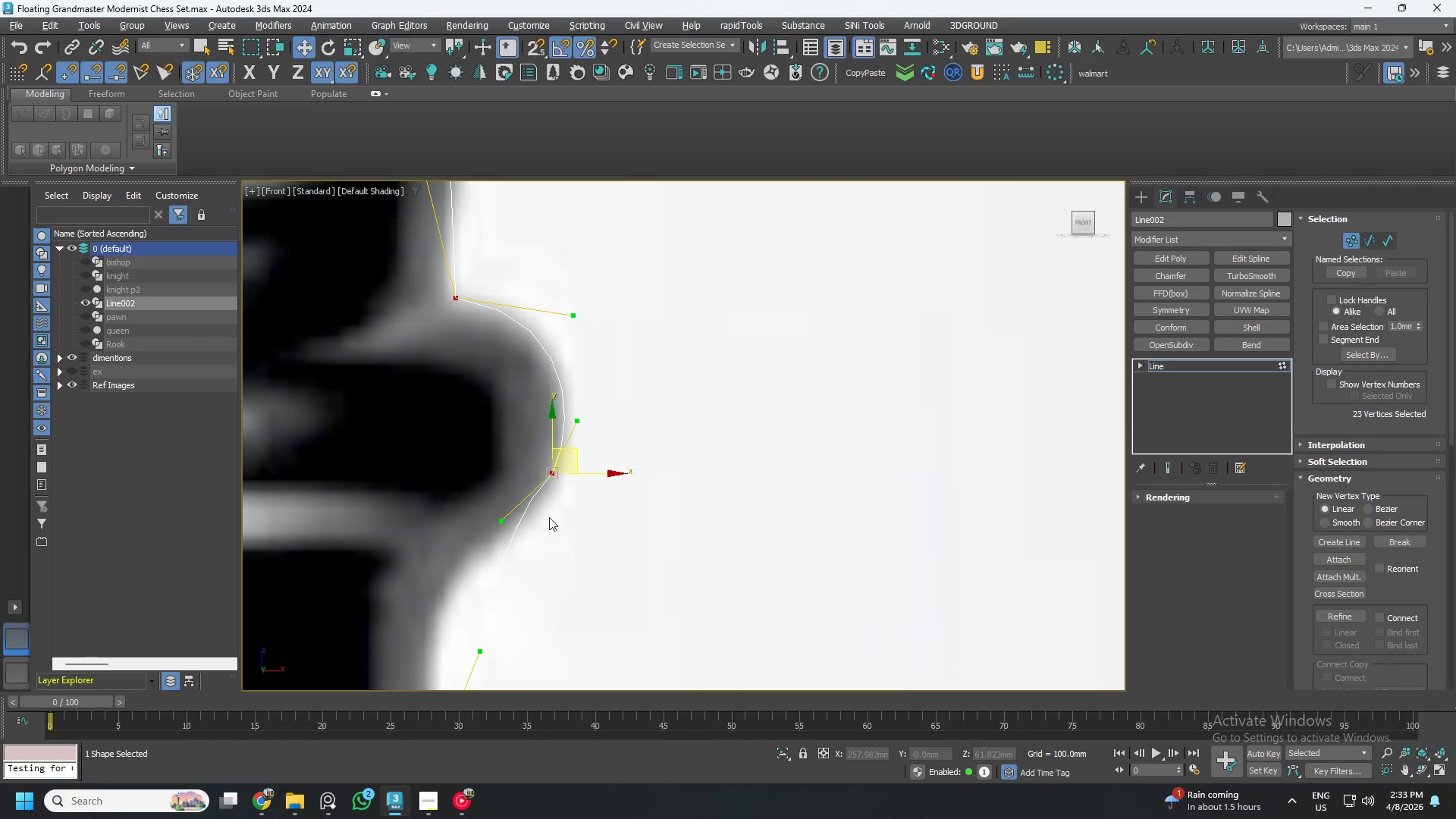 
scroll: coordinate [516, 566], scroll_direction: down, amount: 1.0
 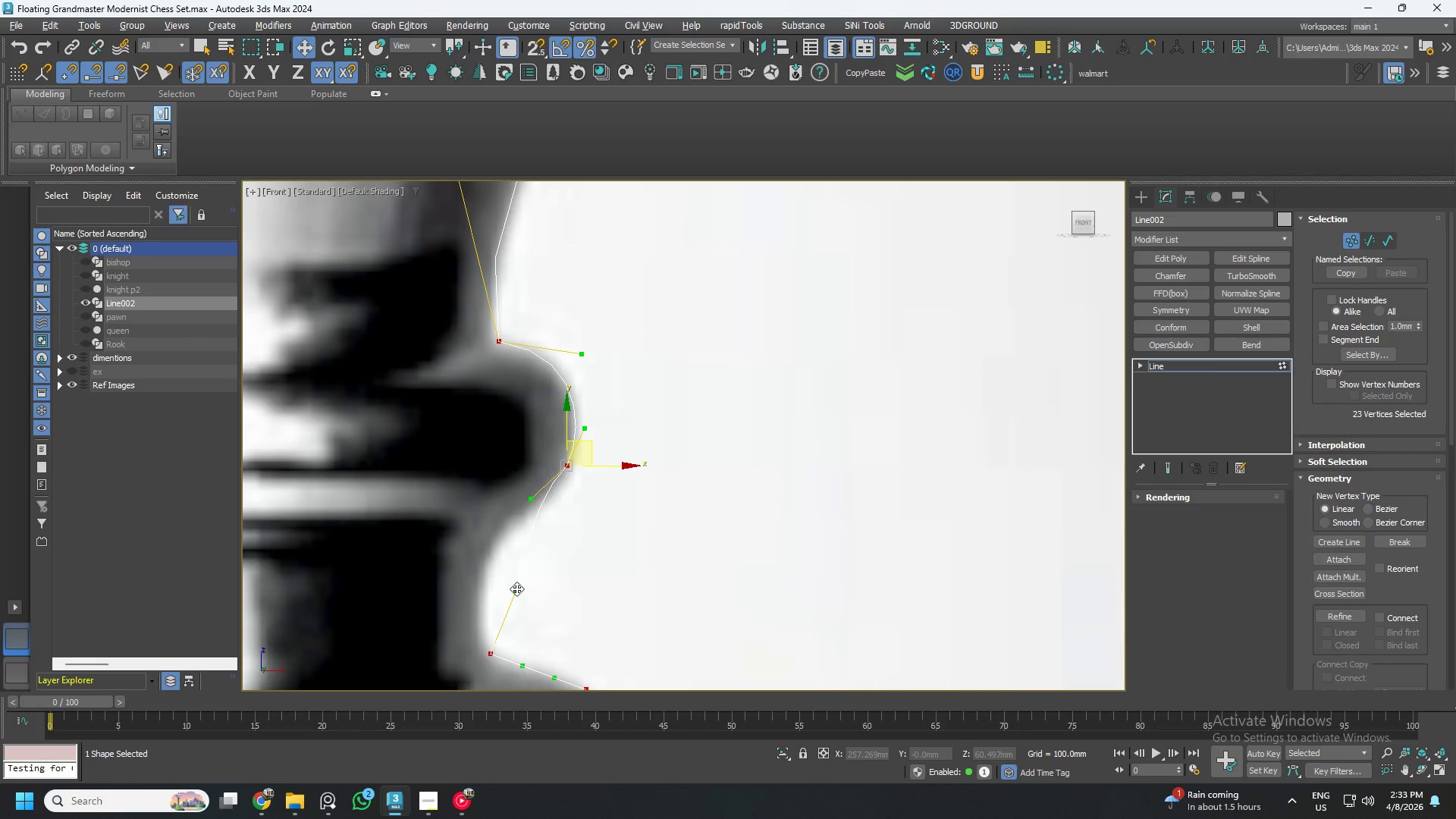 
left_click_drag(start_coordinate=[516, 588], to_coordinate=[455, 539])
 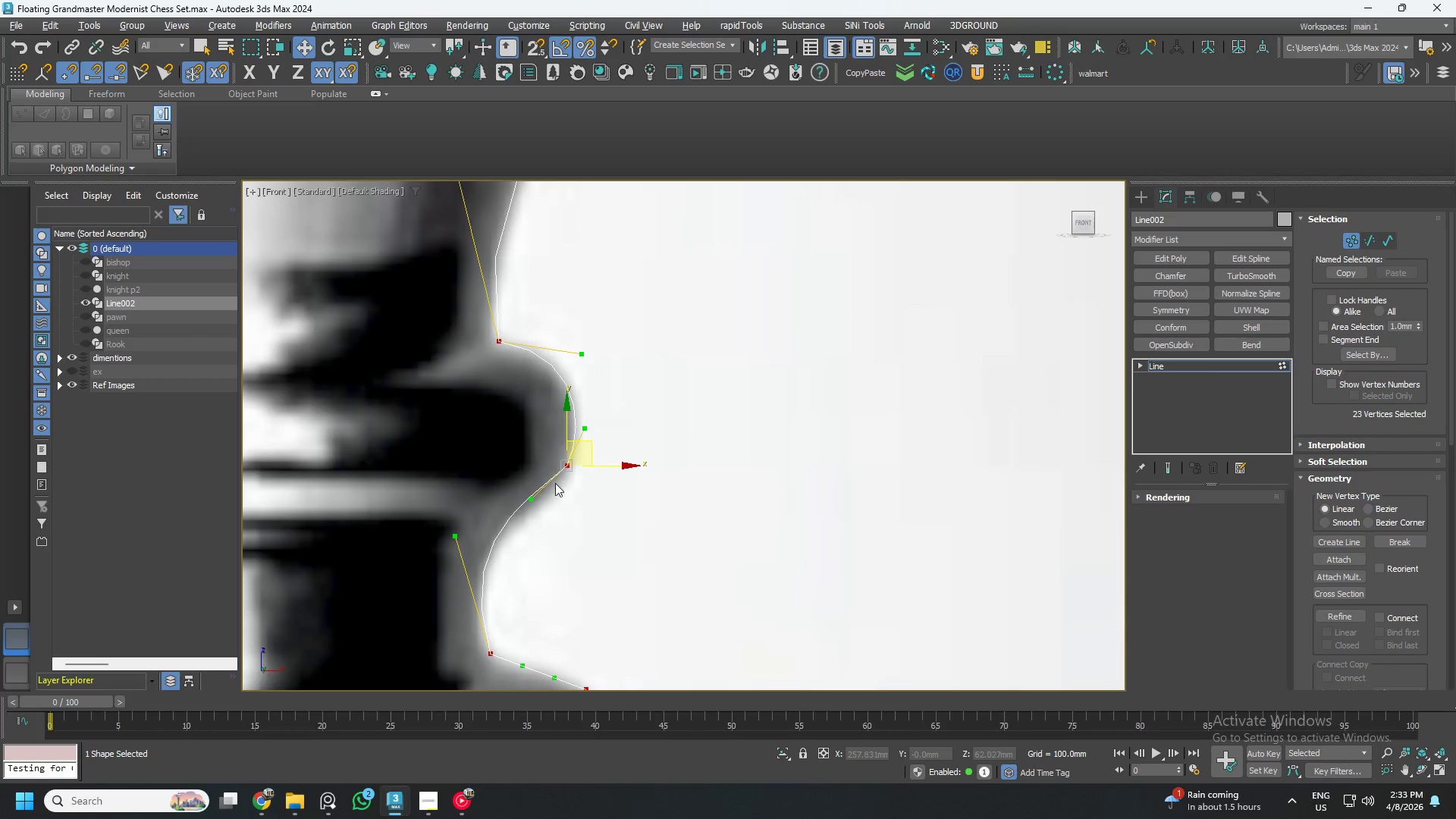 
scroll: coordinate [556, 482], scroll_direction: up, amount: 1.0
 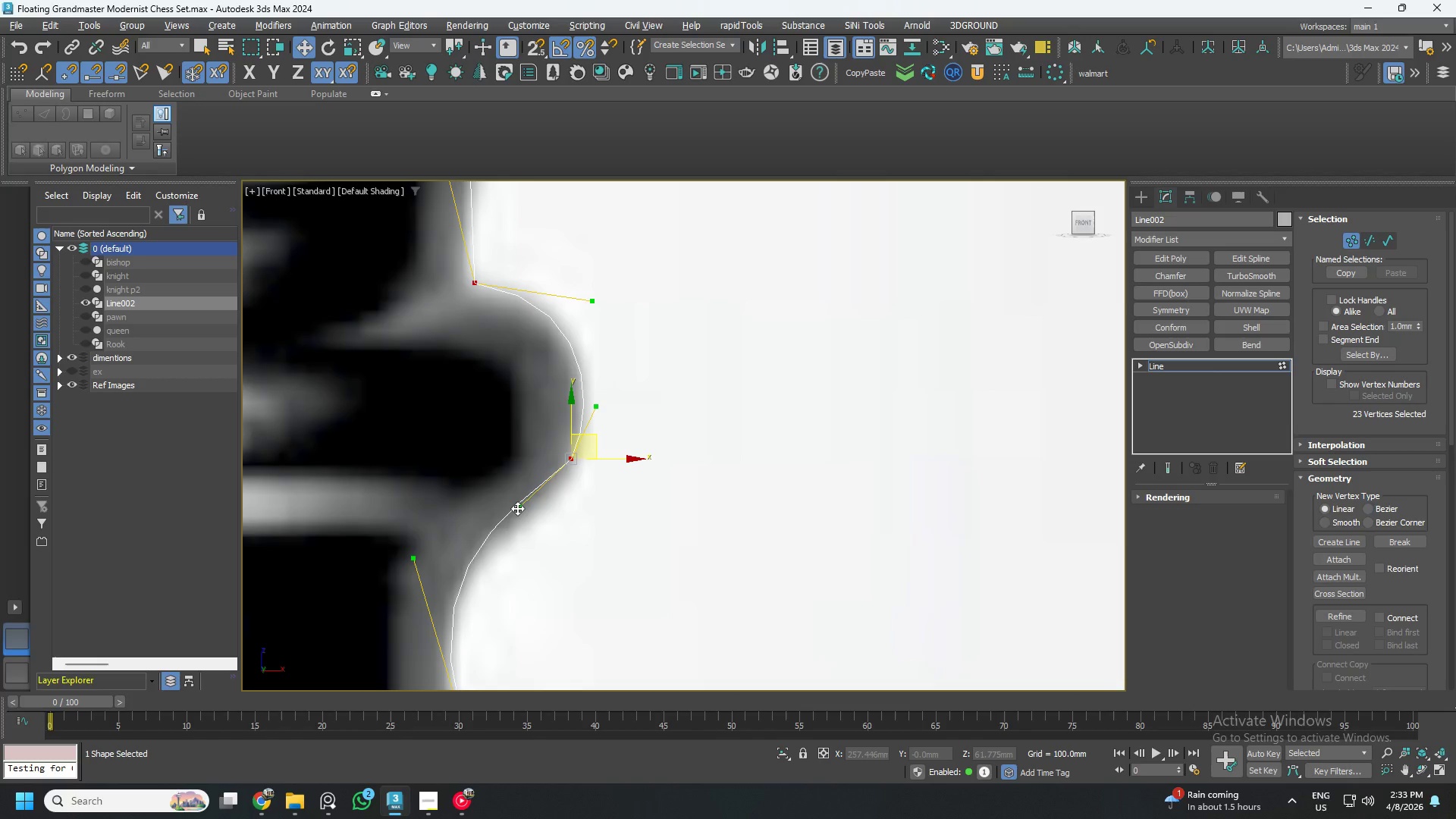 
left_click_drag(start_coordinate=[517, 509], to_coordinate=[561, 535])
 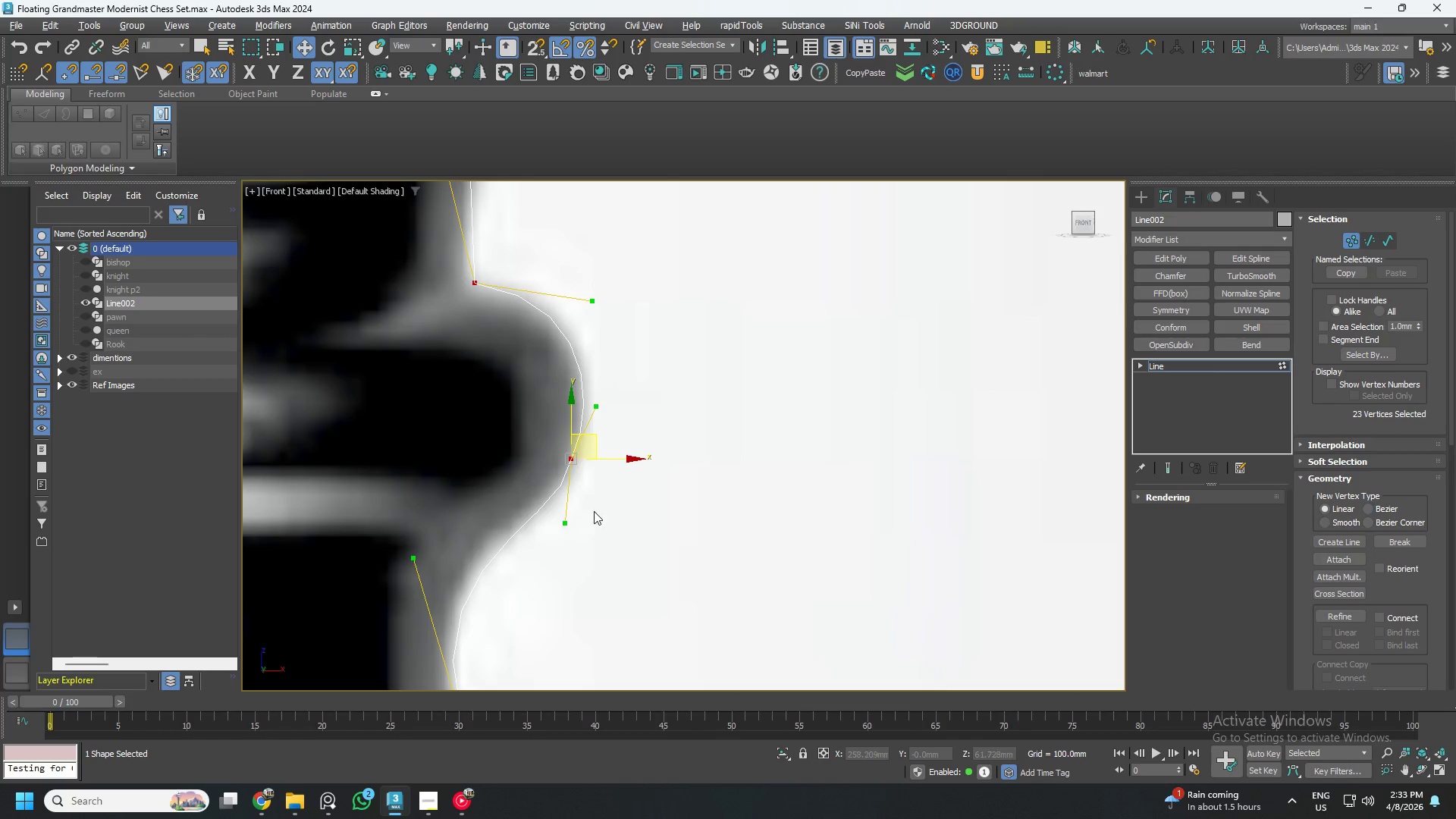 
left_click_drag(start_coordinate=[598, 510], to_coordinate=[555, 409])
 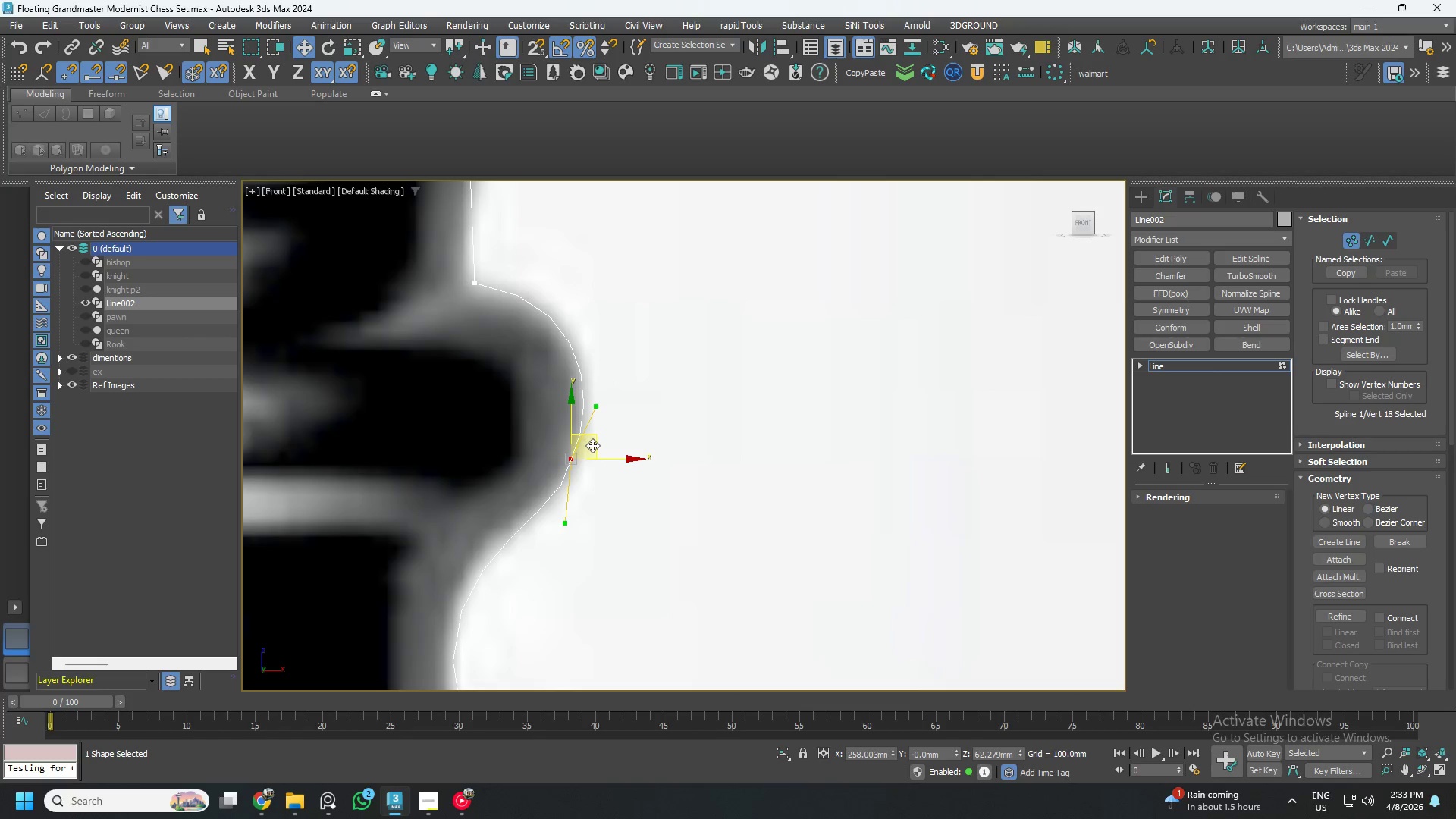 
left_click_drag(start_coordinate=[593, 445], to_coordinate=[568, 484])
 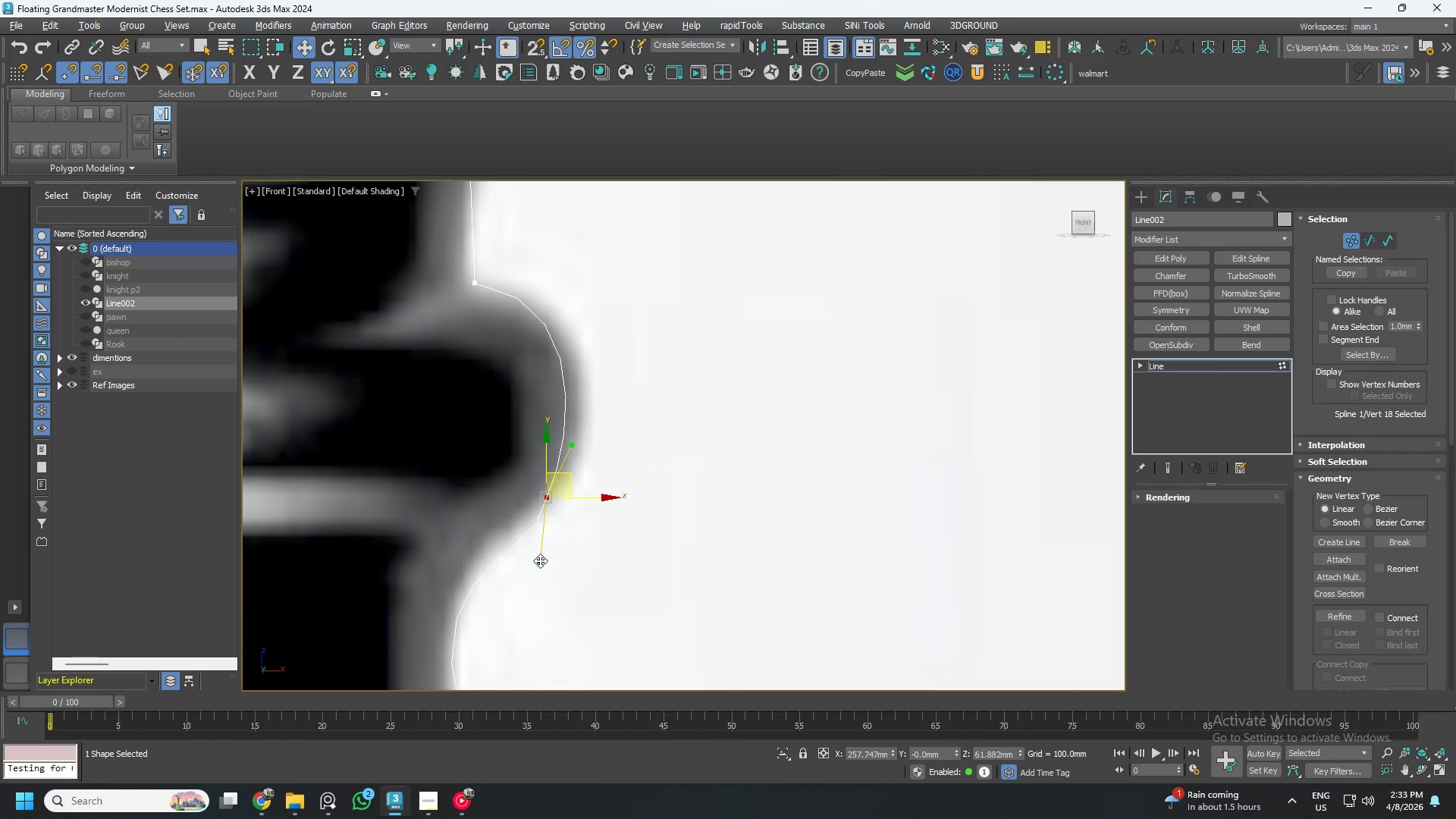 
left_click_drag(start_coordinate=[538, 561], to_coordinate=[501, 521])
 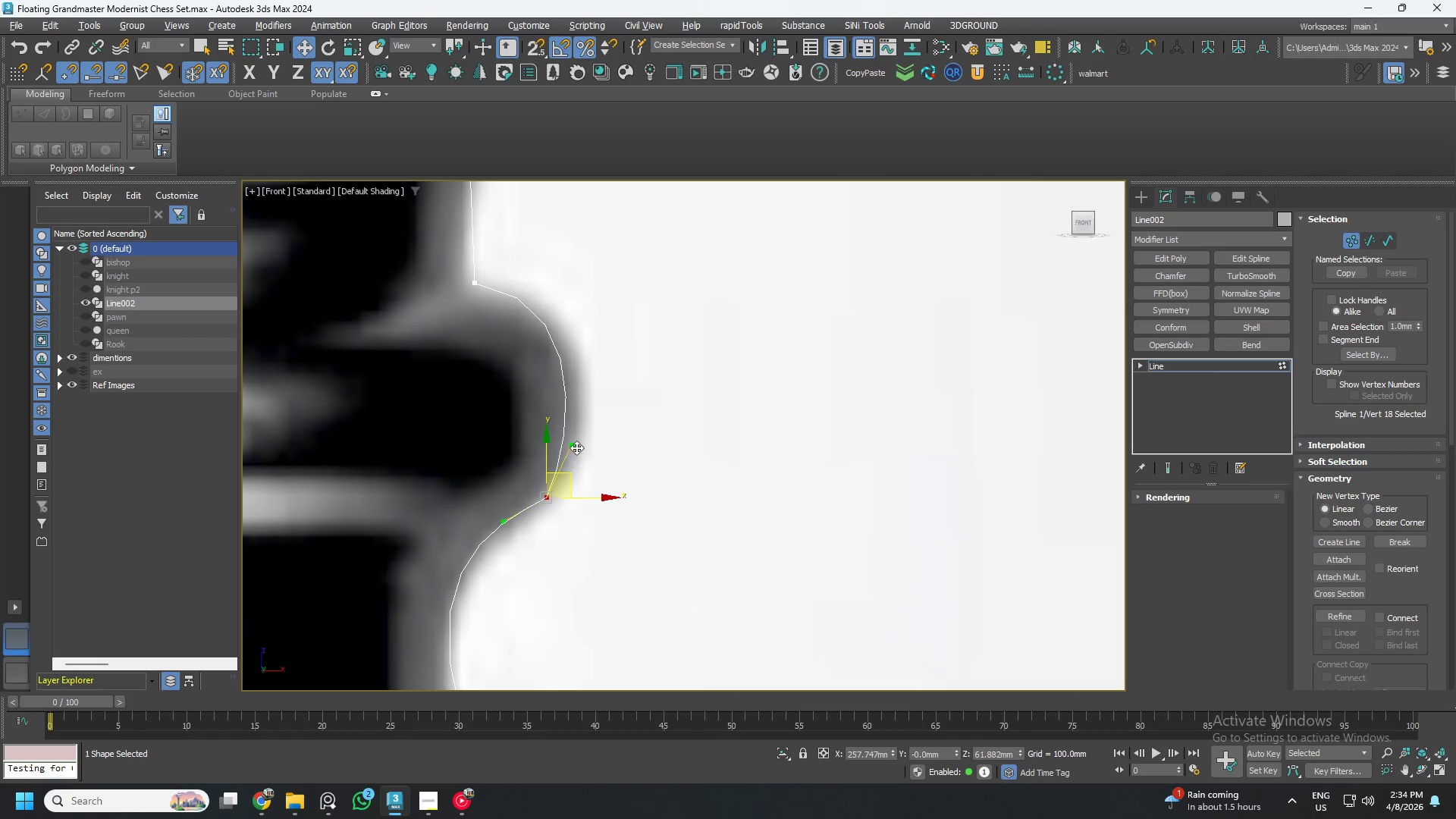 
left_click_drag(start_coordinate=[576, 447], to_coordinate=[615, 457])
 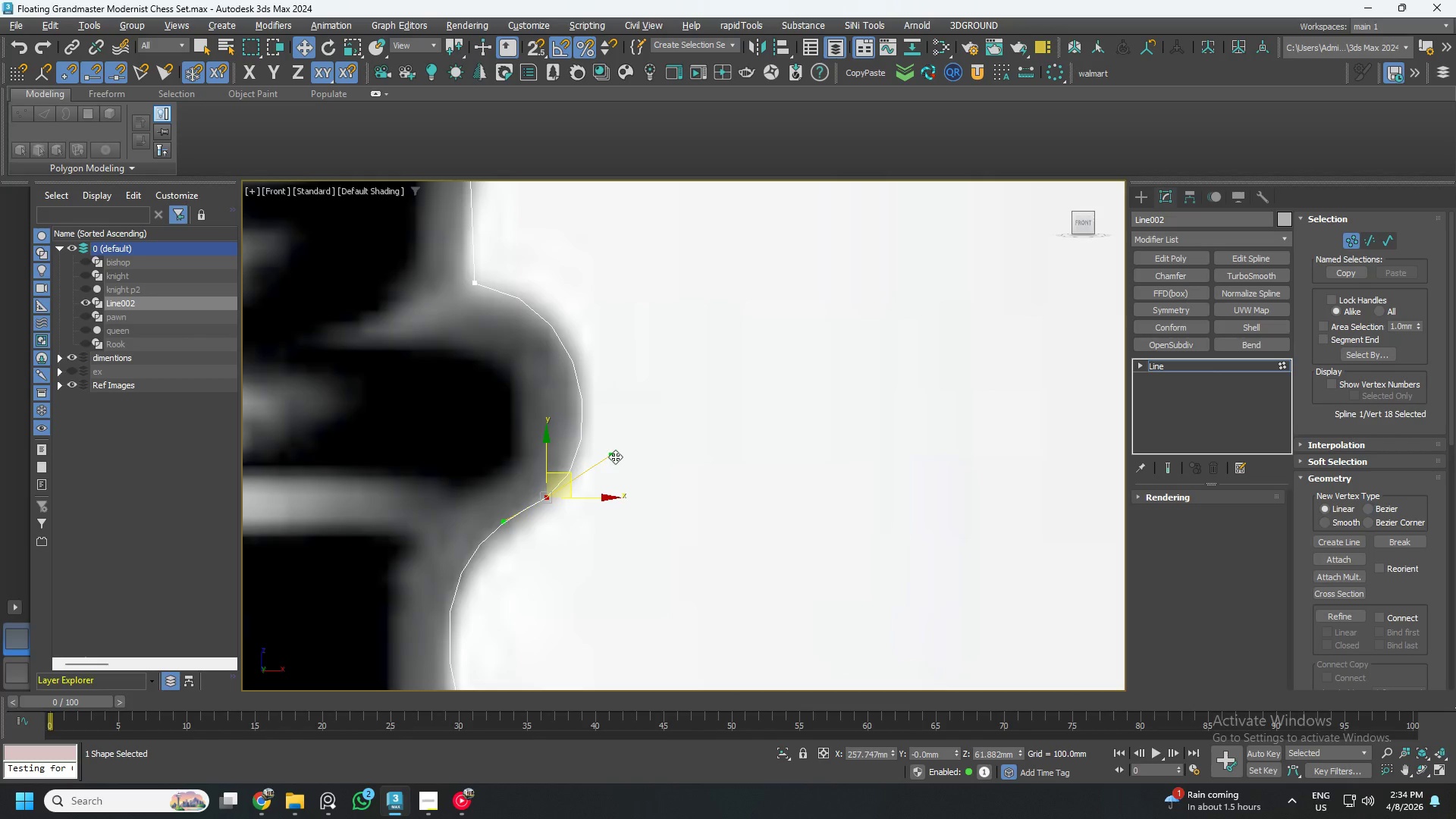 
key(Control+ControlLeft)
 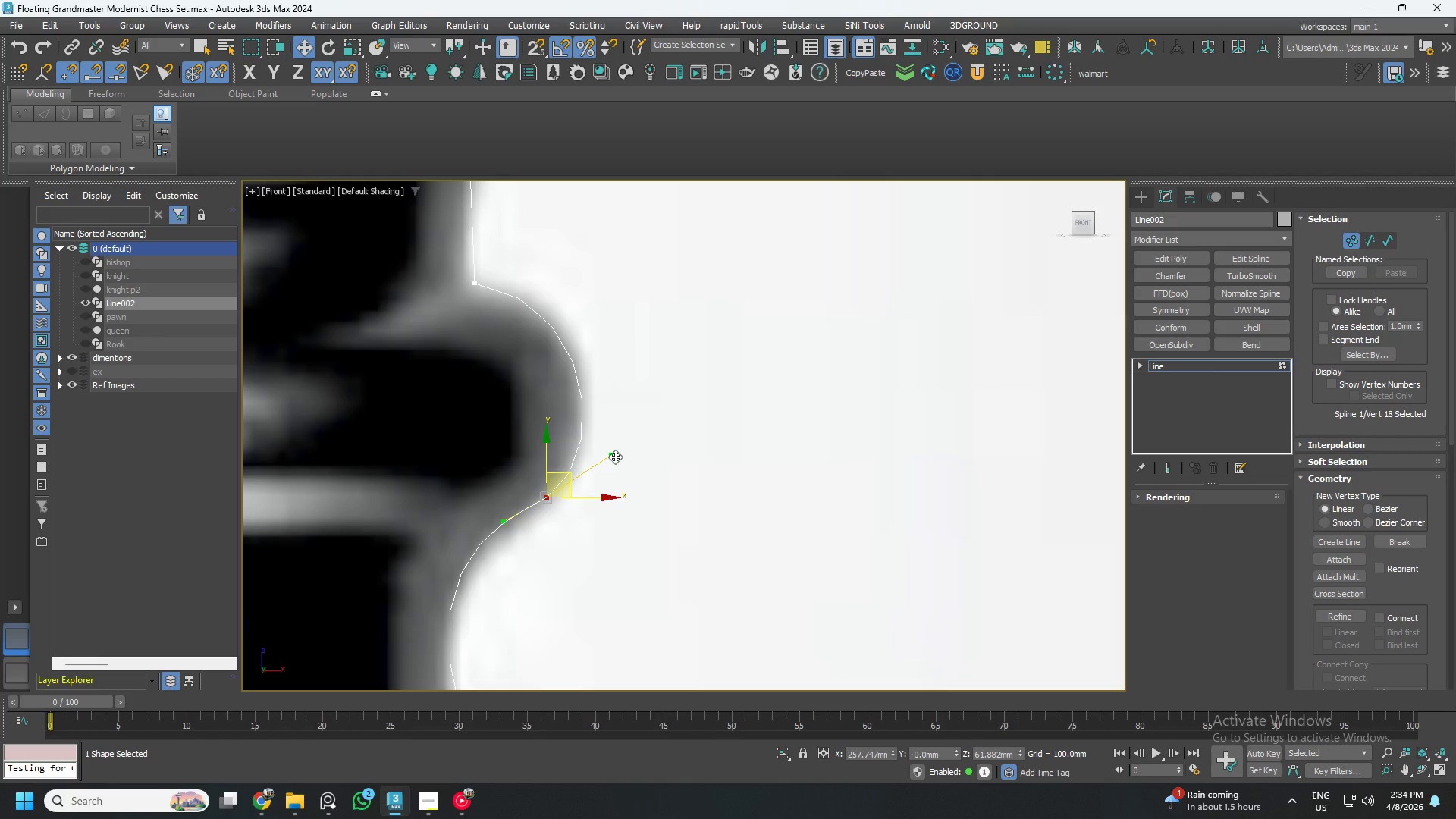 
key(Control+ControlLeft)
 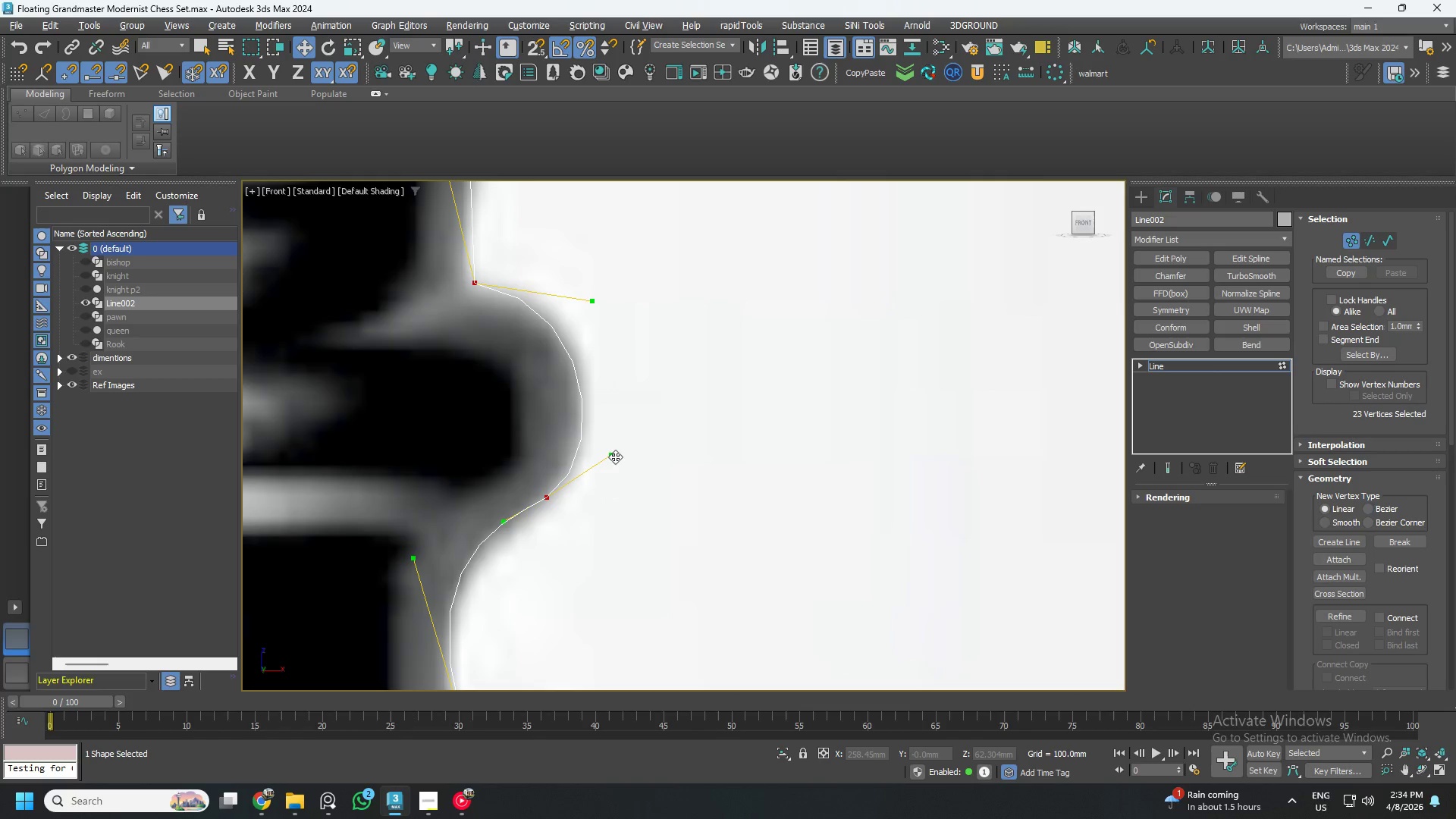 
key(Control+A)
 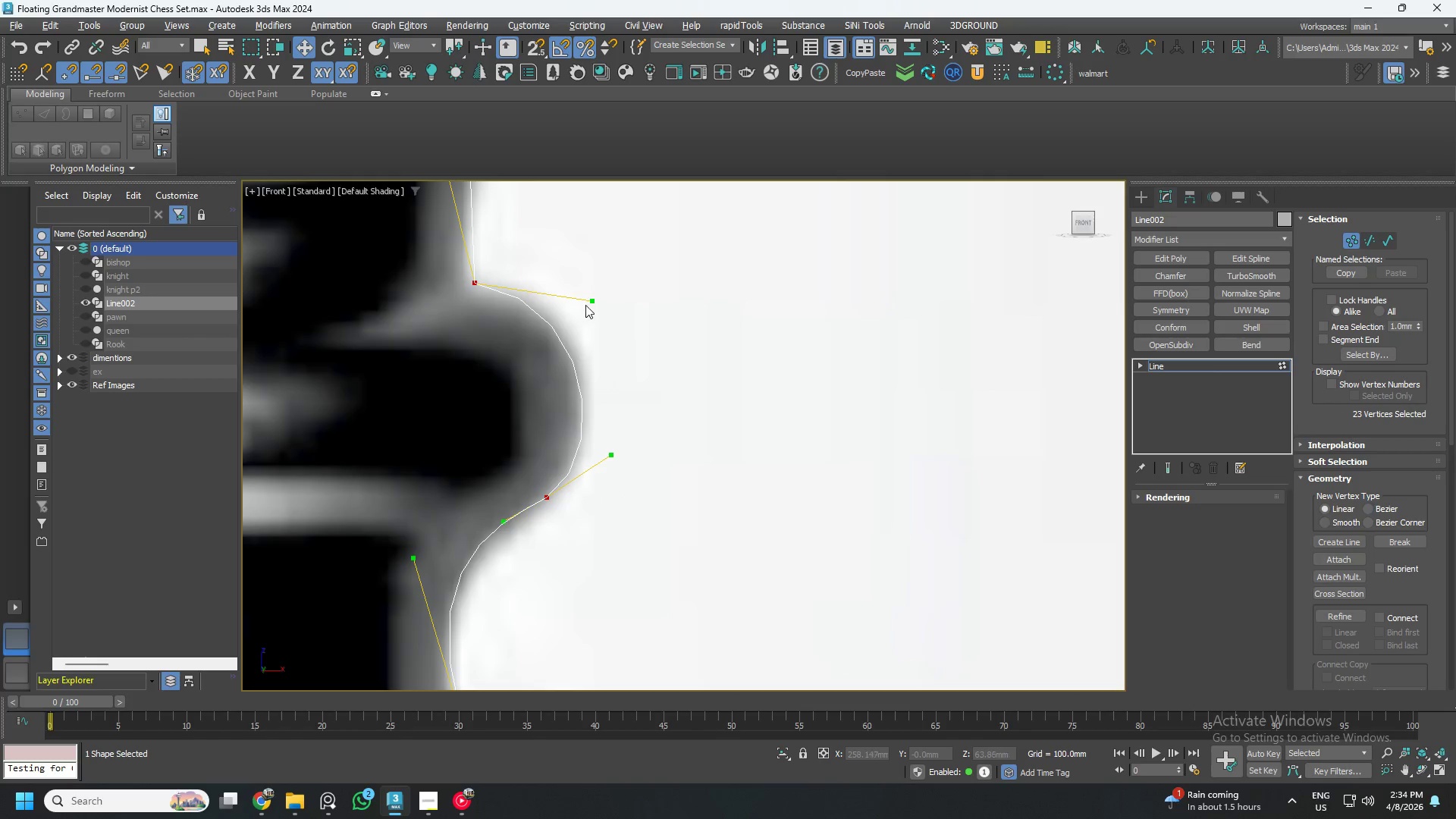 
left_click_drag(start_coordinate=[591, 302], to_coordinate=[608, 312])
 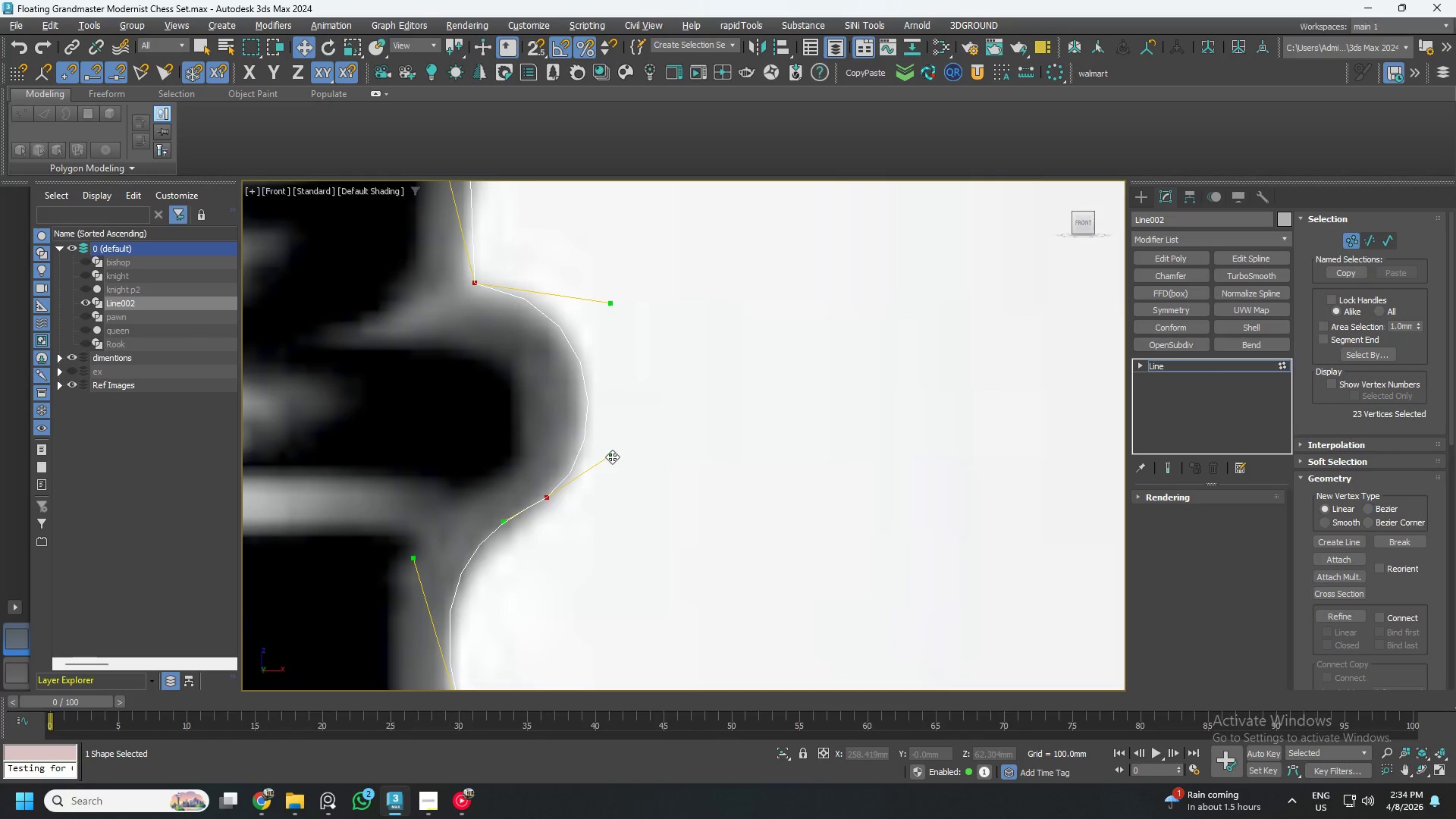 
left_click_drag(start_coordinate=[612, 457], to_coordinate=[617, 449])
 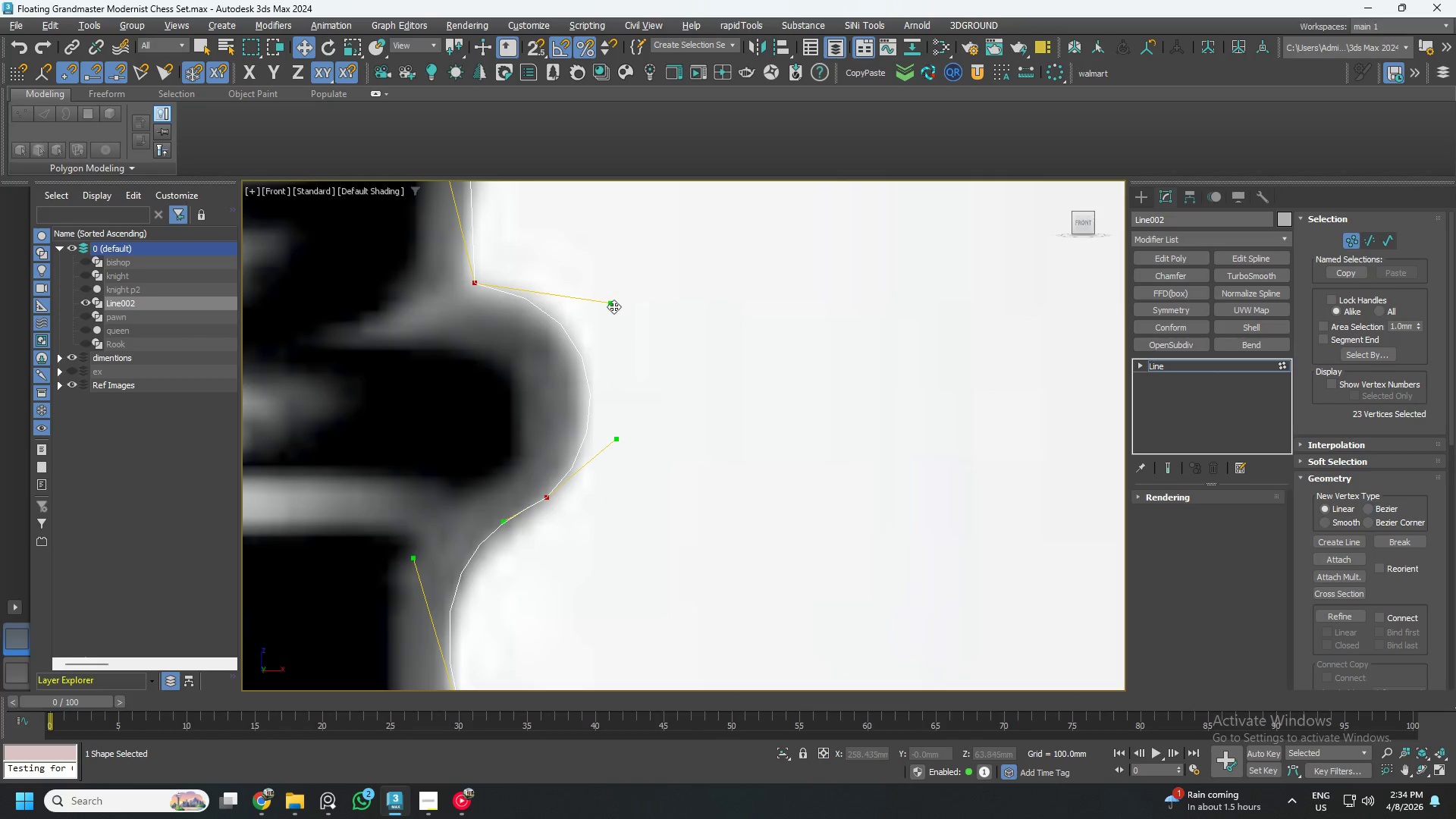 
left_click_drag(start_coordinate=[613, 305], to_coordinate=[595, 293])
 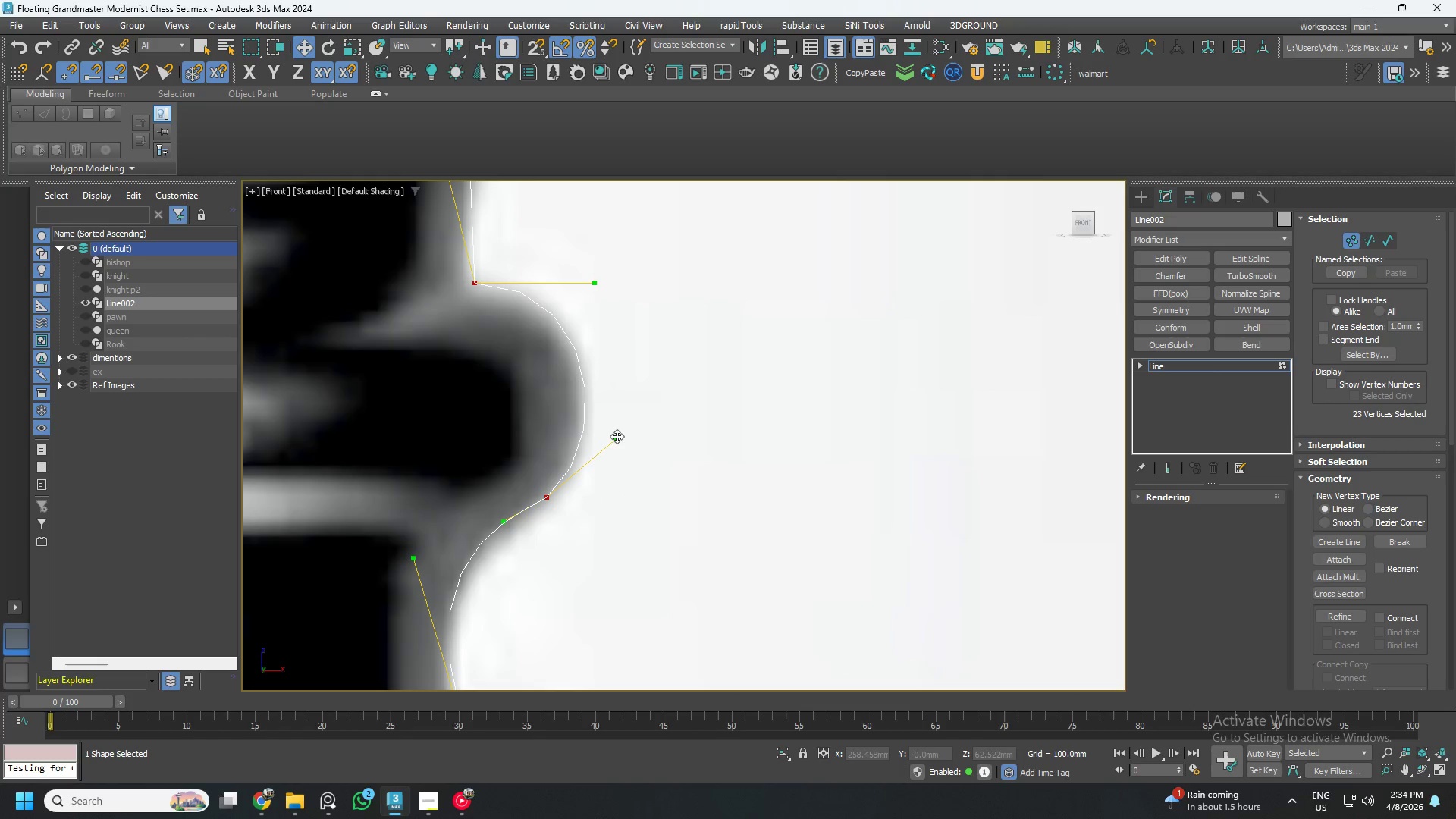 
left_click_drag(start_coordinate=[617, 436], to_coordinate=[621, 461])
 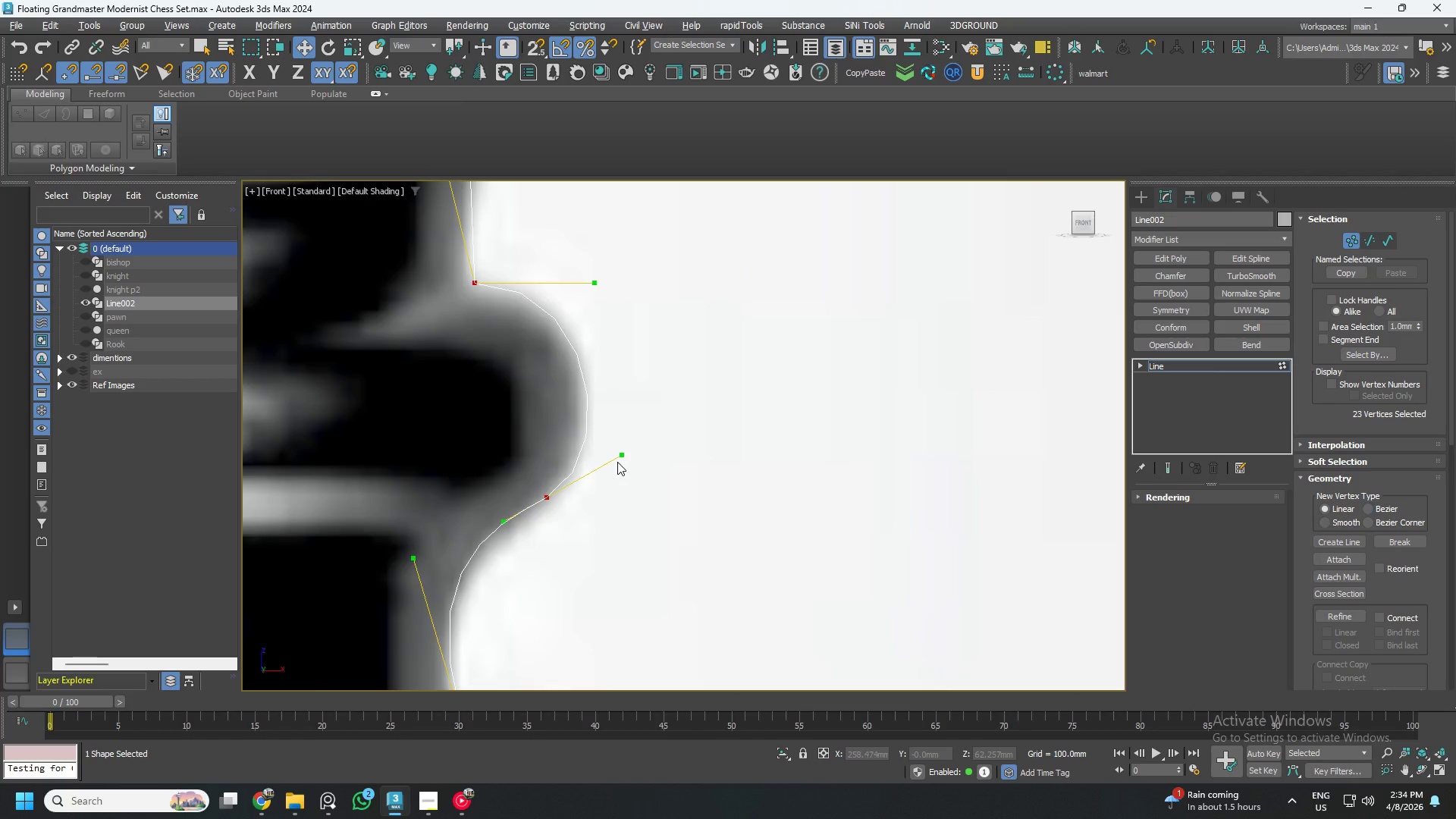 
scroll: coordinate [617, 462], scroll_direction: down, amount: 1.0
 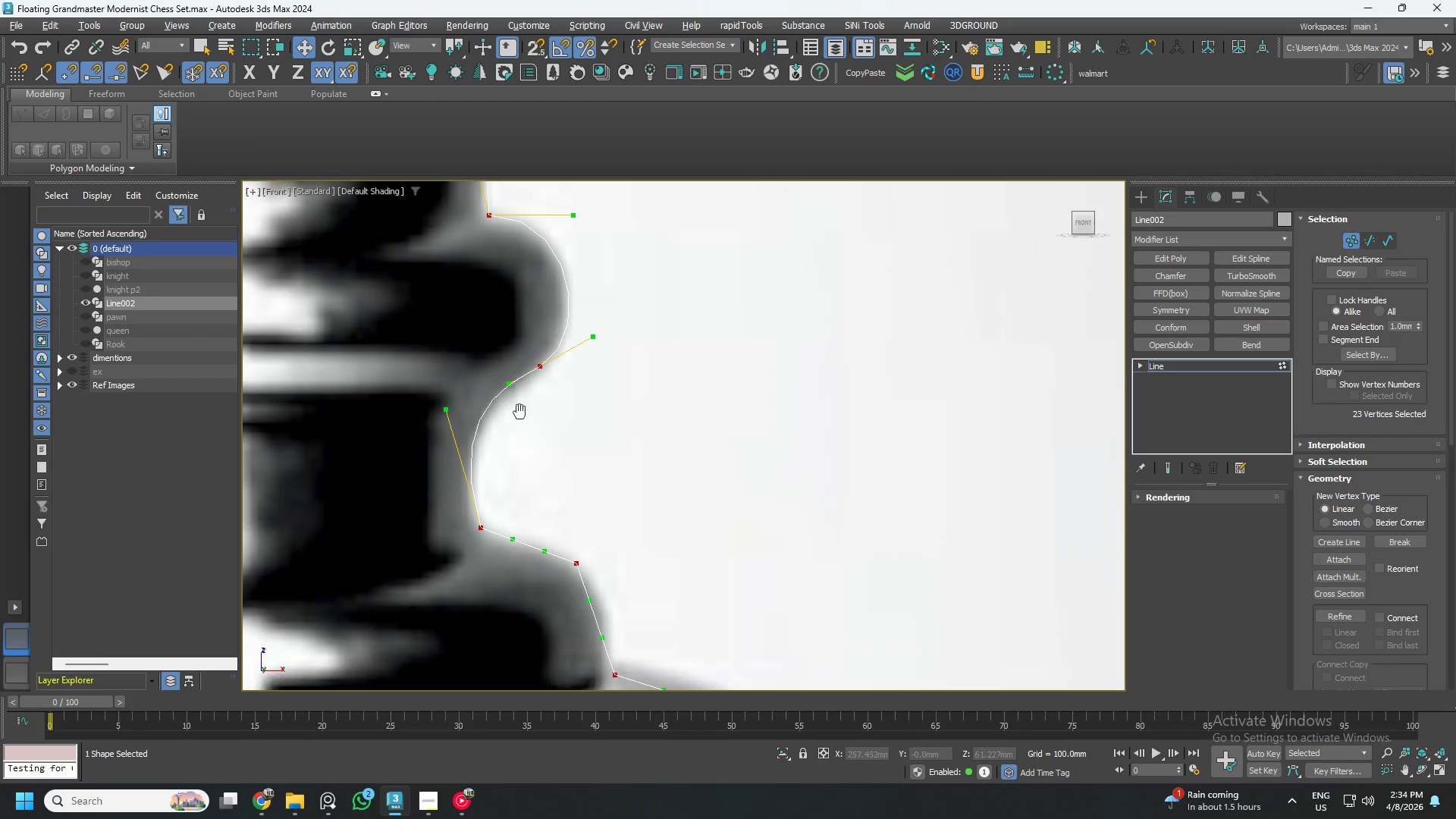 
scroll: coordinate [489, 418], scroll_direction: up, amount: 2.0
 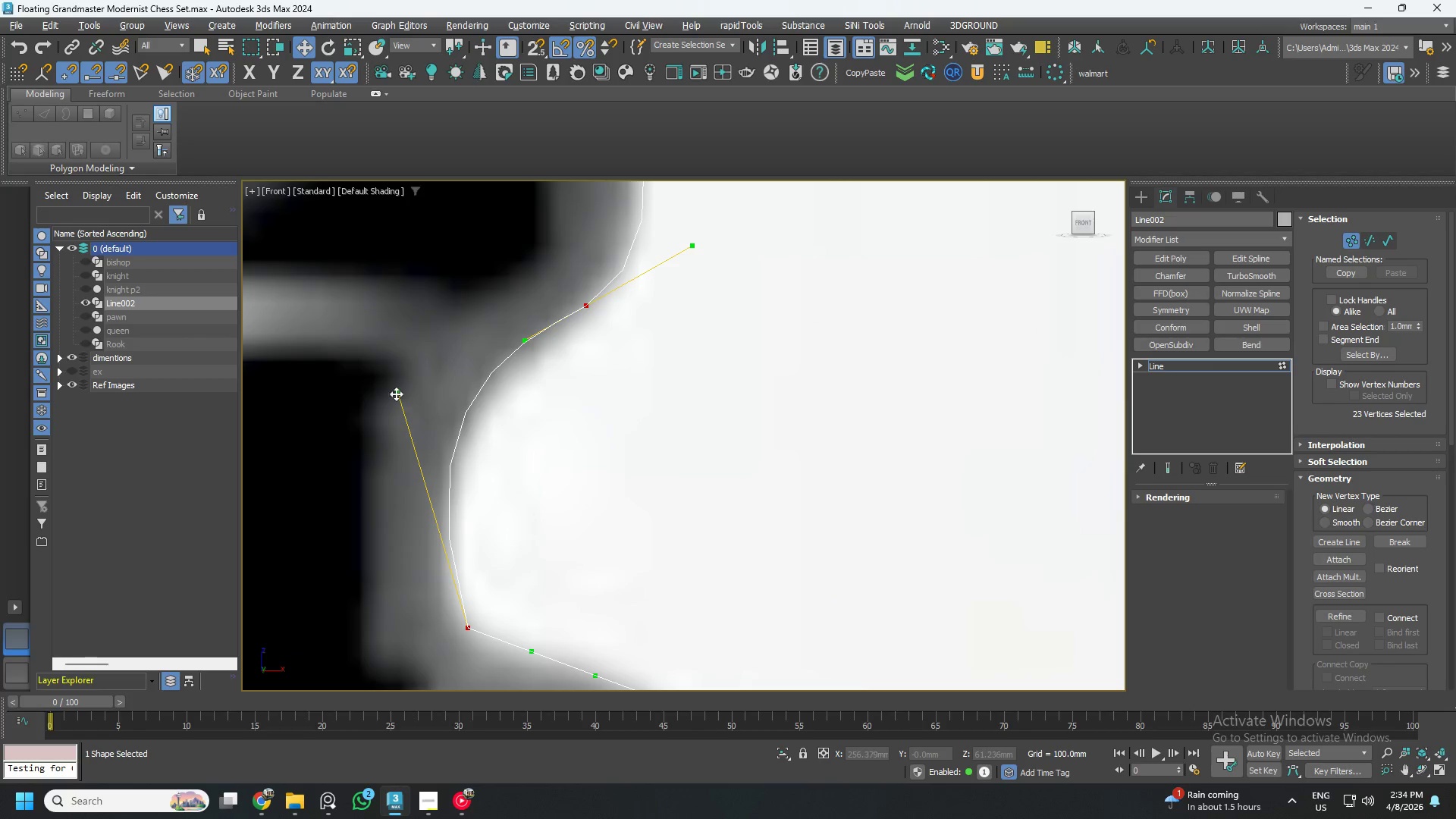 
left_click_drag(start_coordinate=[394, 390], to_coordinate=[415, 460])
 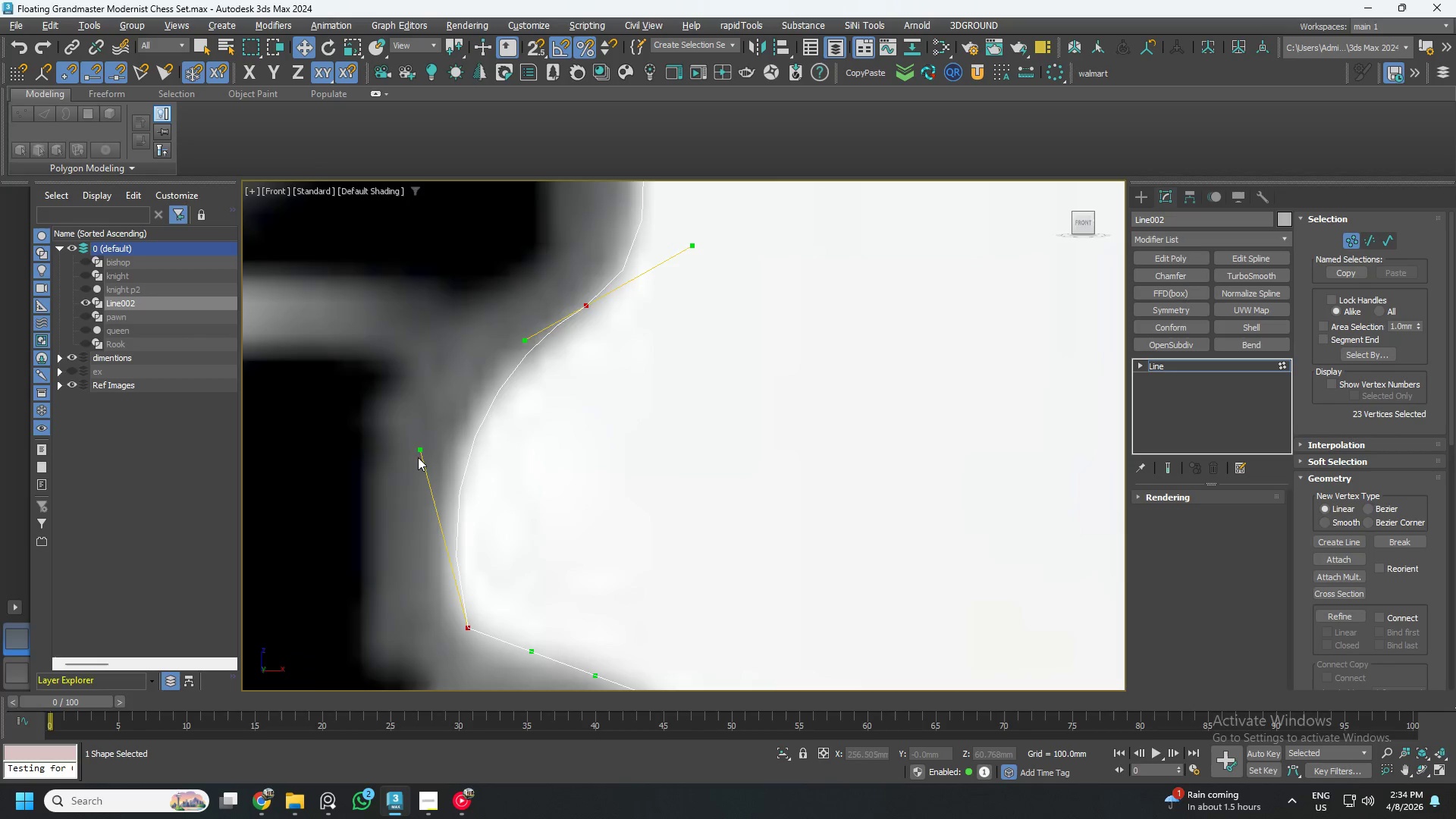 
scroll: coordinate [466, 534], scroll_direction: none, amount: 0.0
 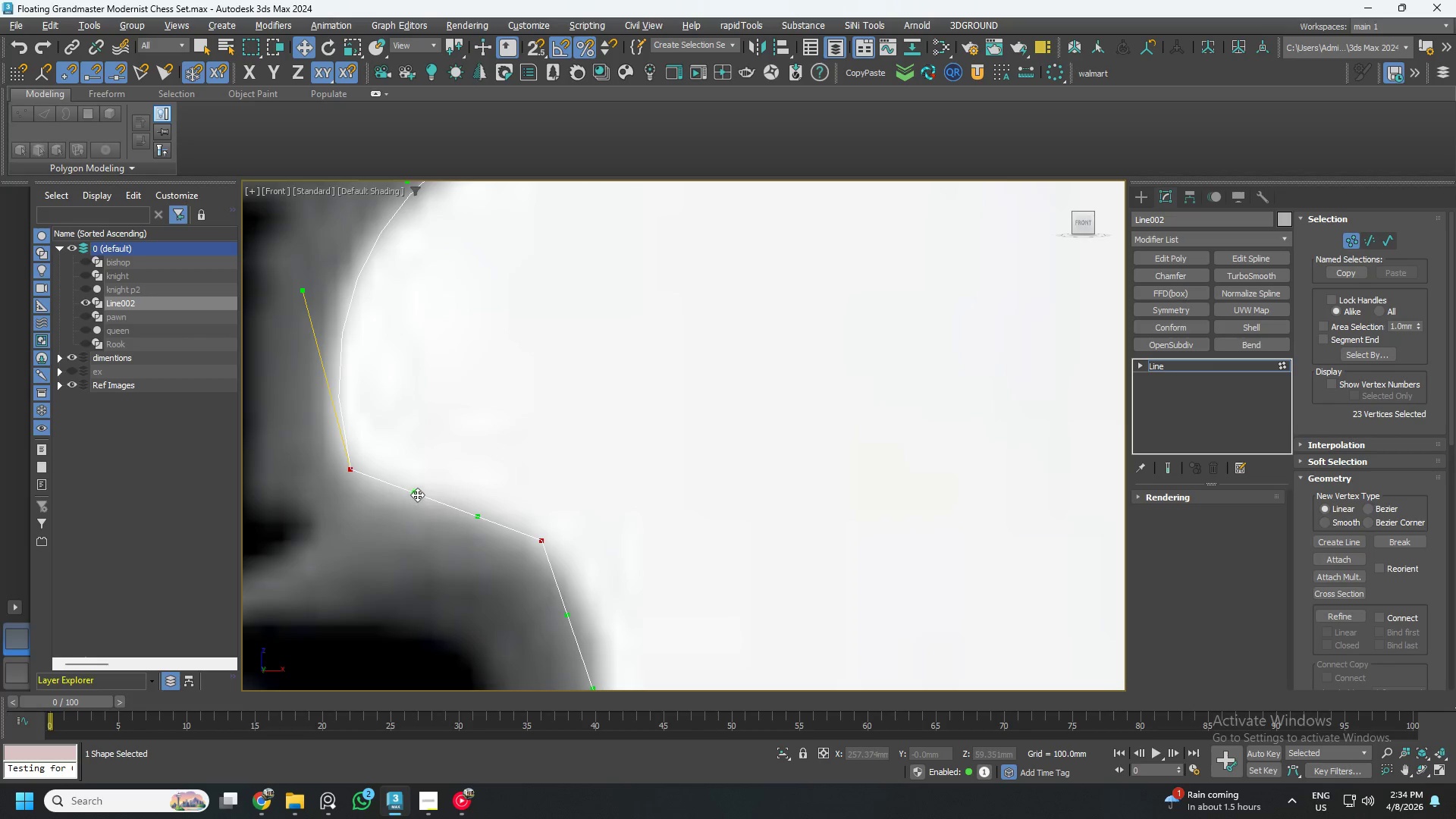 
scroll: coordinate [465, 491], scroll_direction: down, amount: 4.0
 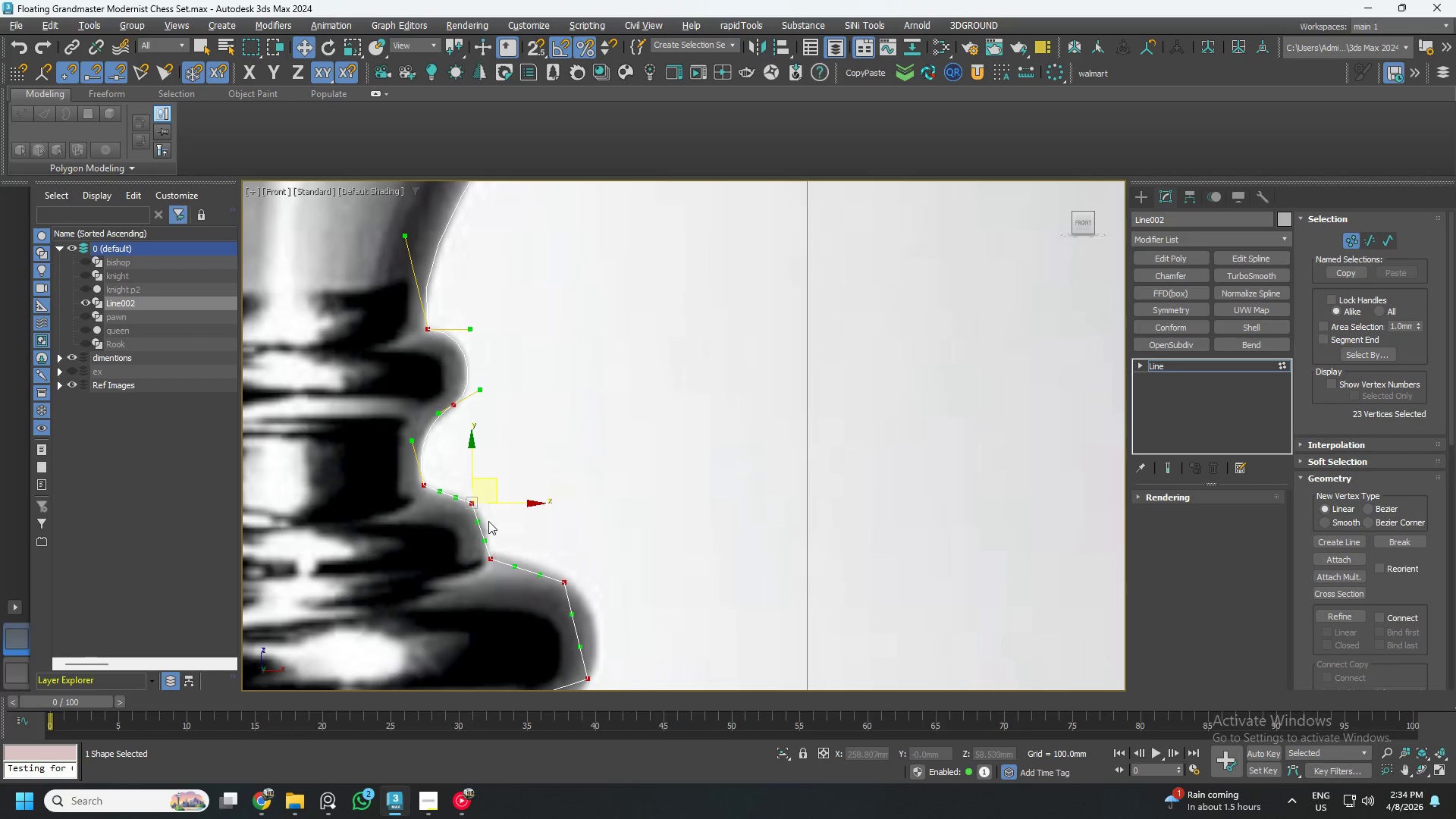 
scroll: coordinate [483, 522], scroll_direction: up, amount: 3.0
 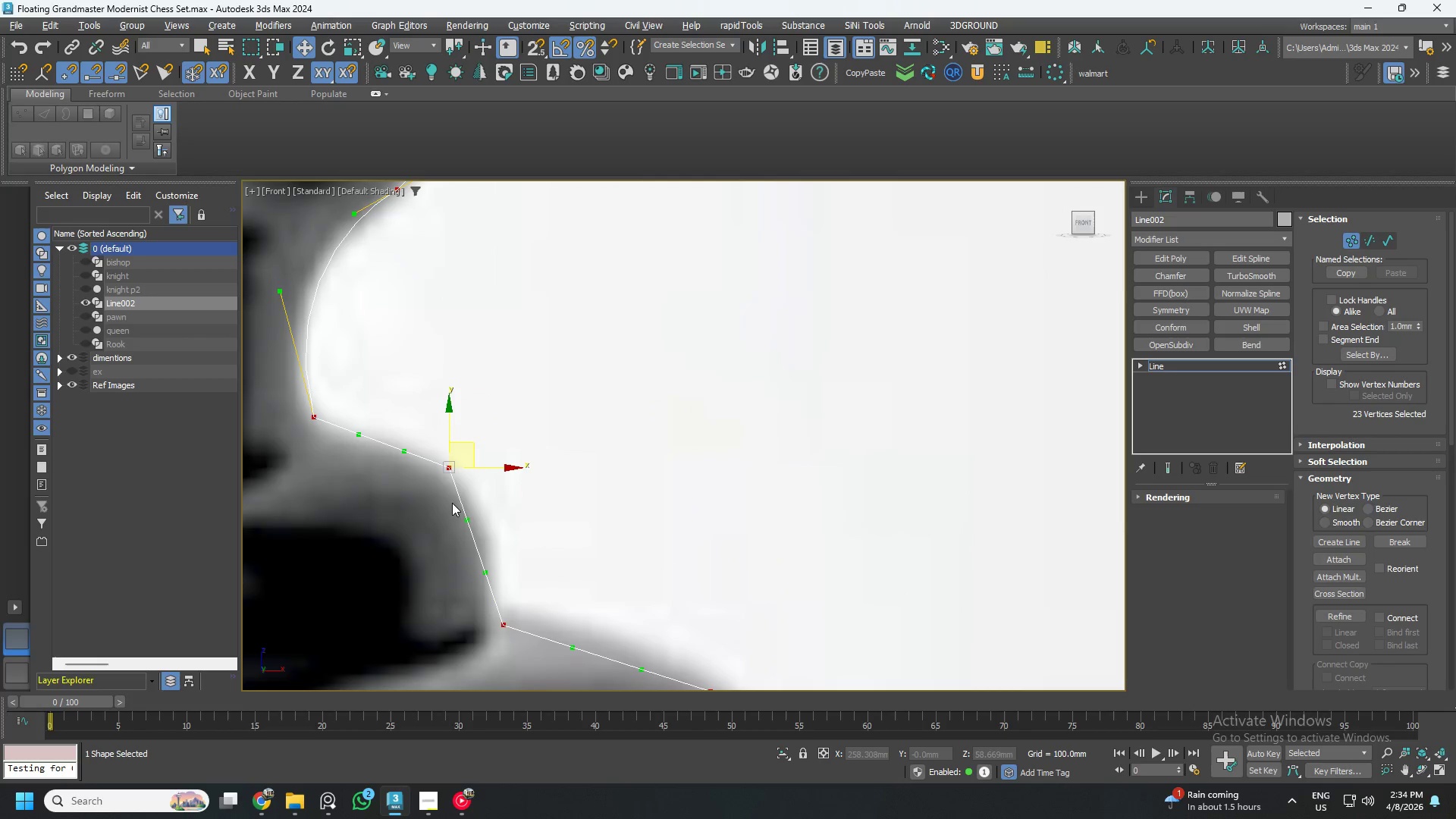 
left_click_drag(start_coordinate=[468, 514], to_coordinate=[499, 499])
 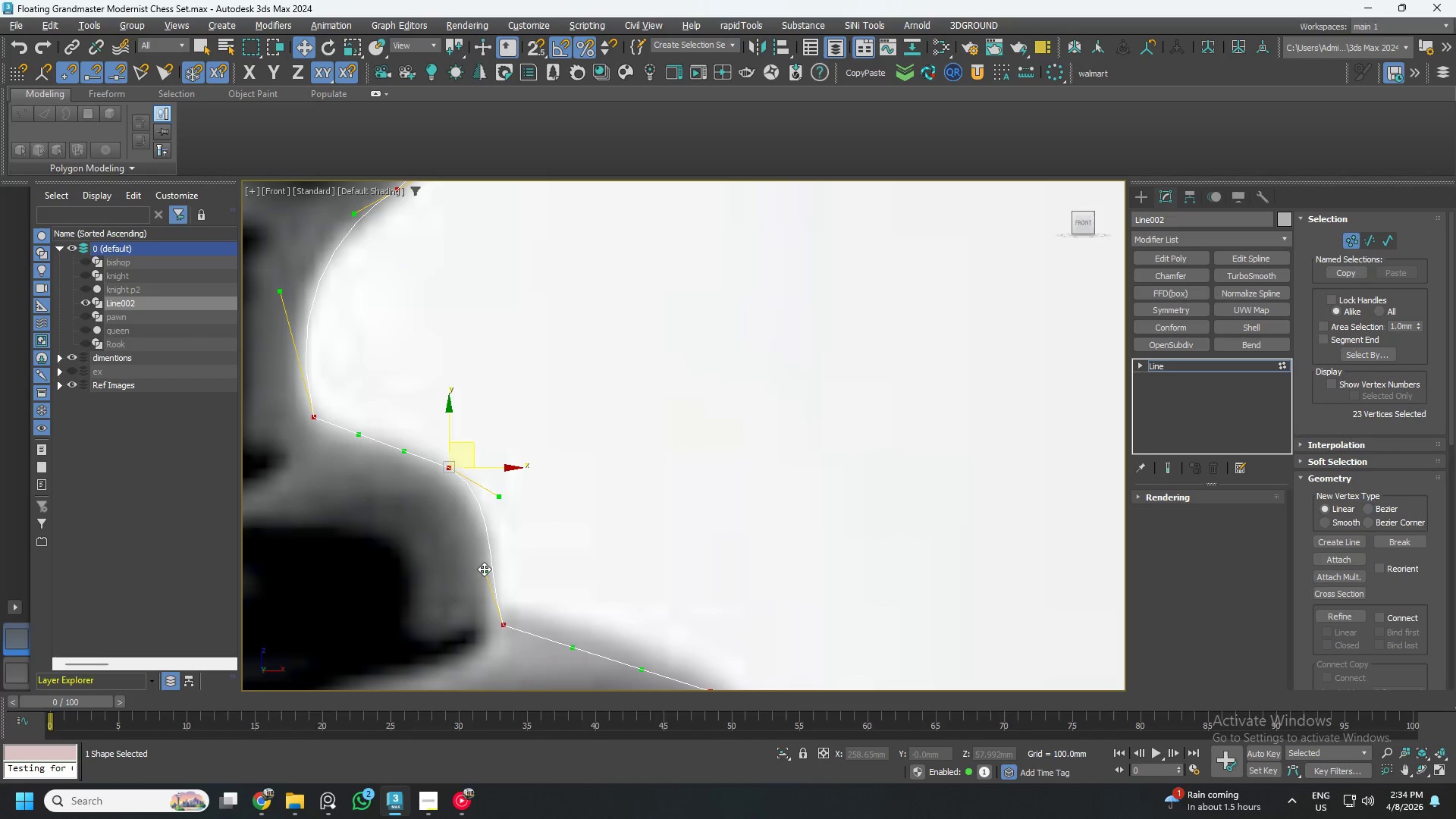 
left_click_drag(start_coordinate=[486, 570], to_coordinate=[502, 573])
 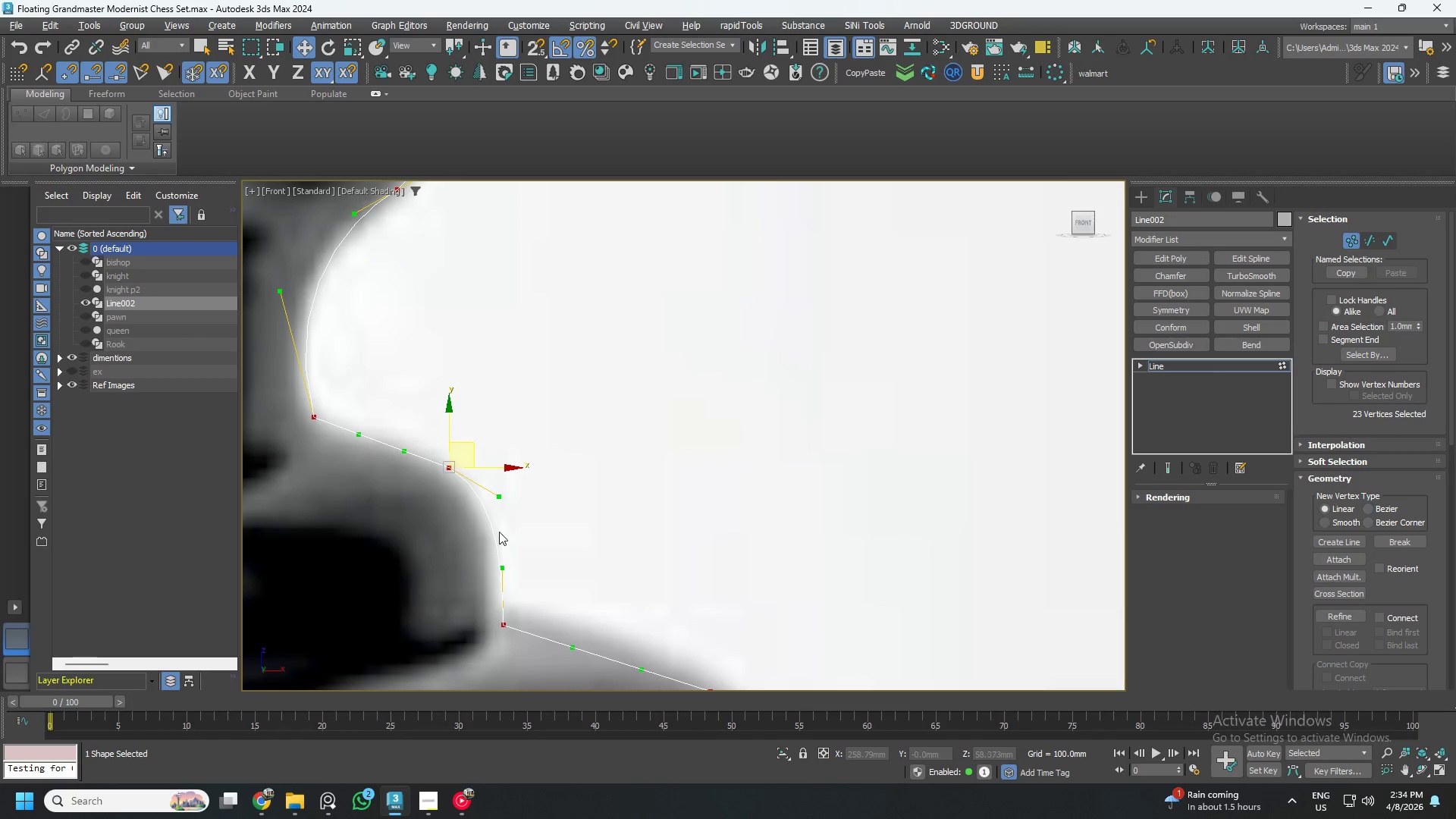 
scroll: coordinate [507, 492], scroll_direction: down, amount: 2.0
 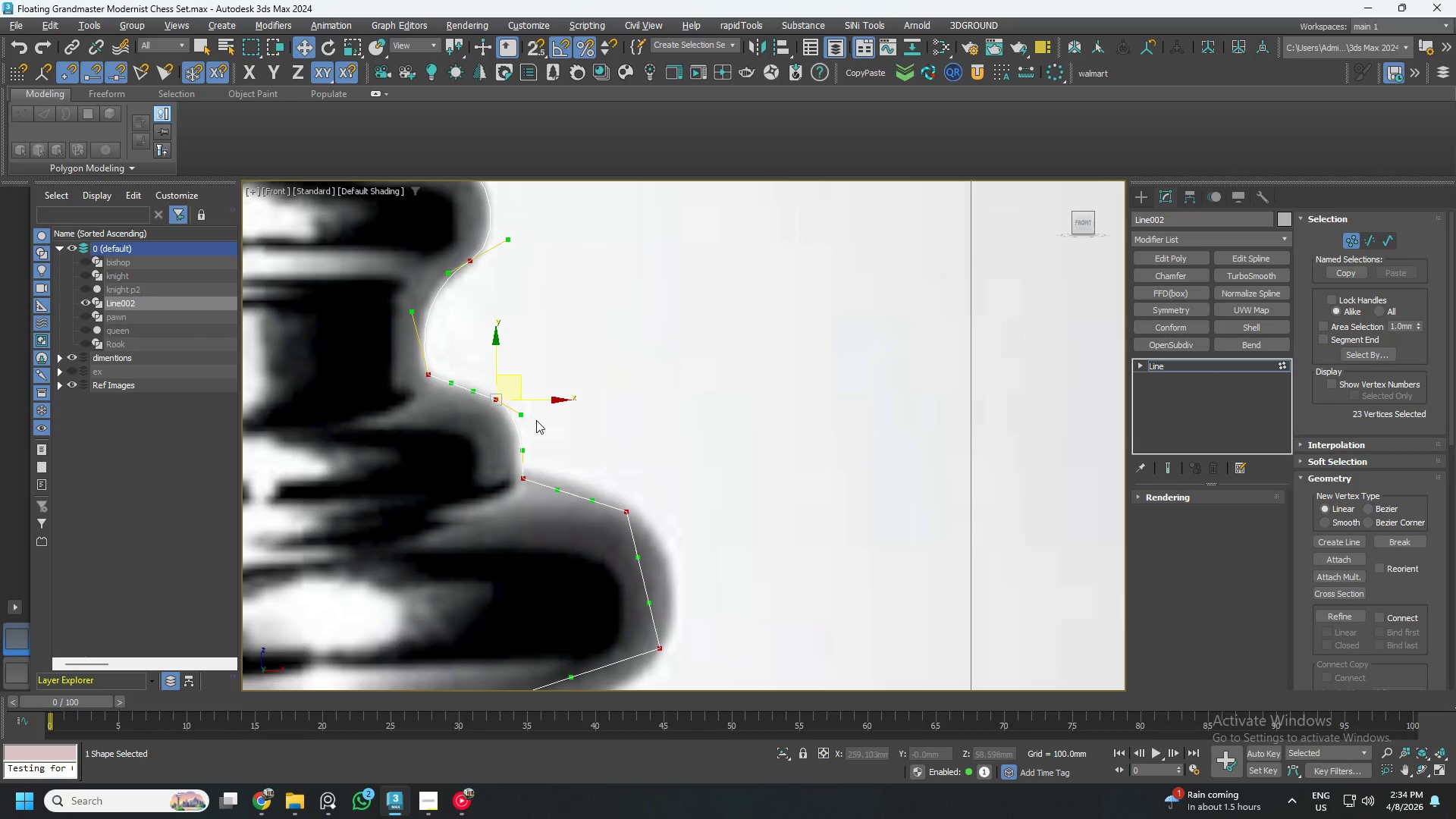 
scroll: coordinate [489, 397], scroll_direction: up, amount: 2.0
 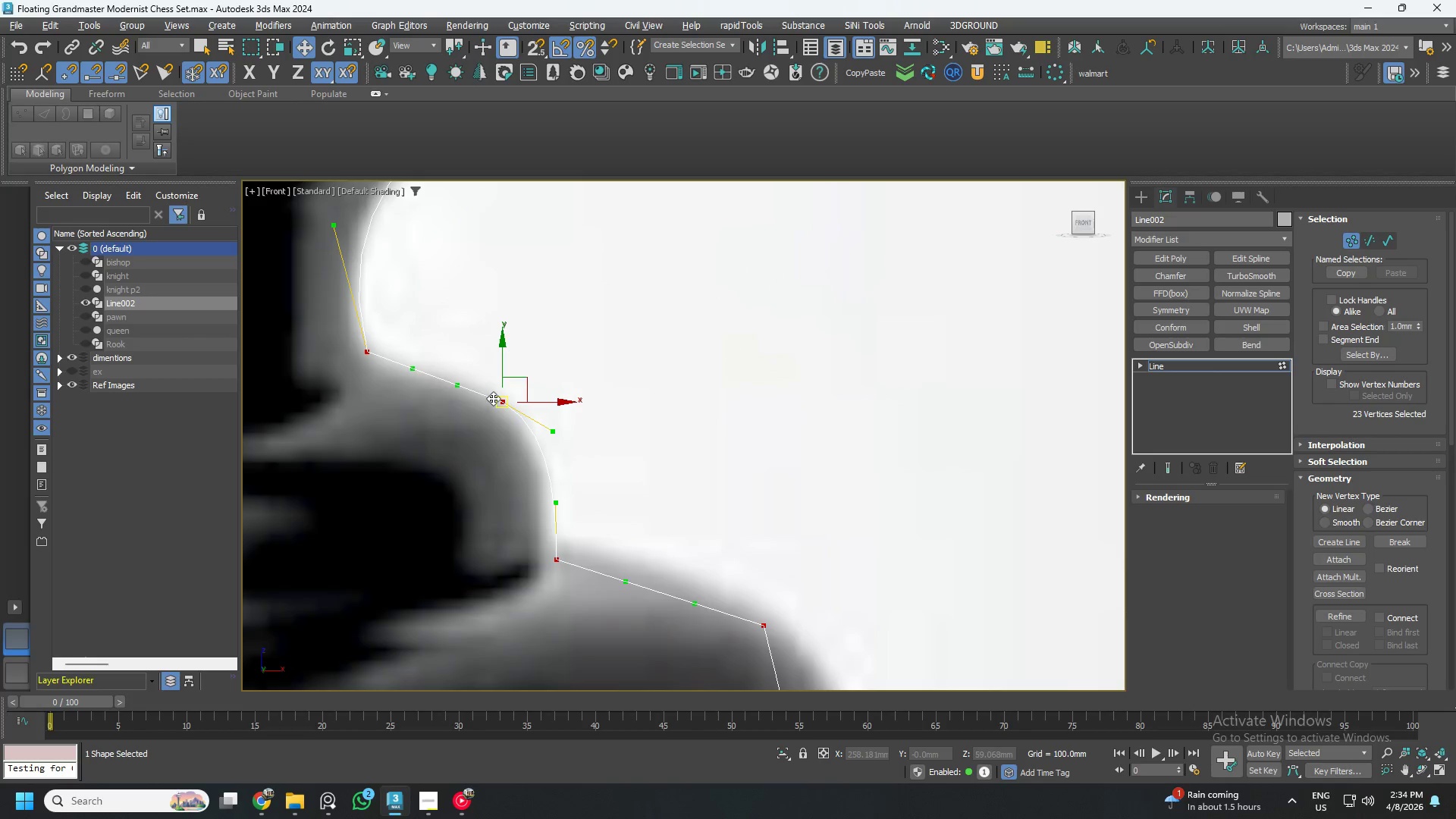 
scroll: coordinate [510, 398], scroll_direction: down, amount: 2.0
 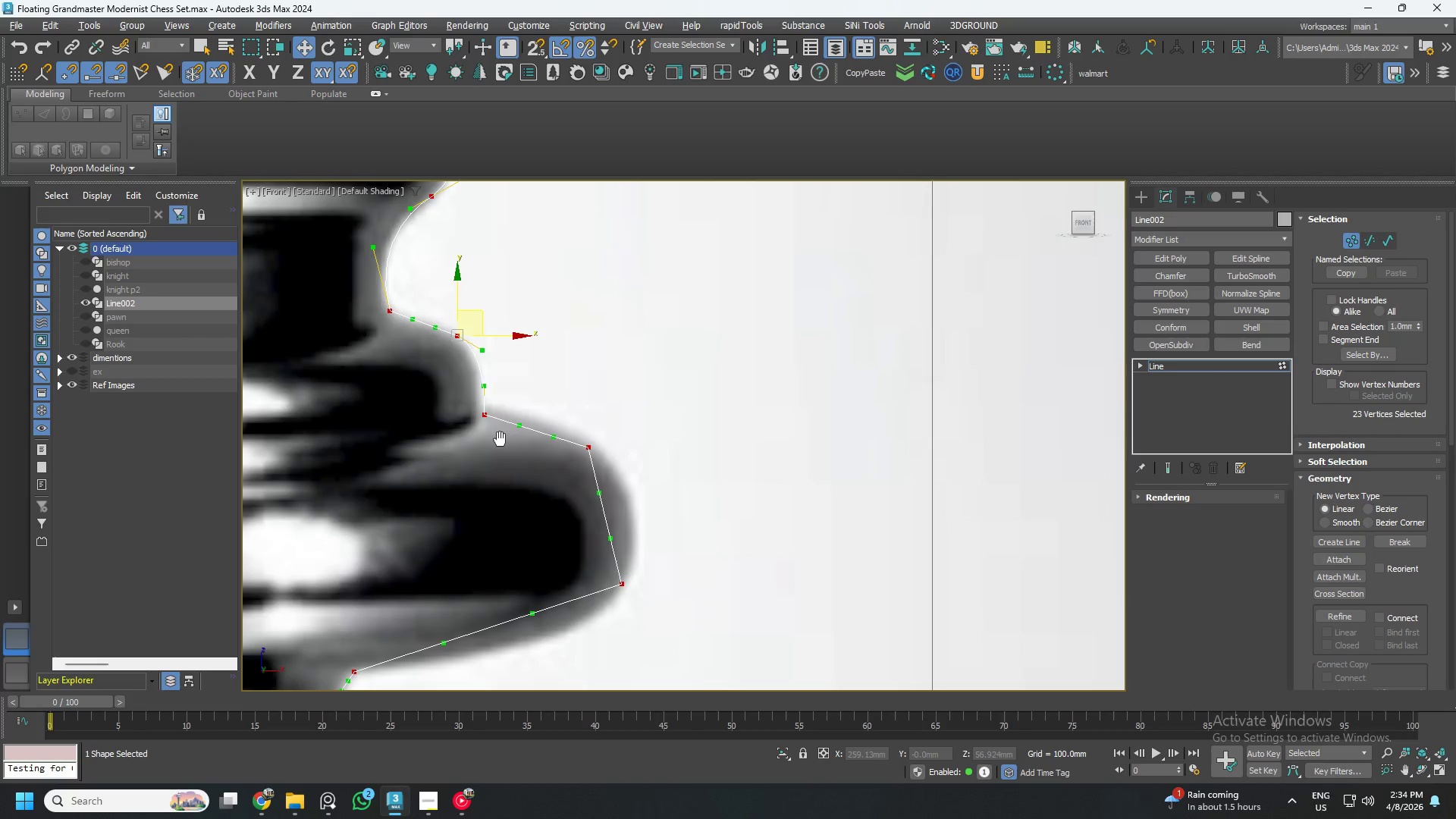 
scroll: coordinate [538, 444], scroll_direction: up, amount: 1.0
 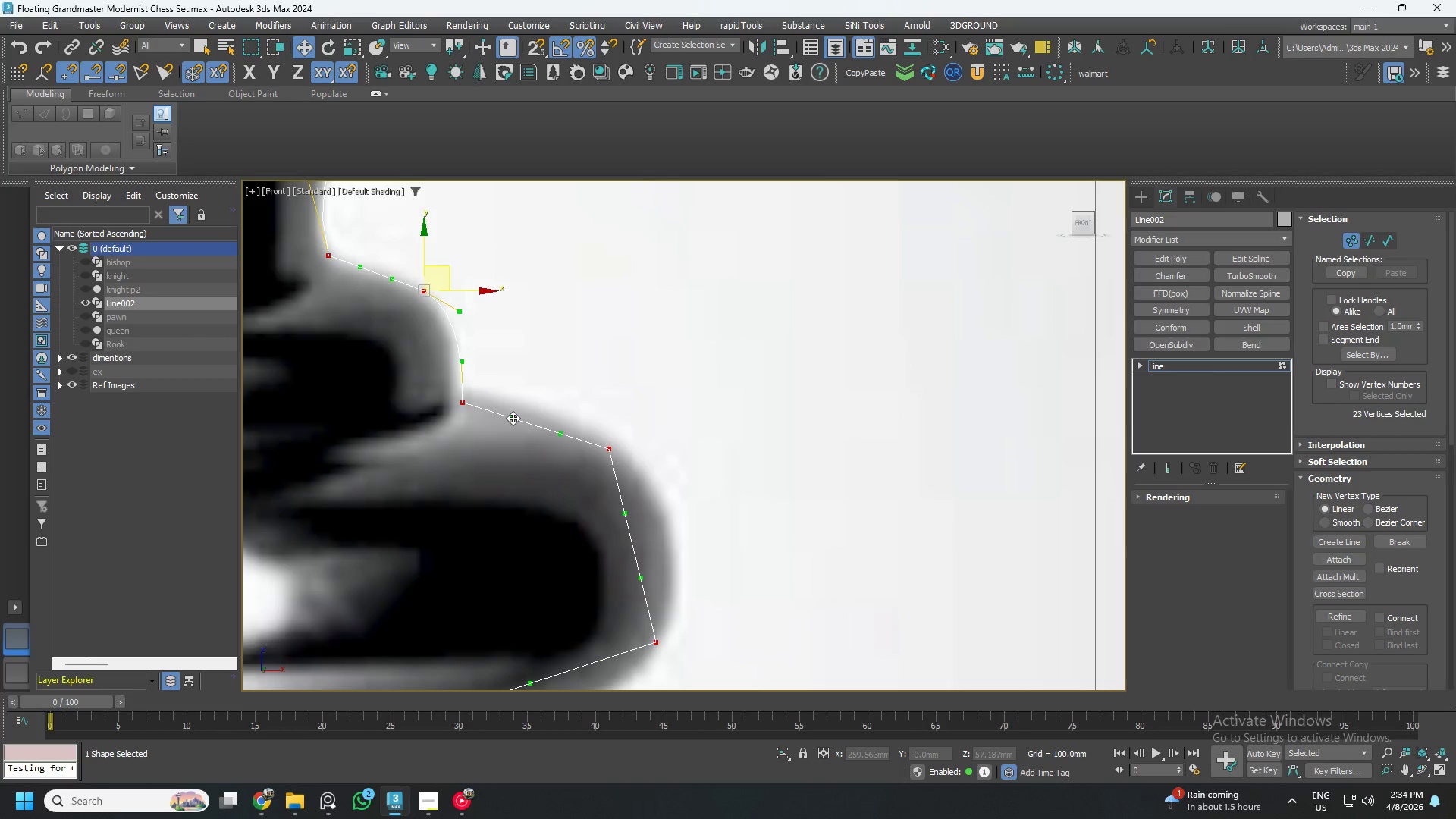 
left_click_drag(start_coordinate=[511, 419], to_coordinate=[525, 413])
 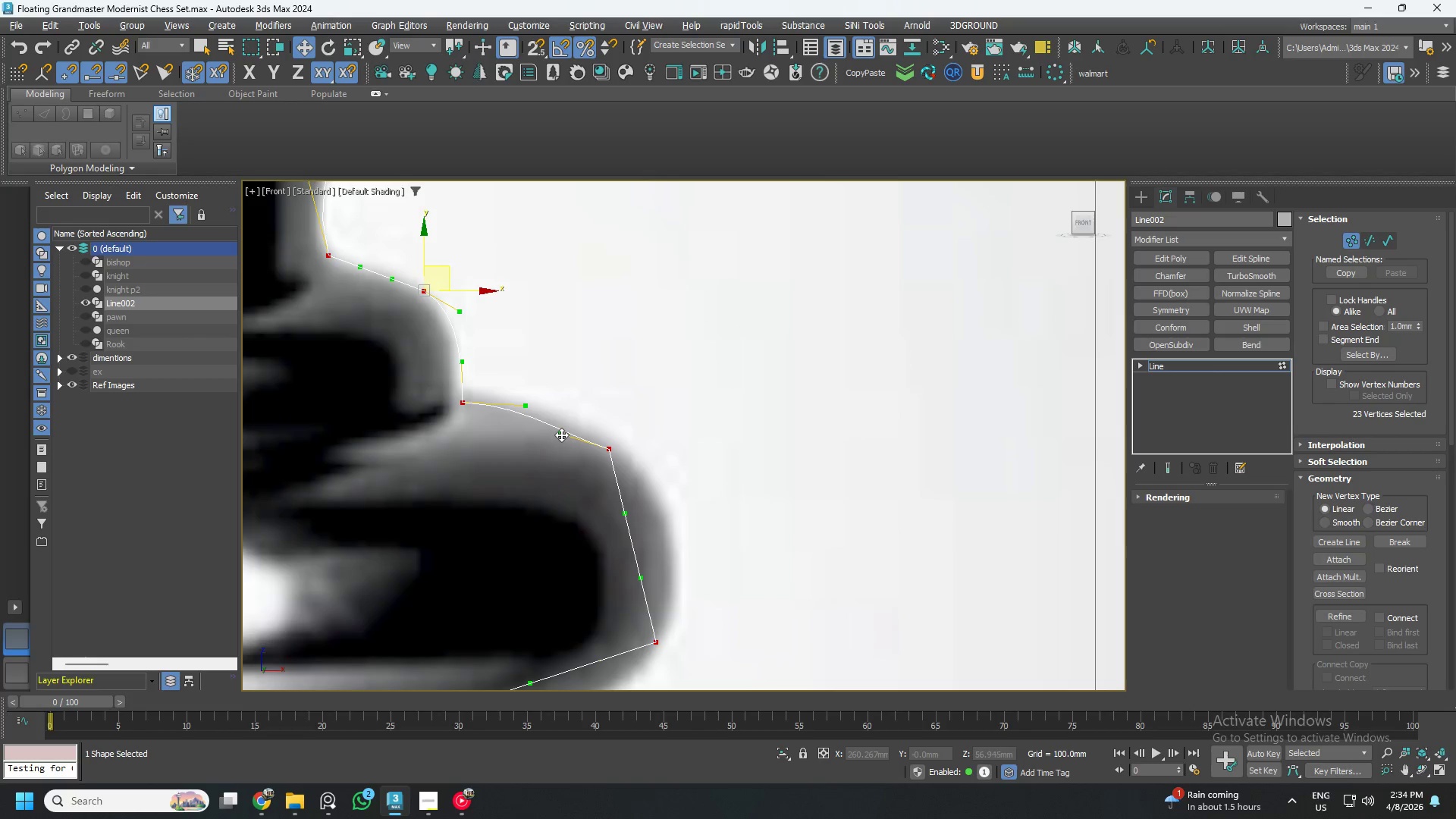 
left_click_drag(start_coordinate=[562, 434], to_coordinate=[577, 429])
 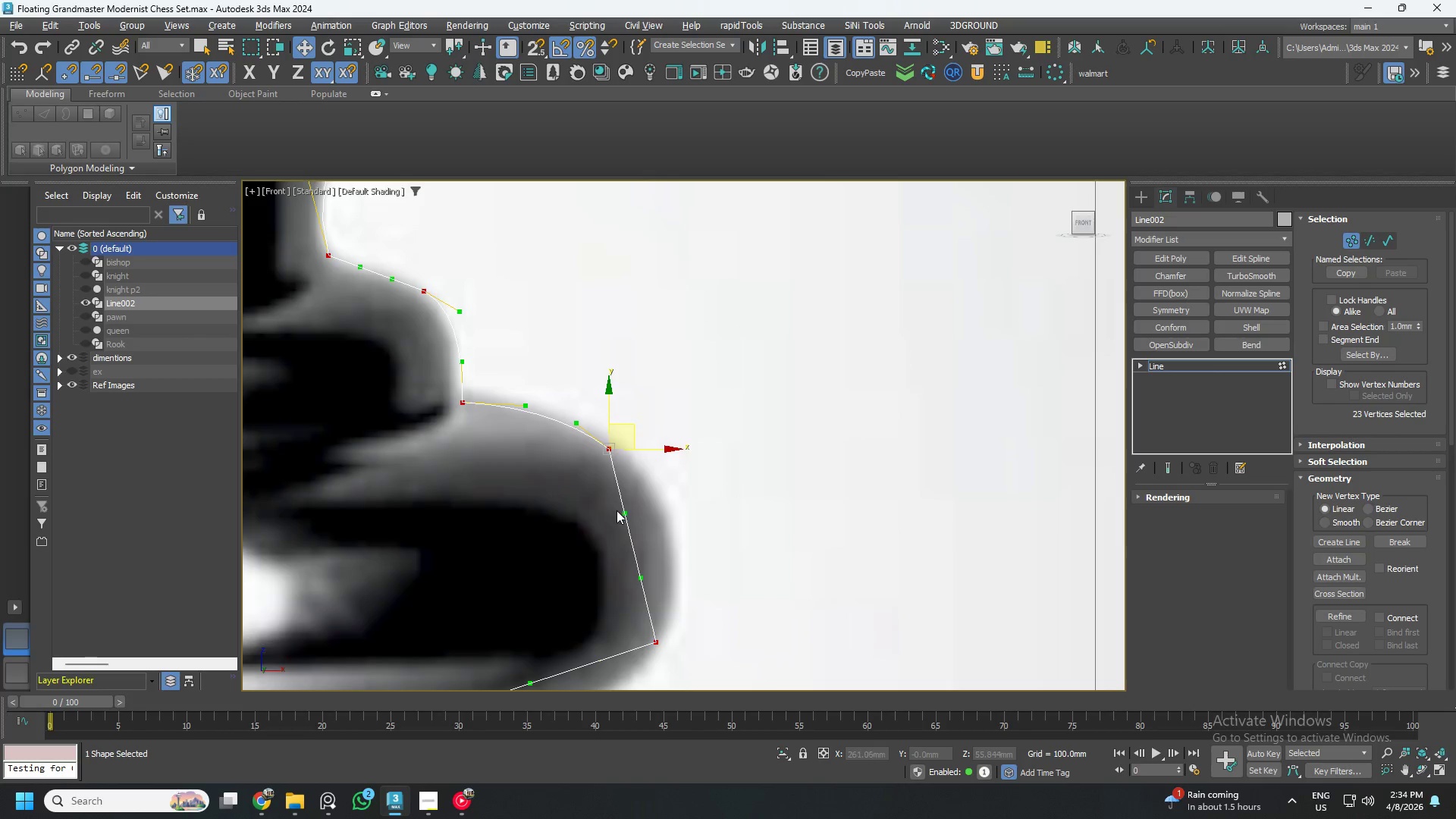 
left_click_drag(start_coordinate=[629, 513], to_coordinate=[676, 491])
 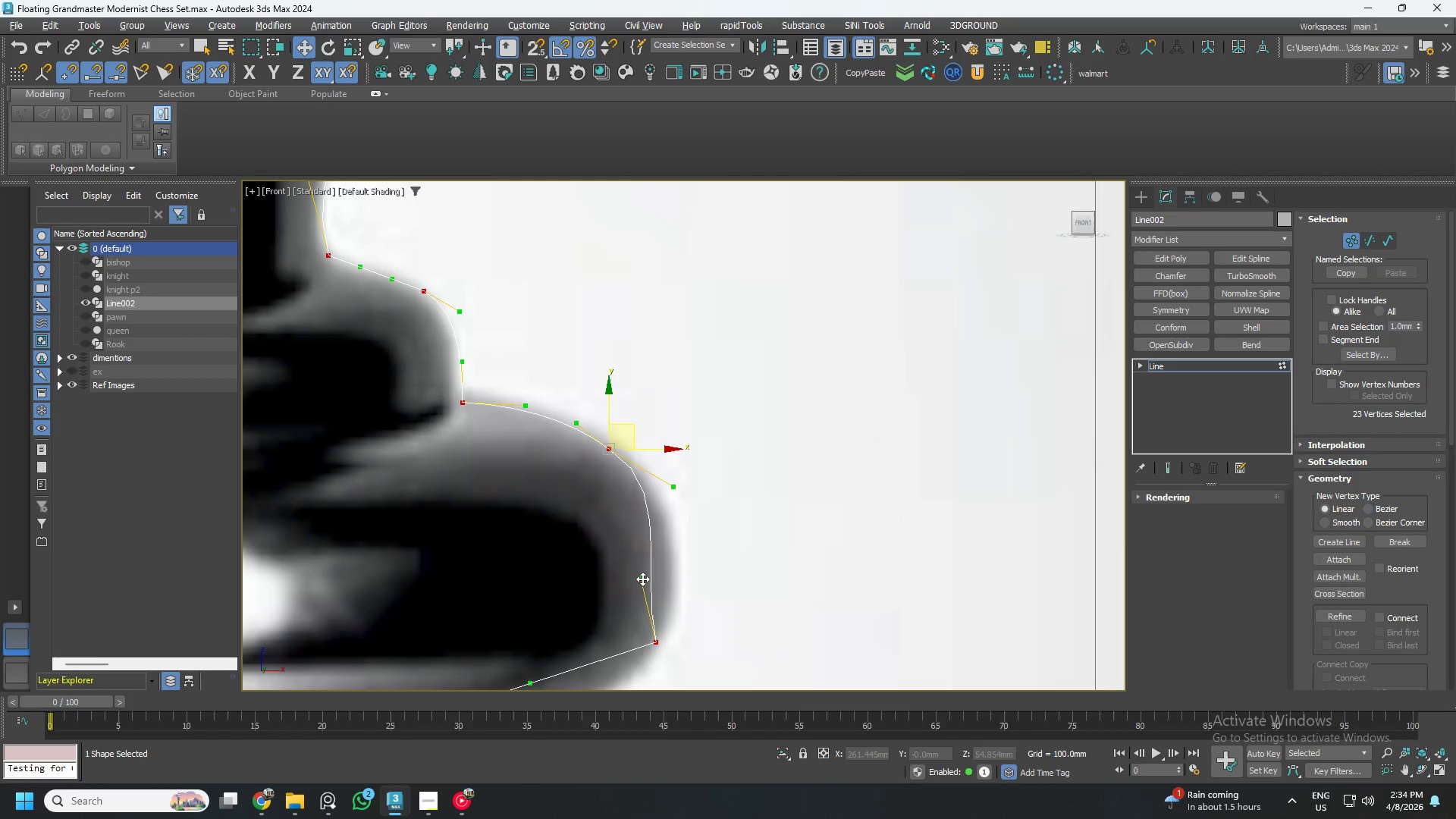 
left_click_drag(start_coordinate=[642, 579], to_coordinate=[686, 580])
 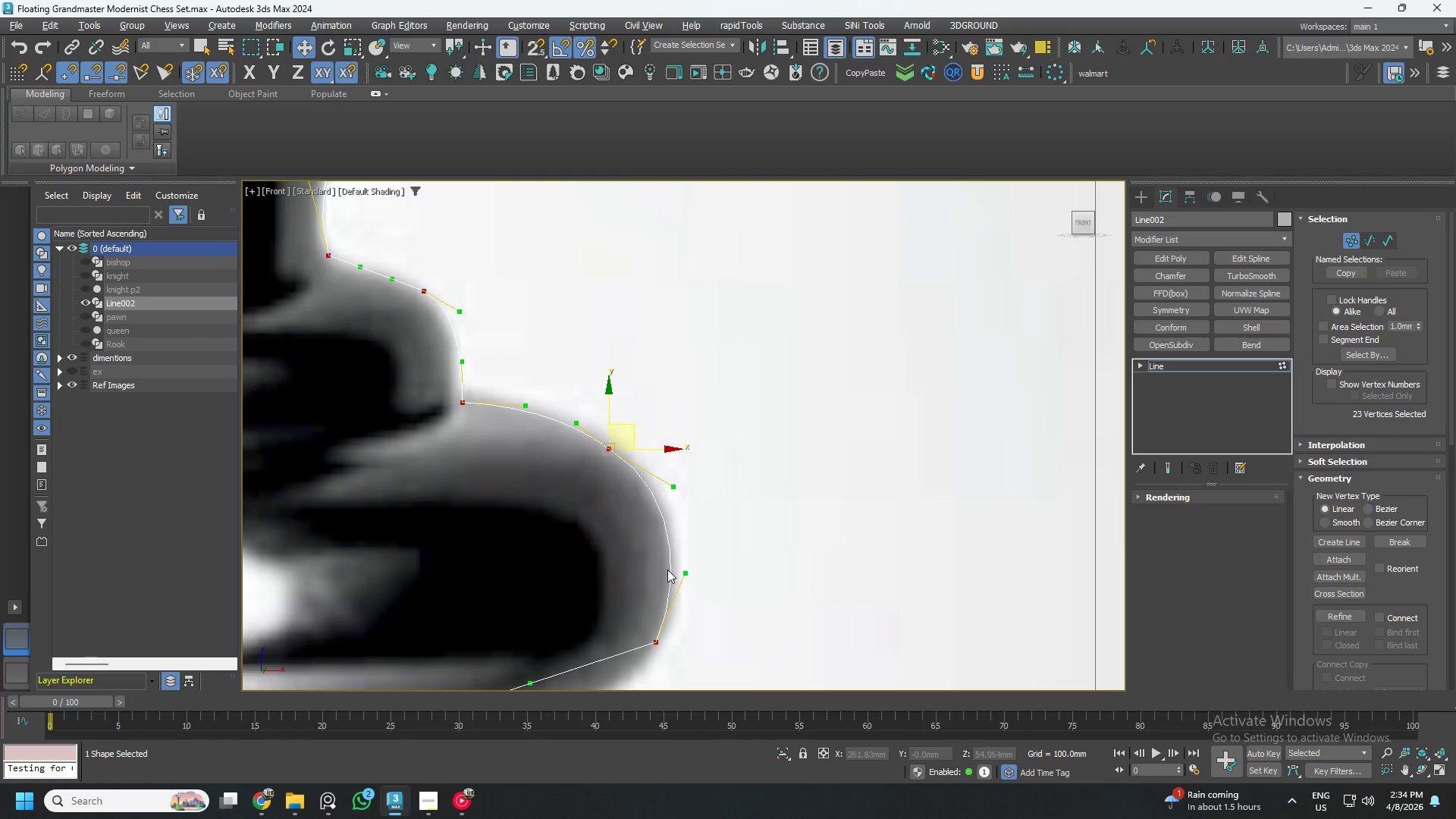 
scroll: coordinate [641, 551], scroll_direction: down, amount: 2.0
 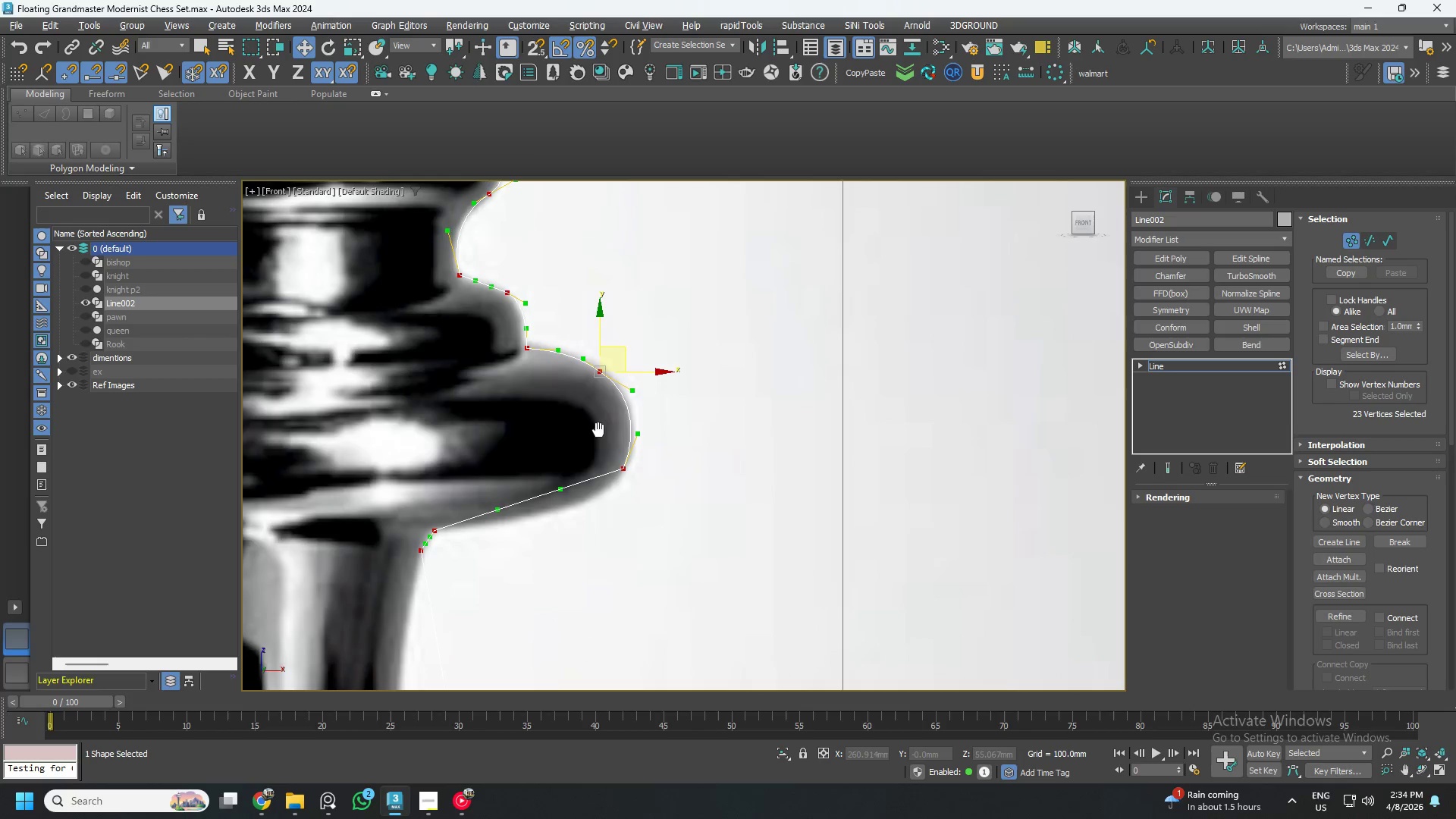 
scroll: coordinate [595, 486], scroll_direction: up, amount: 2.0
 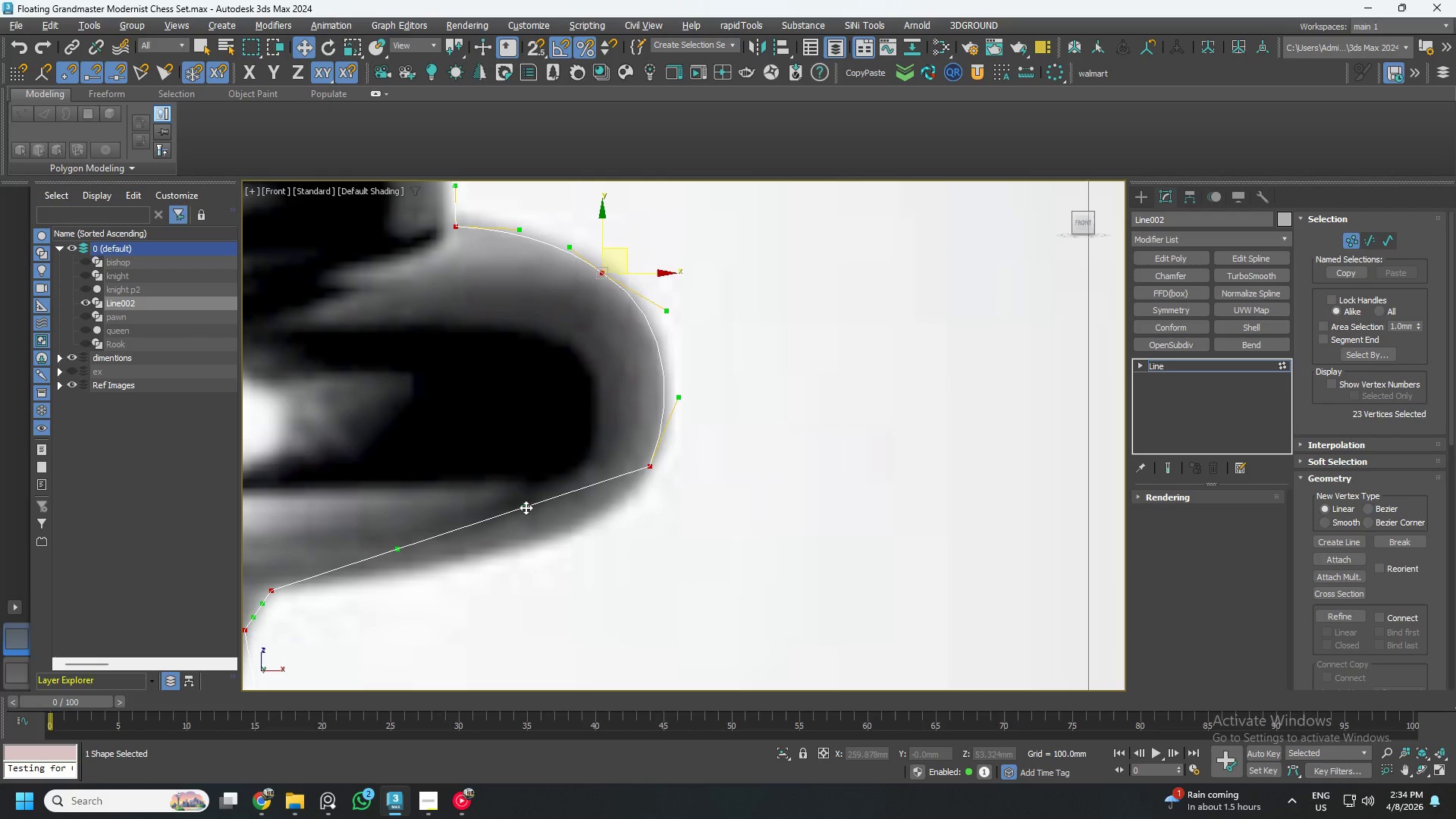 
left_click_drag(start_coordinate=[522, 505], to_coordinate=[604, 588])
 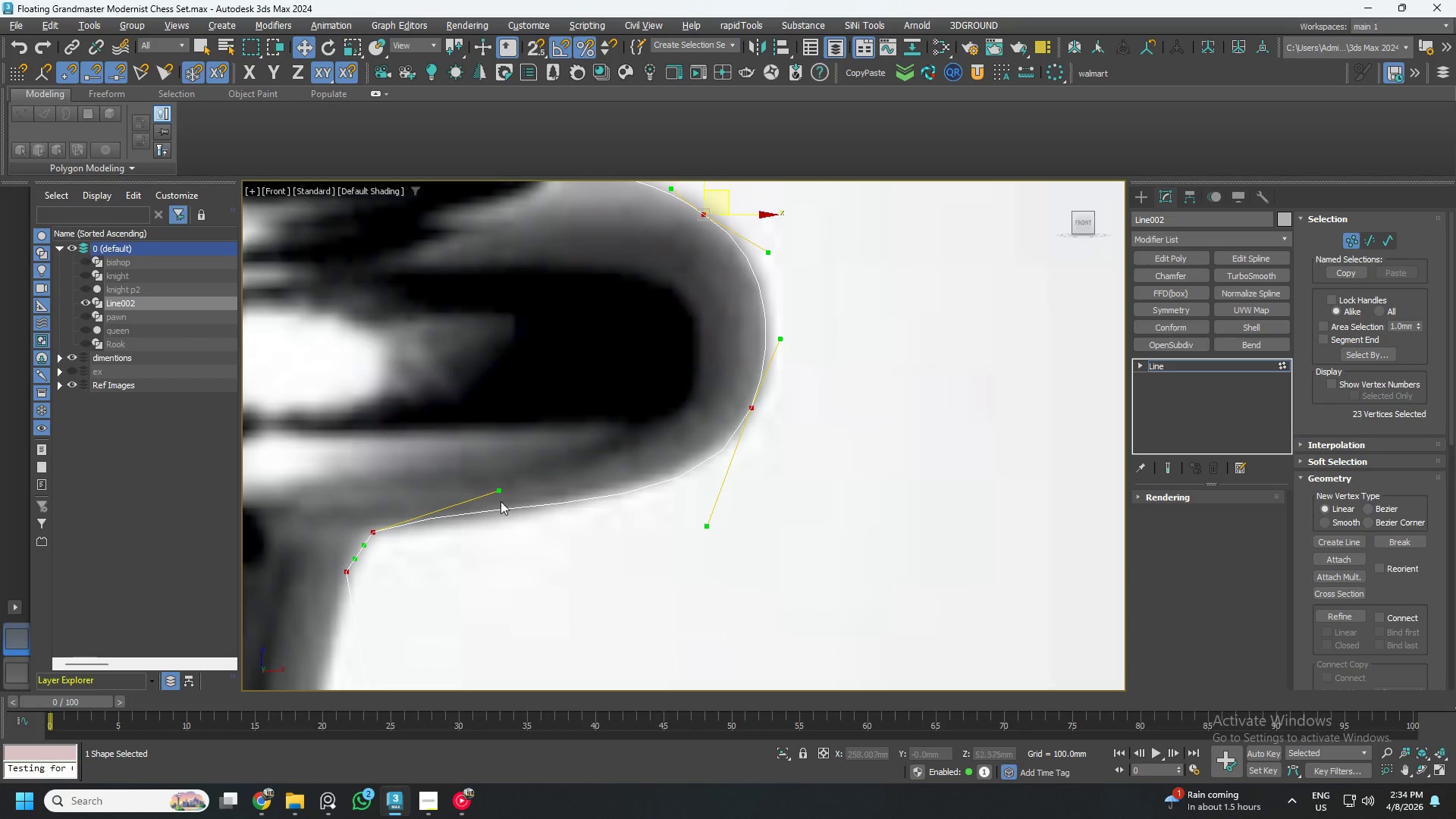 
left_click_drag(start_coordinate=[497, 491], to_coordinate=[497, 520])
 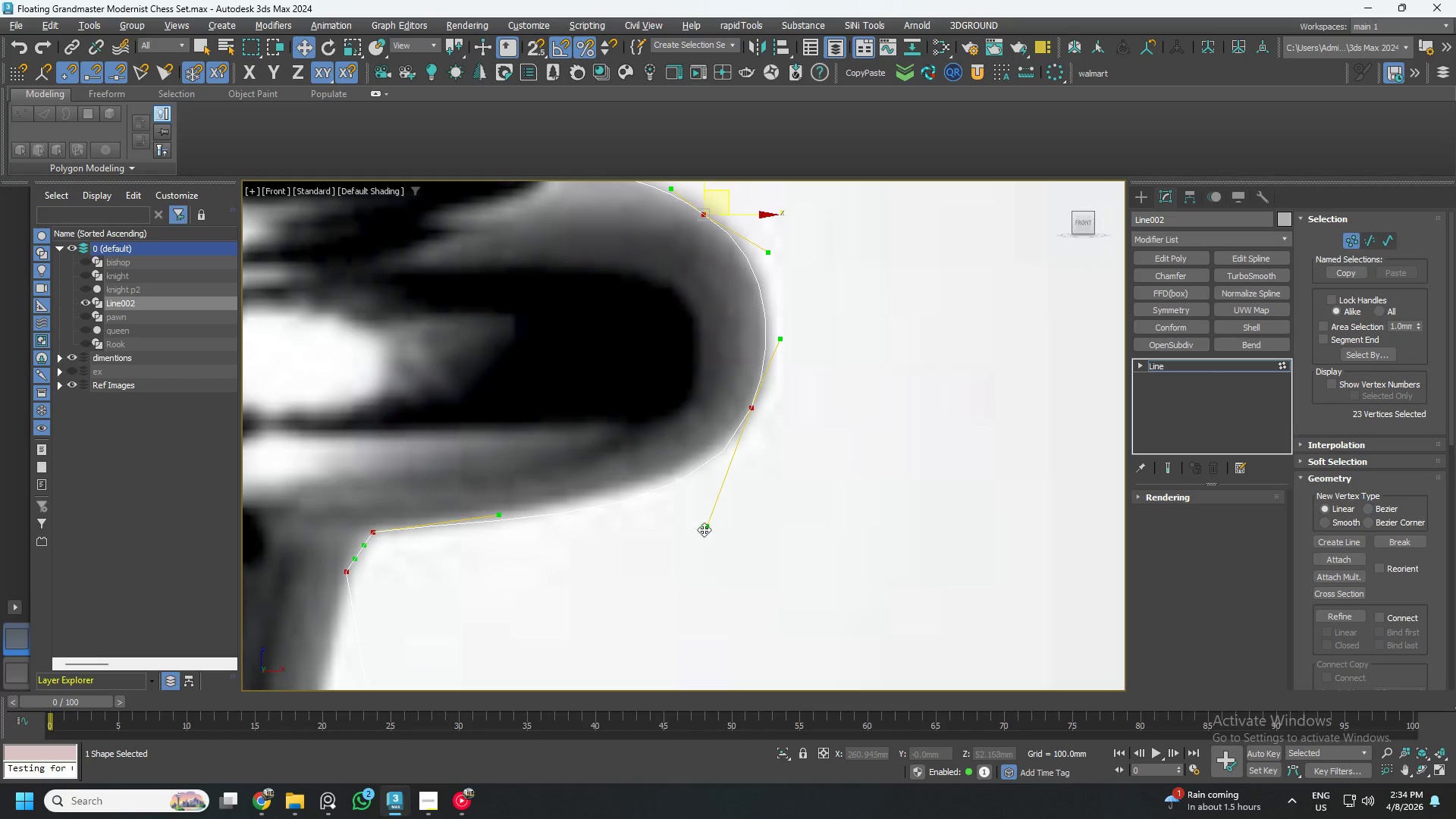 
left_click_drag(start_coordinate=[705, 529], to_coordinate=[700, 511])
 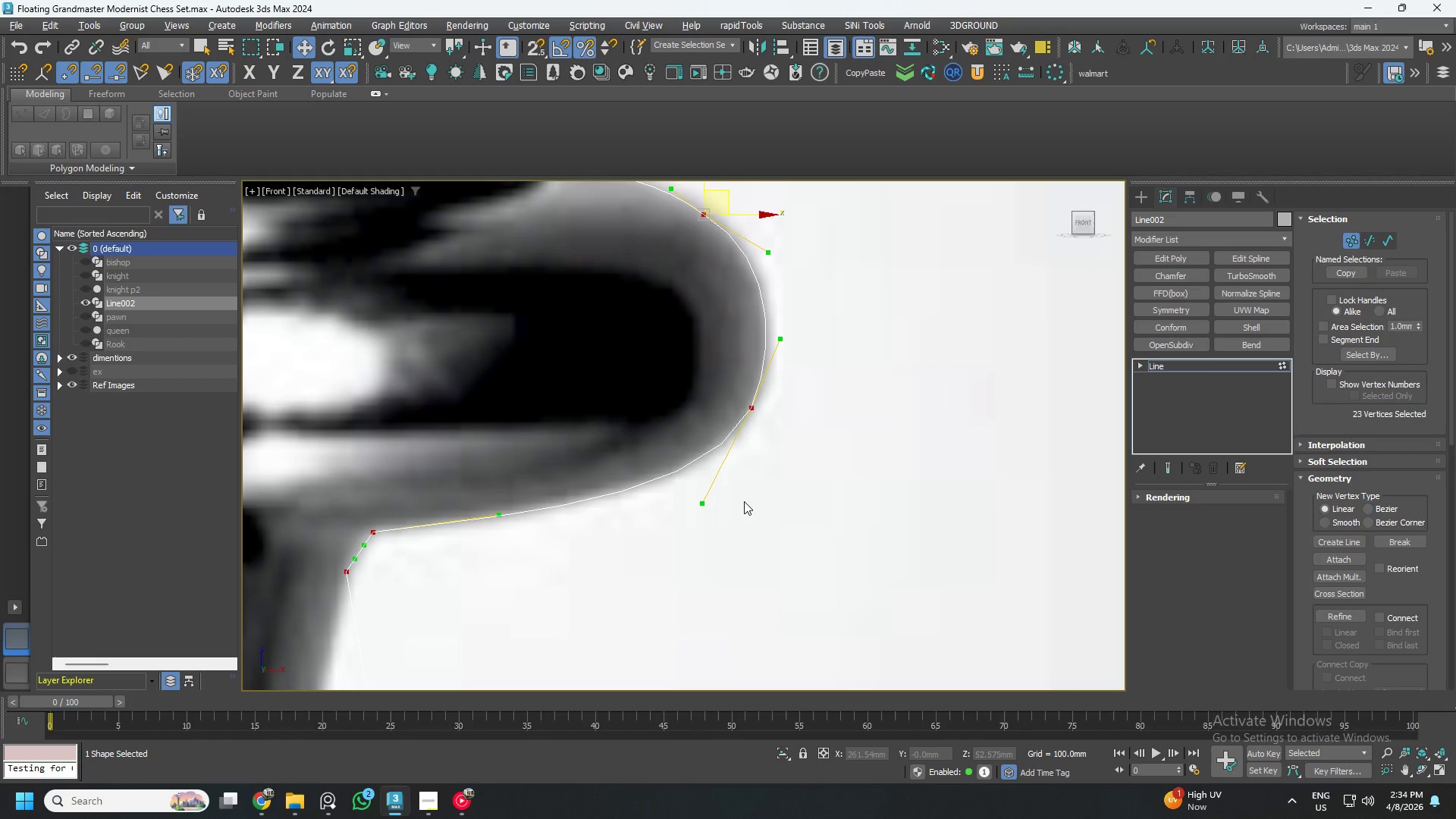 
key(Control+S)
 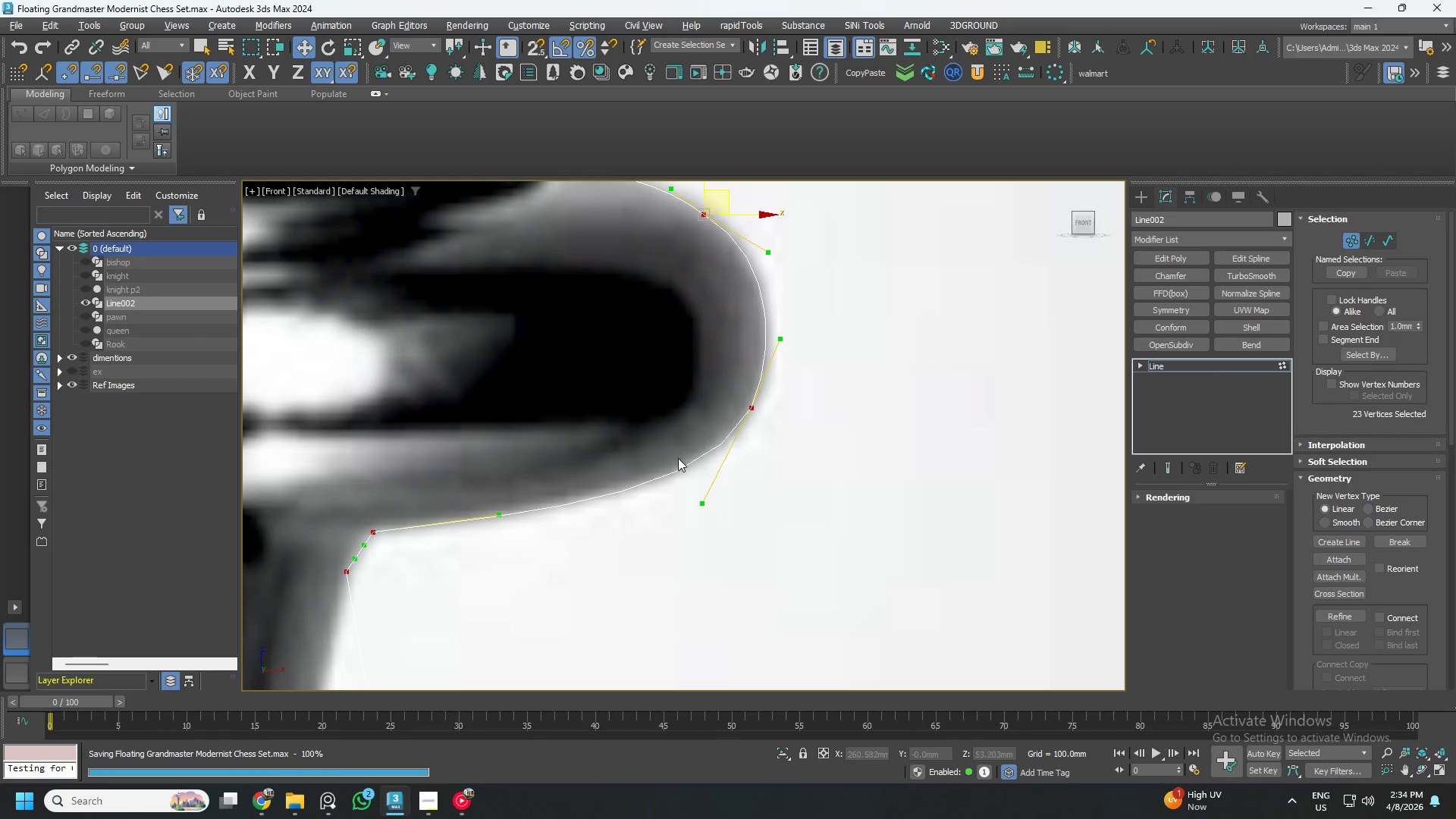 
scroll: coordinate [622, 472], scroll_direction: down, amount: 2.0
 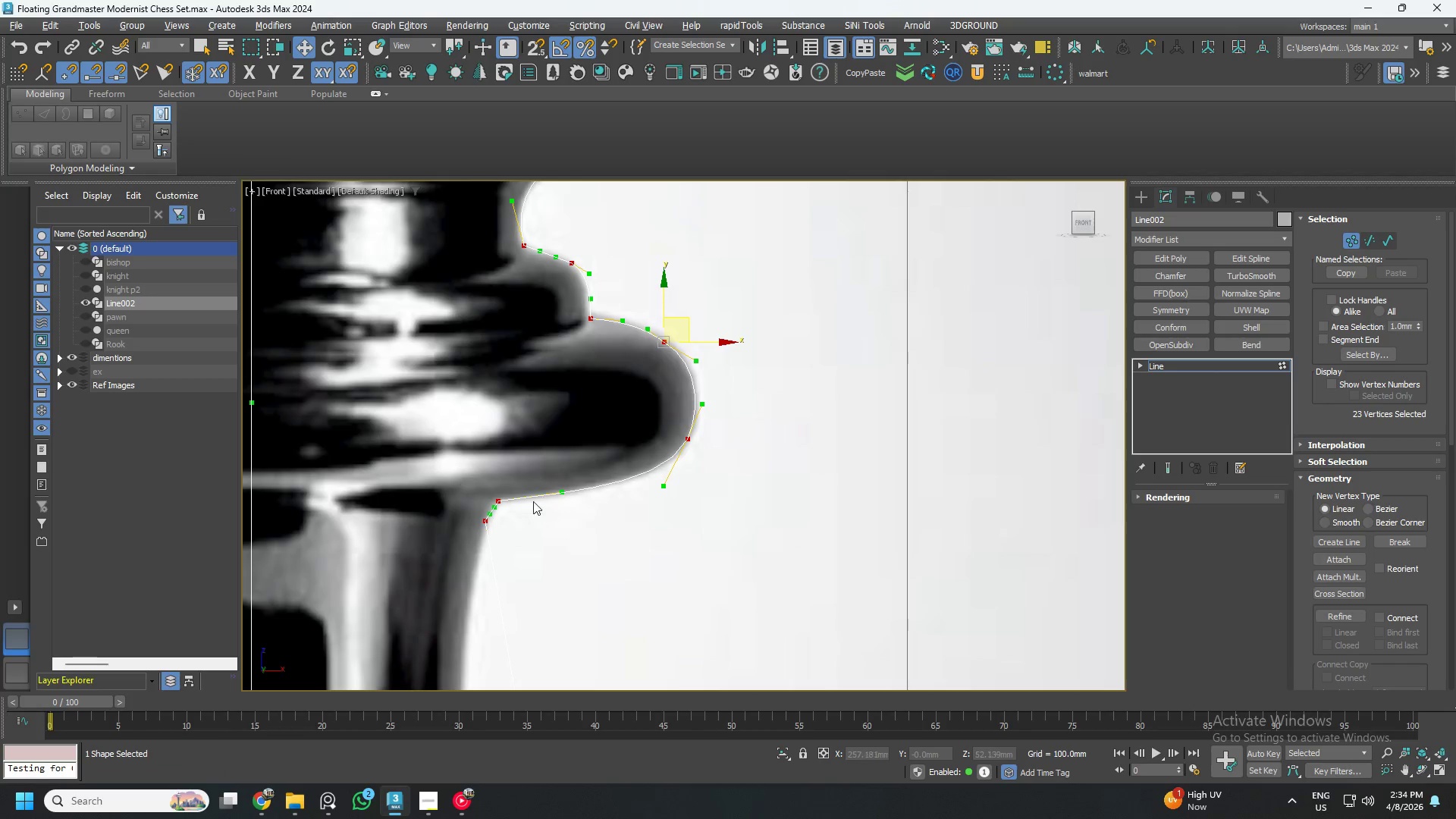 
scroll: coordinate [500, 517], scroll_direction: up, amount: 4.0
 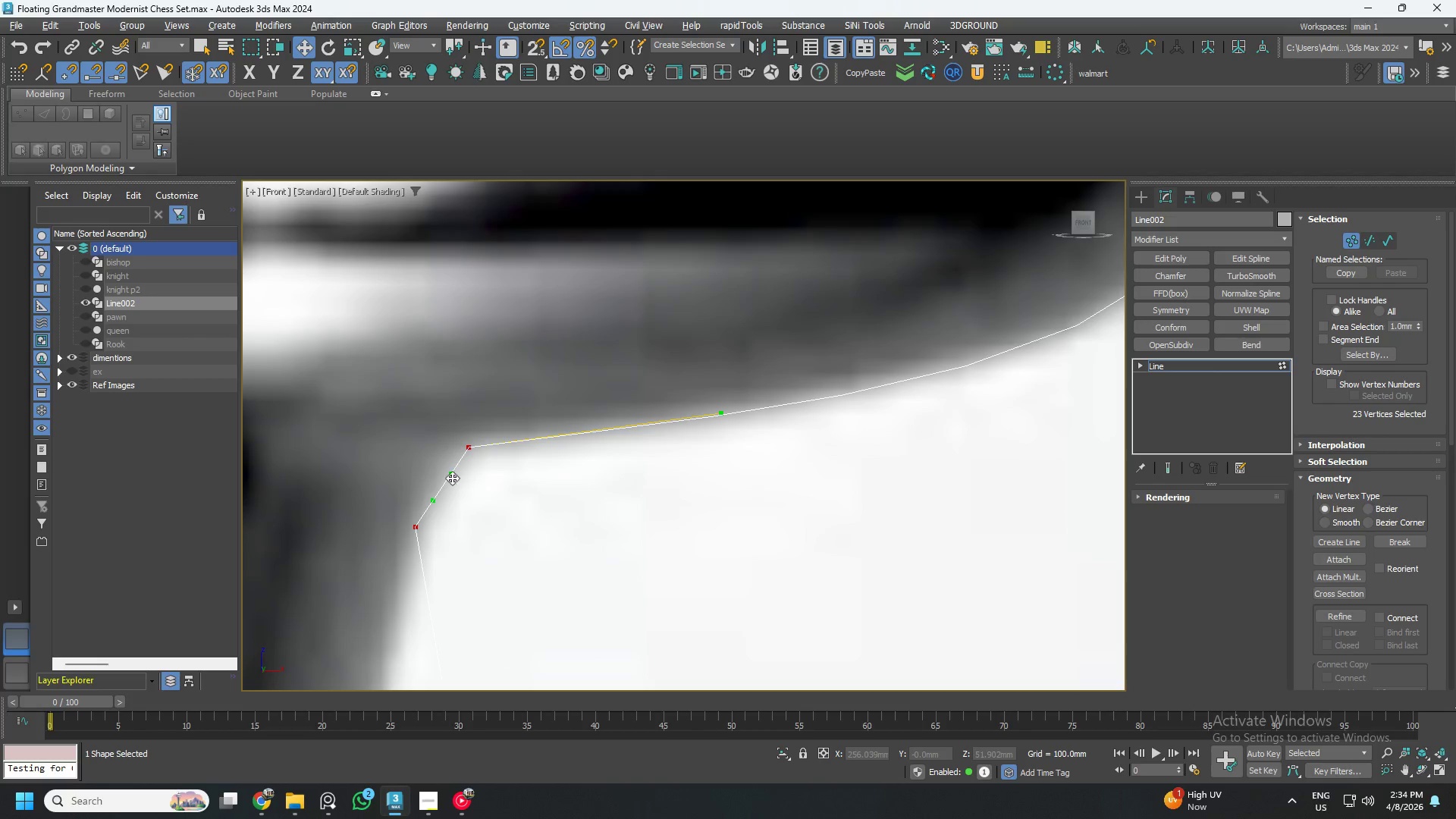 
left_click_drag(start_coordinate=[447, 476], to_coordinate=[423, 472])
 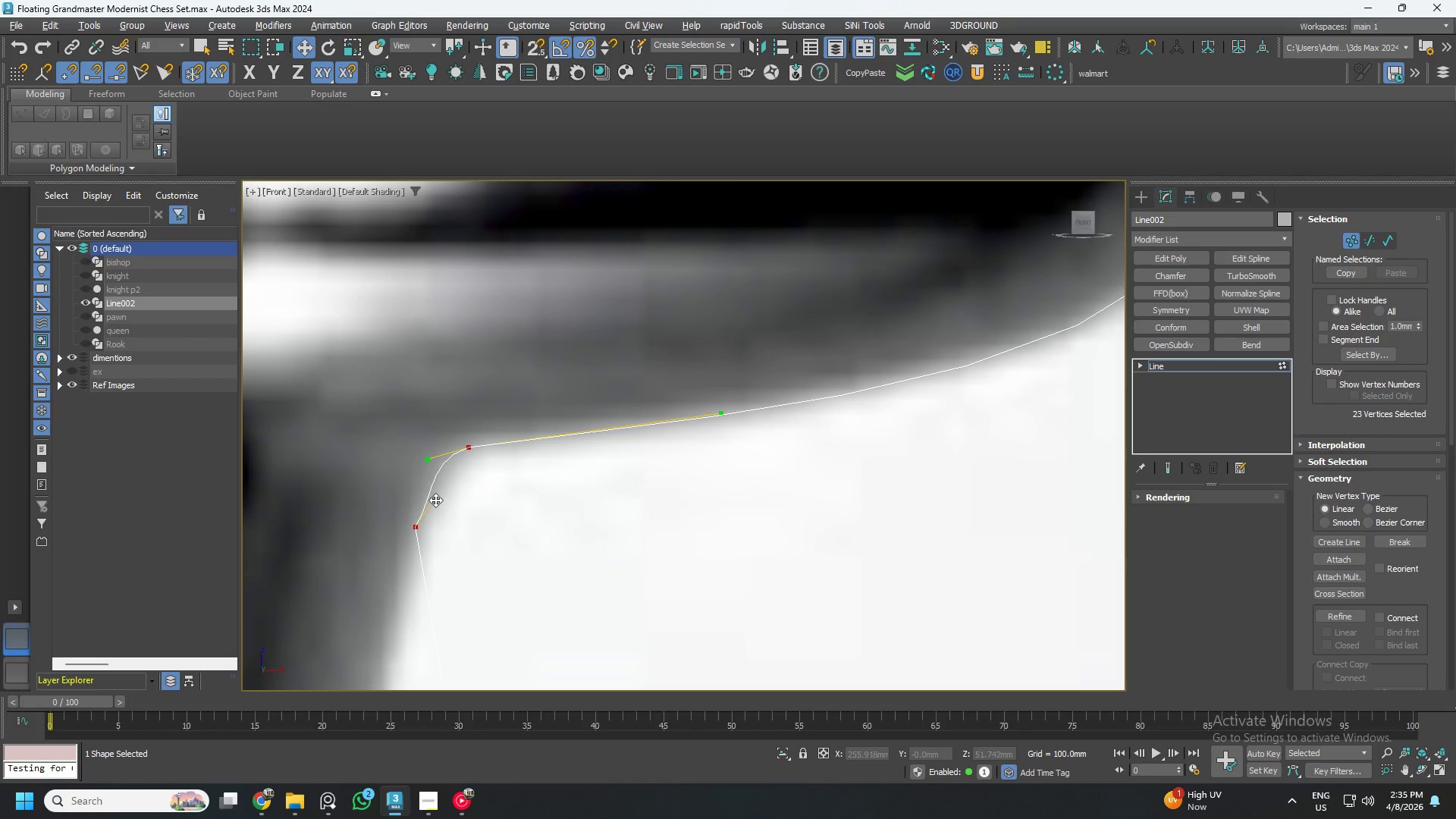 
left_click_drag(start_coordinate=[431, 500], to_coordinate=[410, 502])
 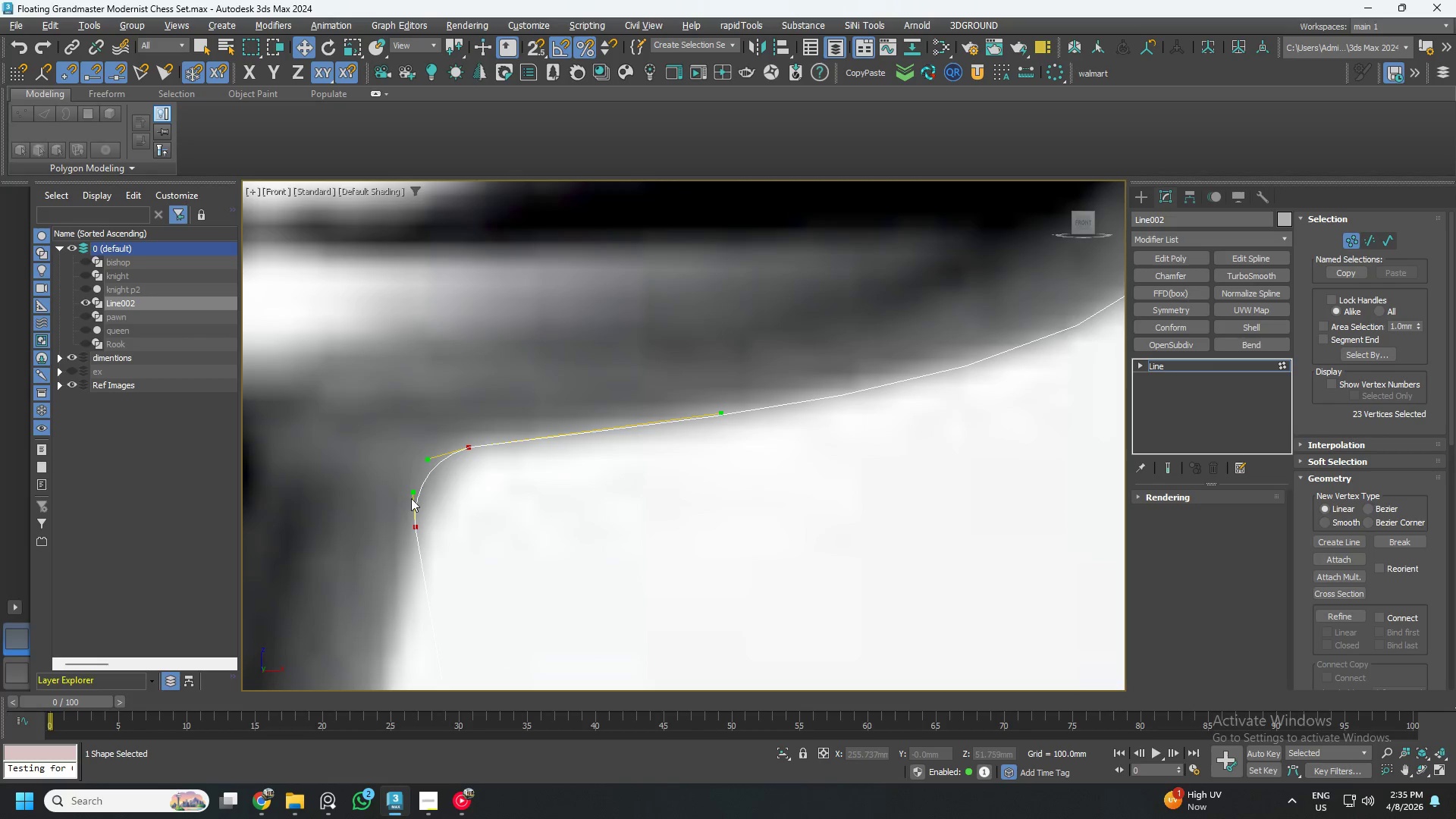 
scroll: coordinate [431, 506], scroll_direction: down, amount: 6.0
 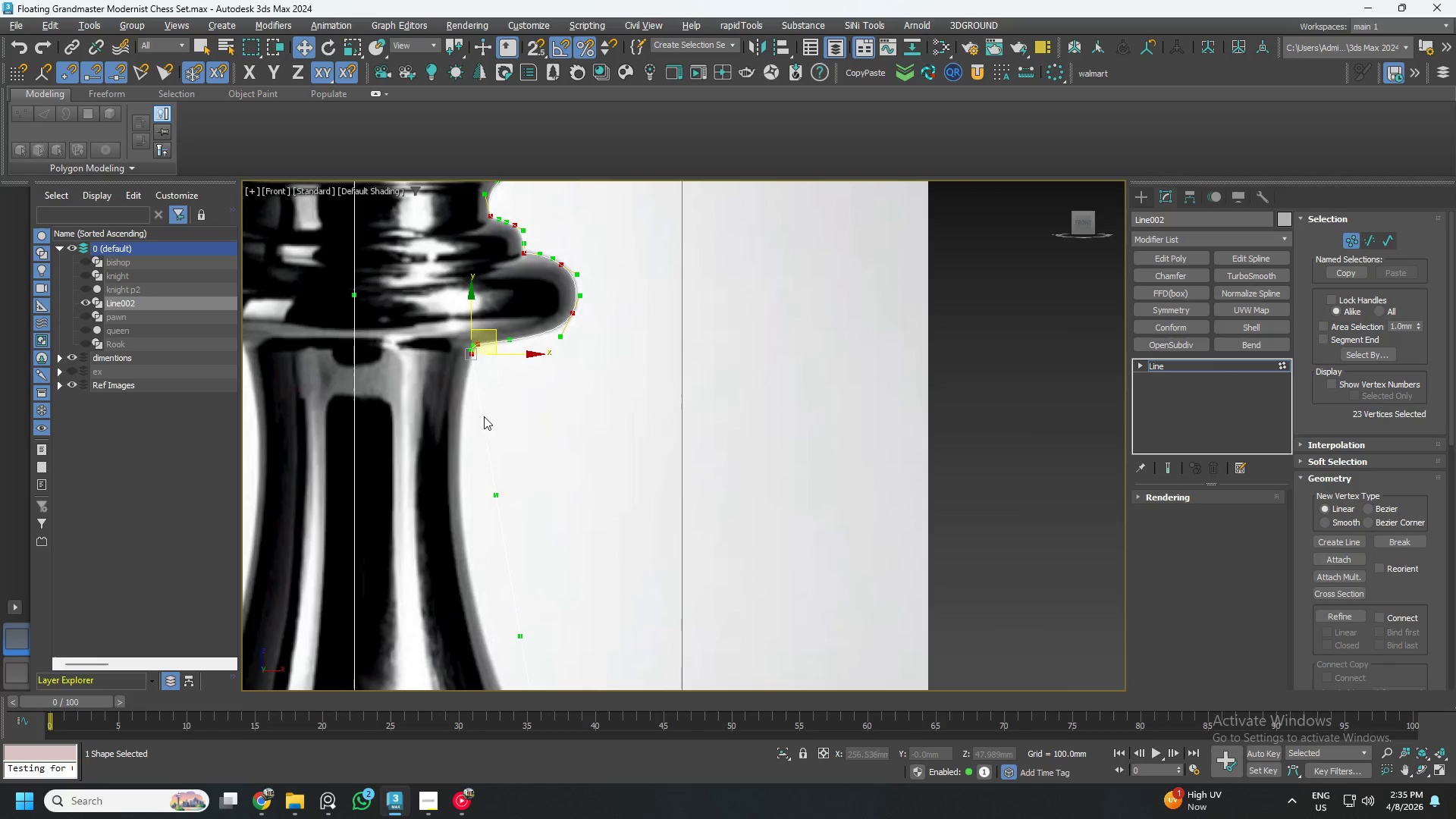 
scroll: coordinate [538, 487], scroll_direction: up, amount: 2.0
 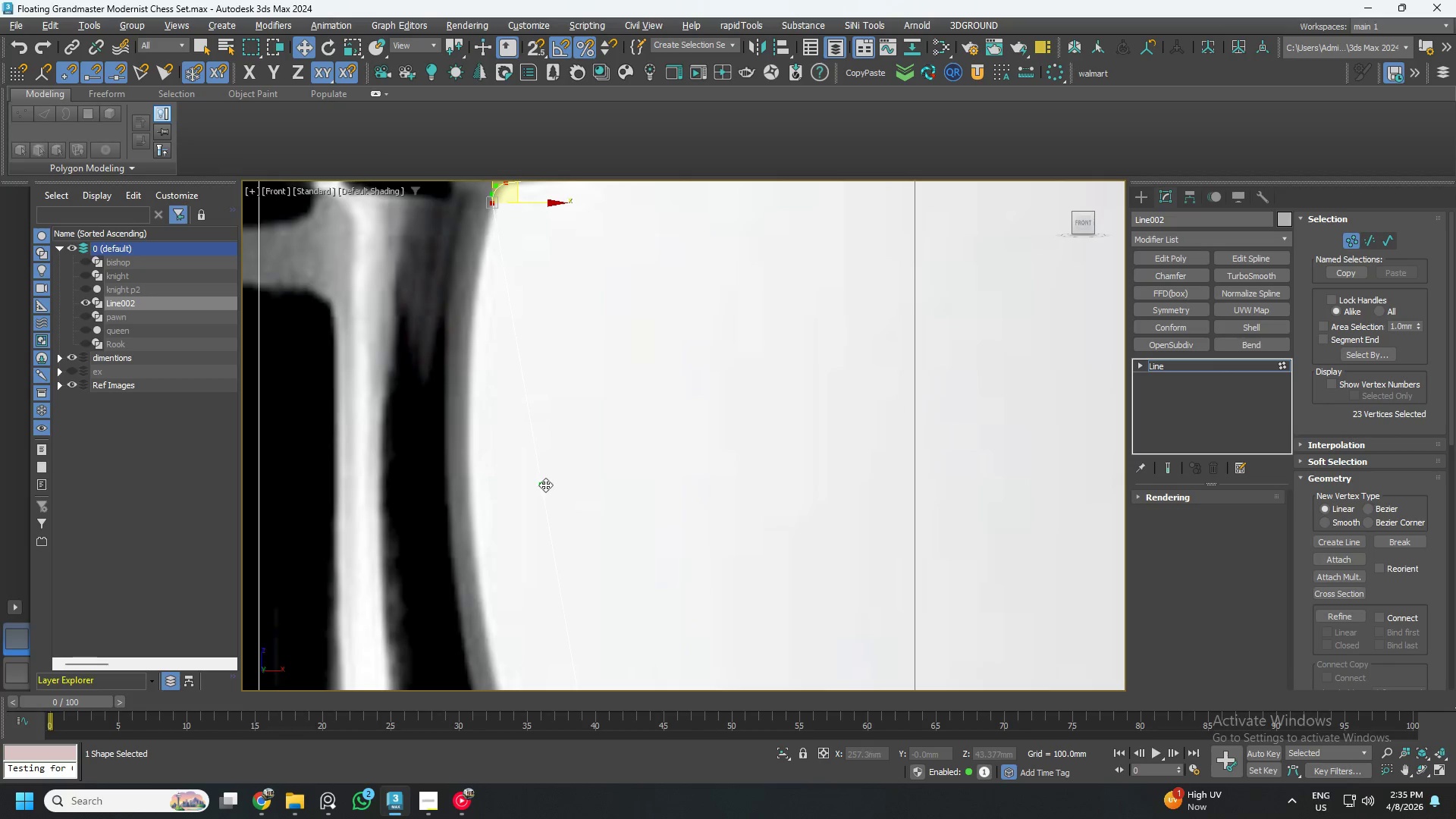 
left_click_drag(start_coordinate=[543, 485], to_coordinate=[400, 506])
 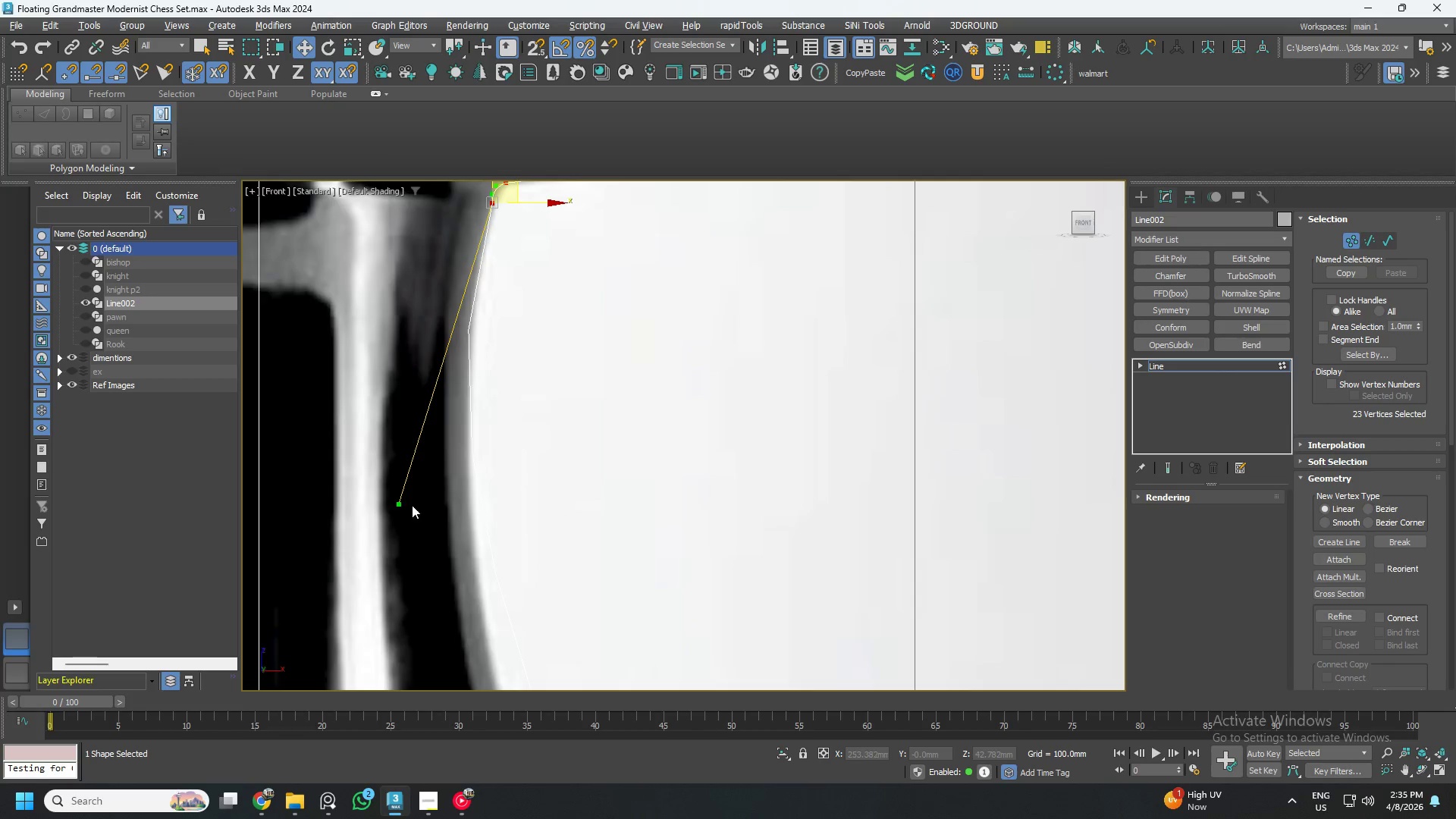 
scroll: coordinate [488, 598], scroll_direction: down, amount: 2.0
 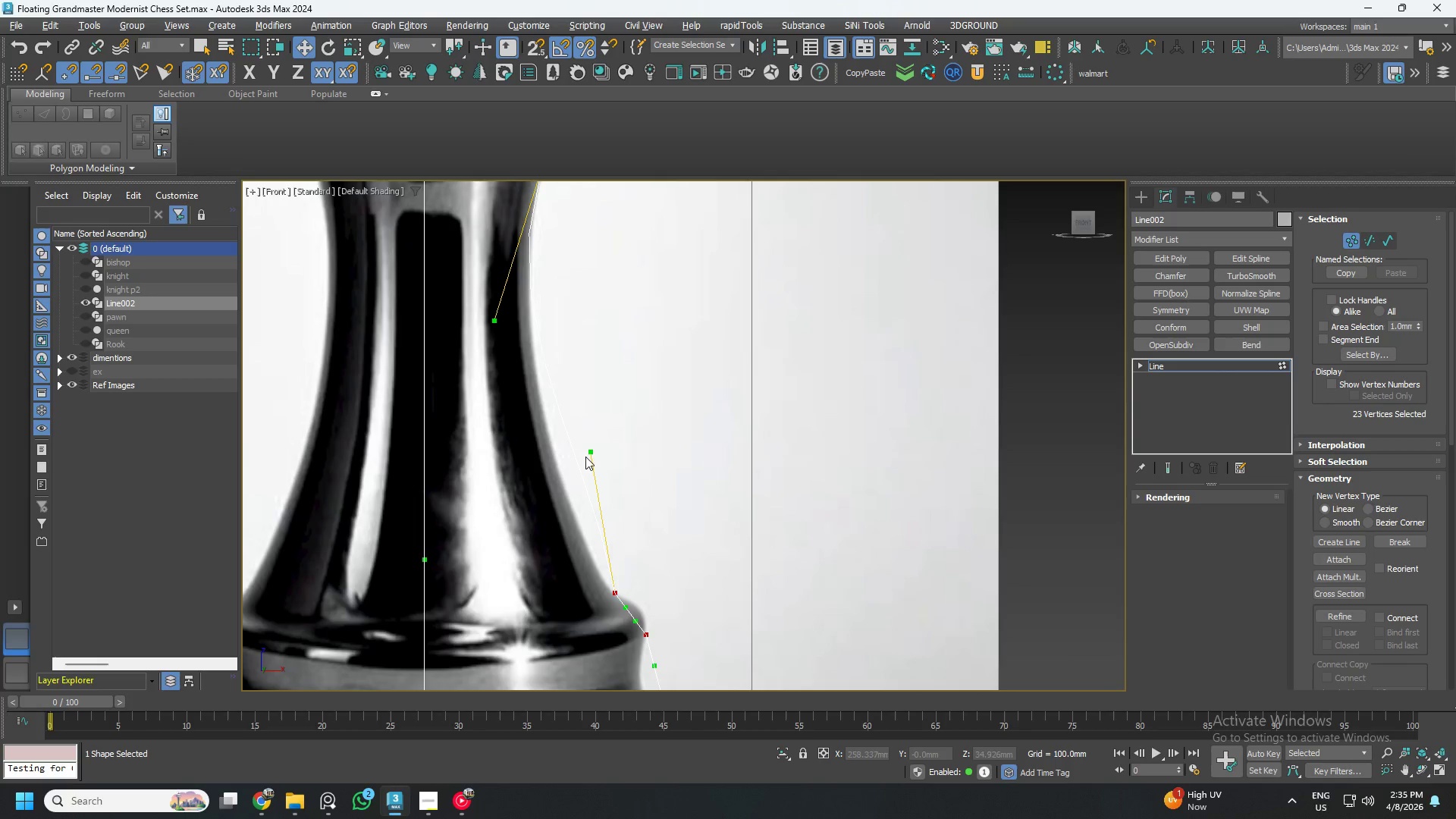 
left_click_drag(start_coordinate=[591, 453], to_coordinate=[555, 510])
 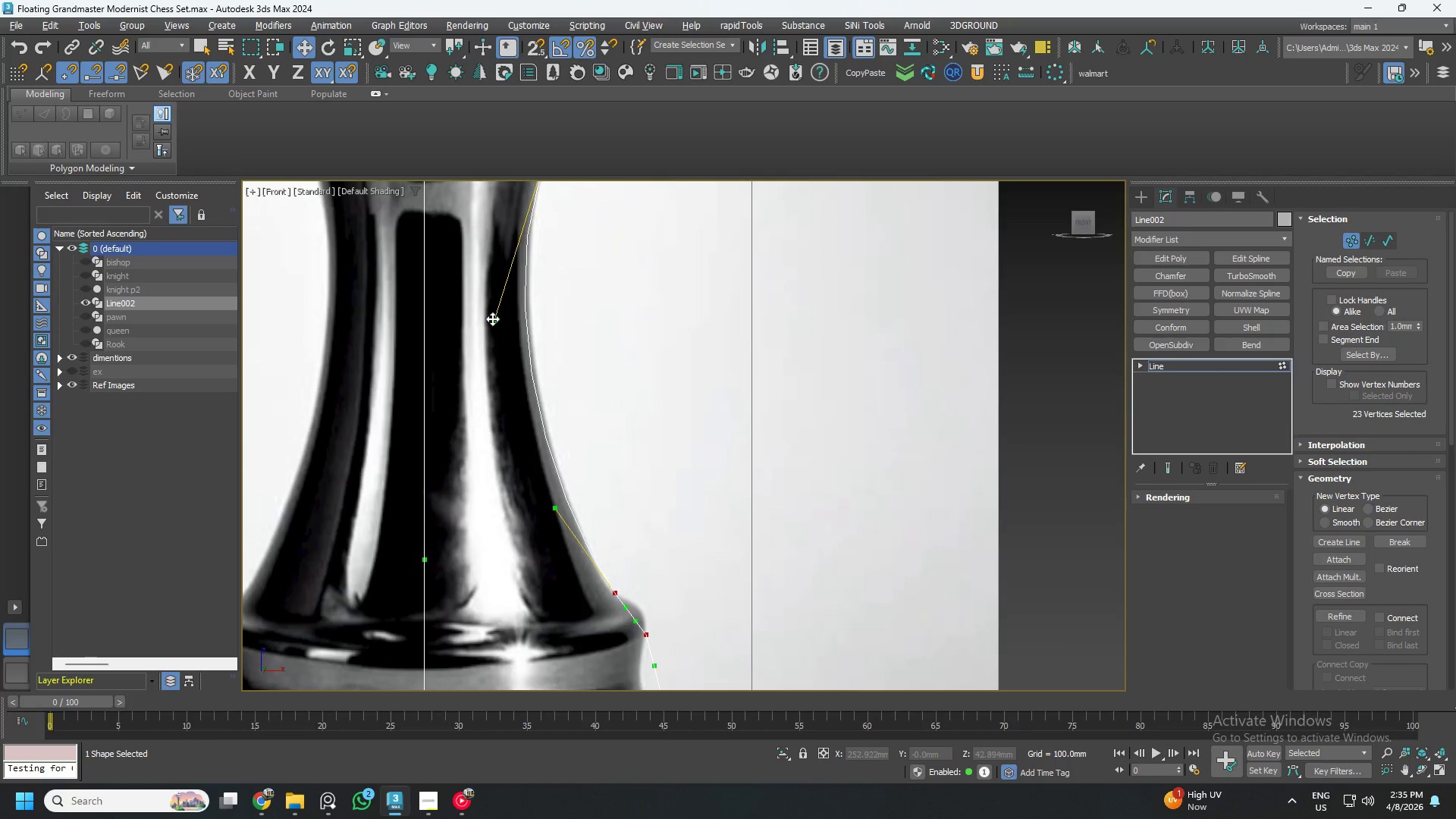 
left_click_drag(start_coordinate=[492, 318], to_coordinate=[501, 324])
 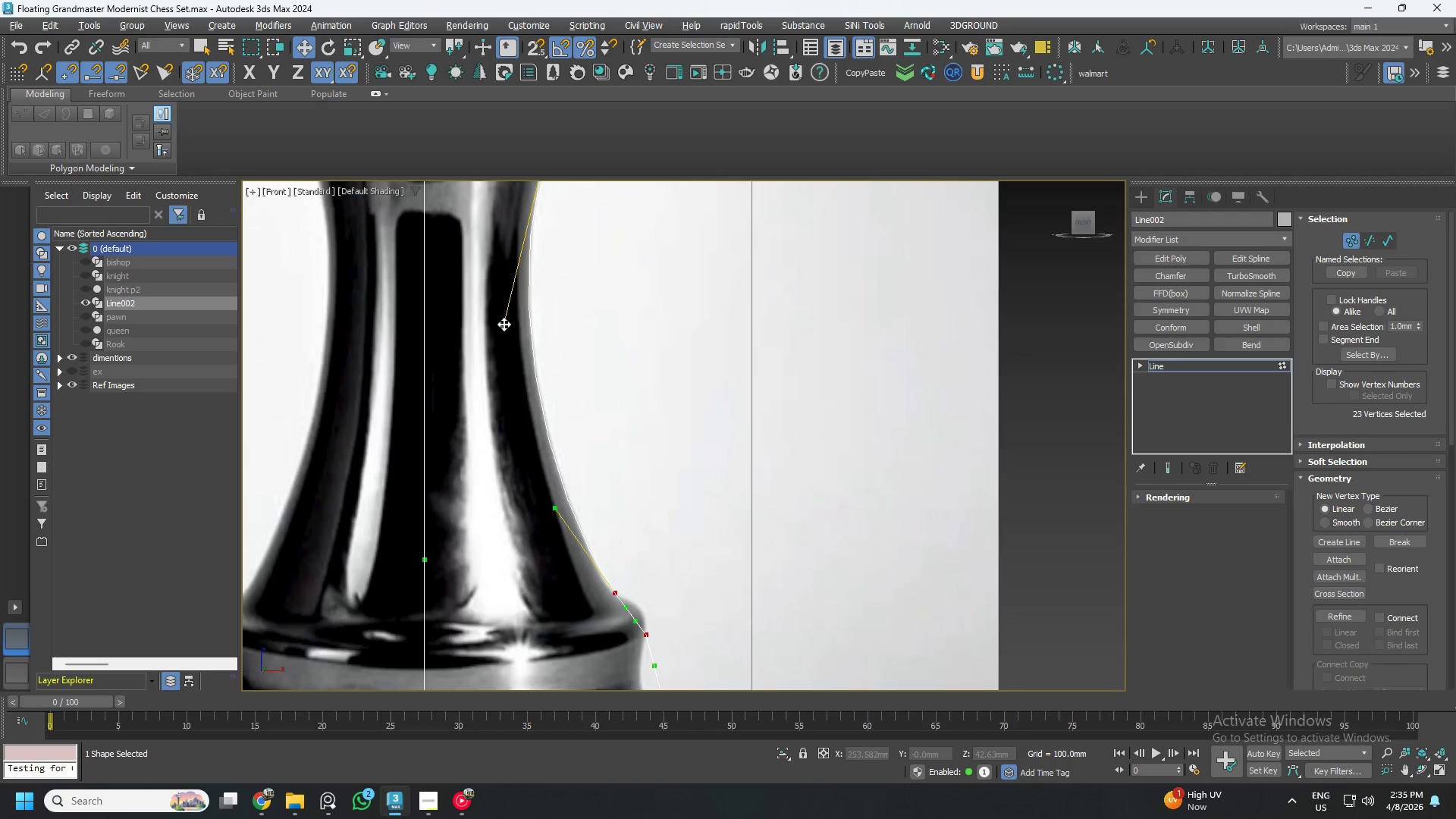 
scroll: coordinate [589, 409], scroll_direction: up, amount: 3.0
 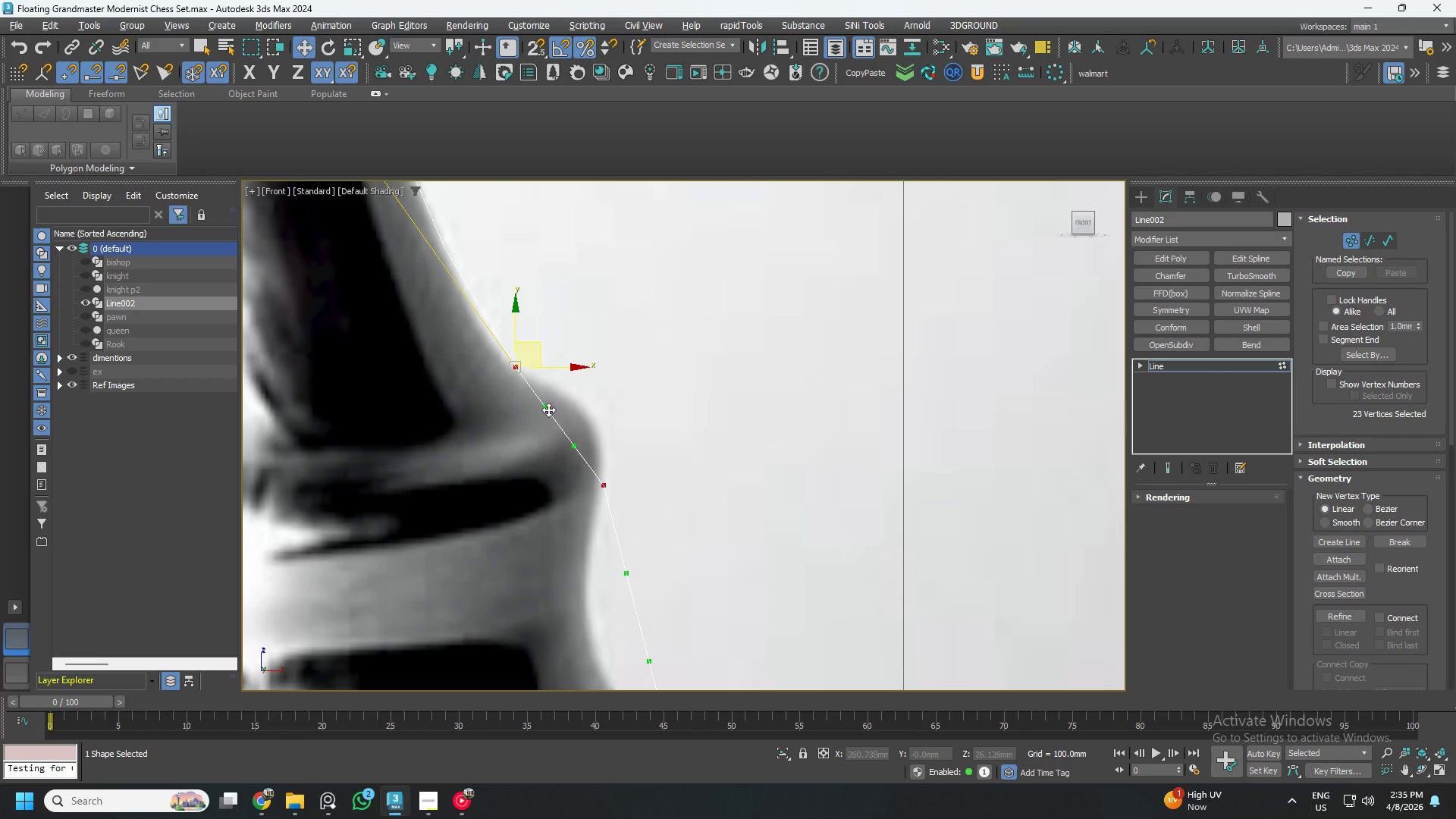 
left_click_drag(start_coordinate=[548, 409], to_coordinate=[585, 390])
 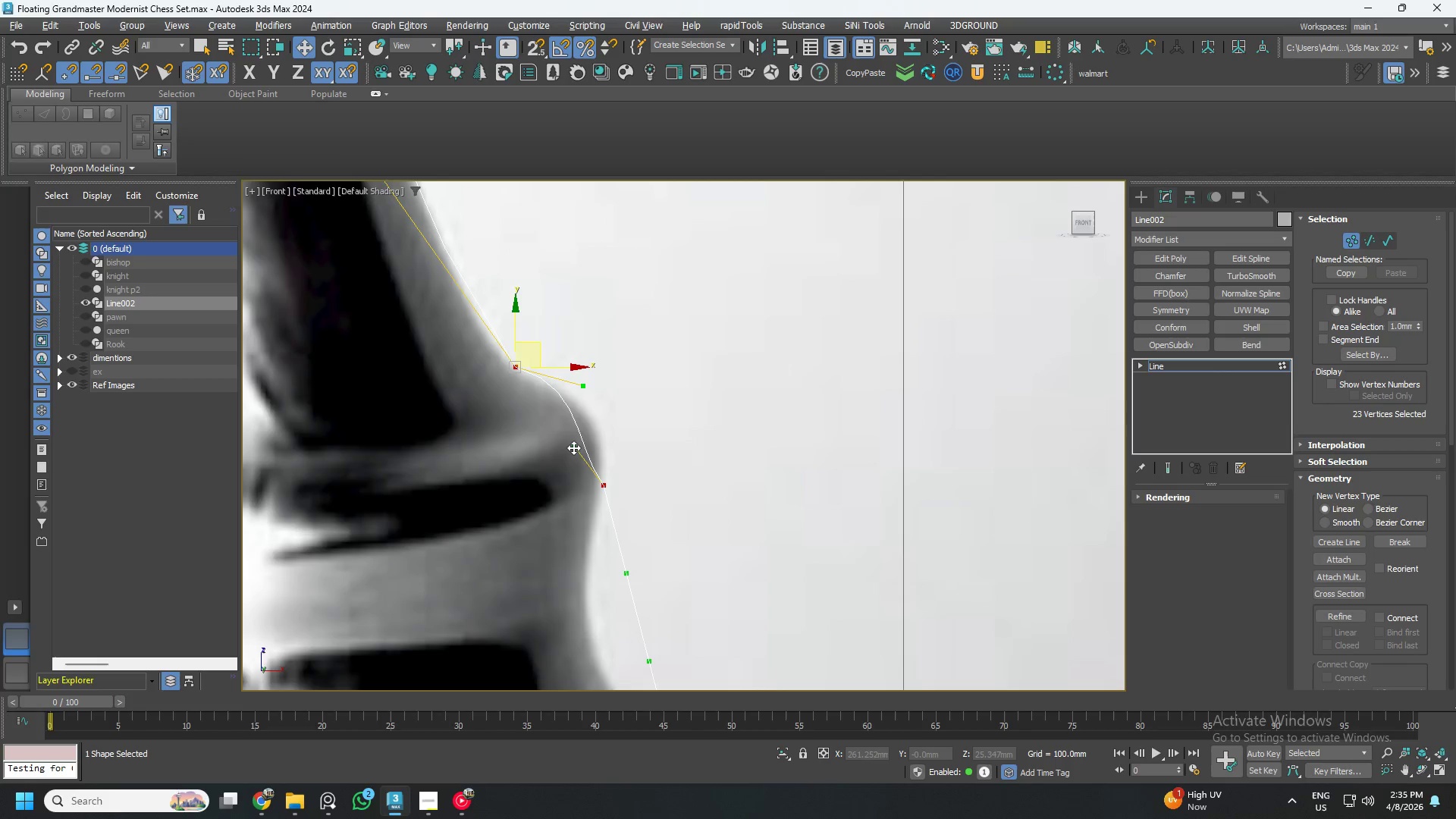 
left_click_drag(start_coordinate=[573, 447], to_coordinate=[609, 434])
 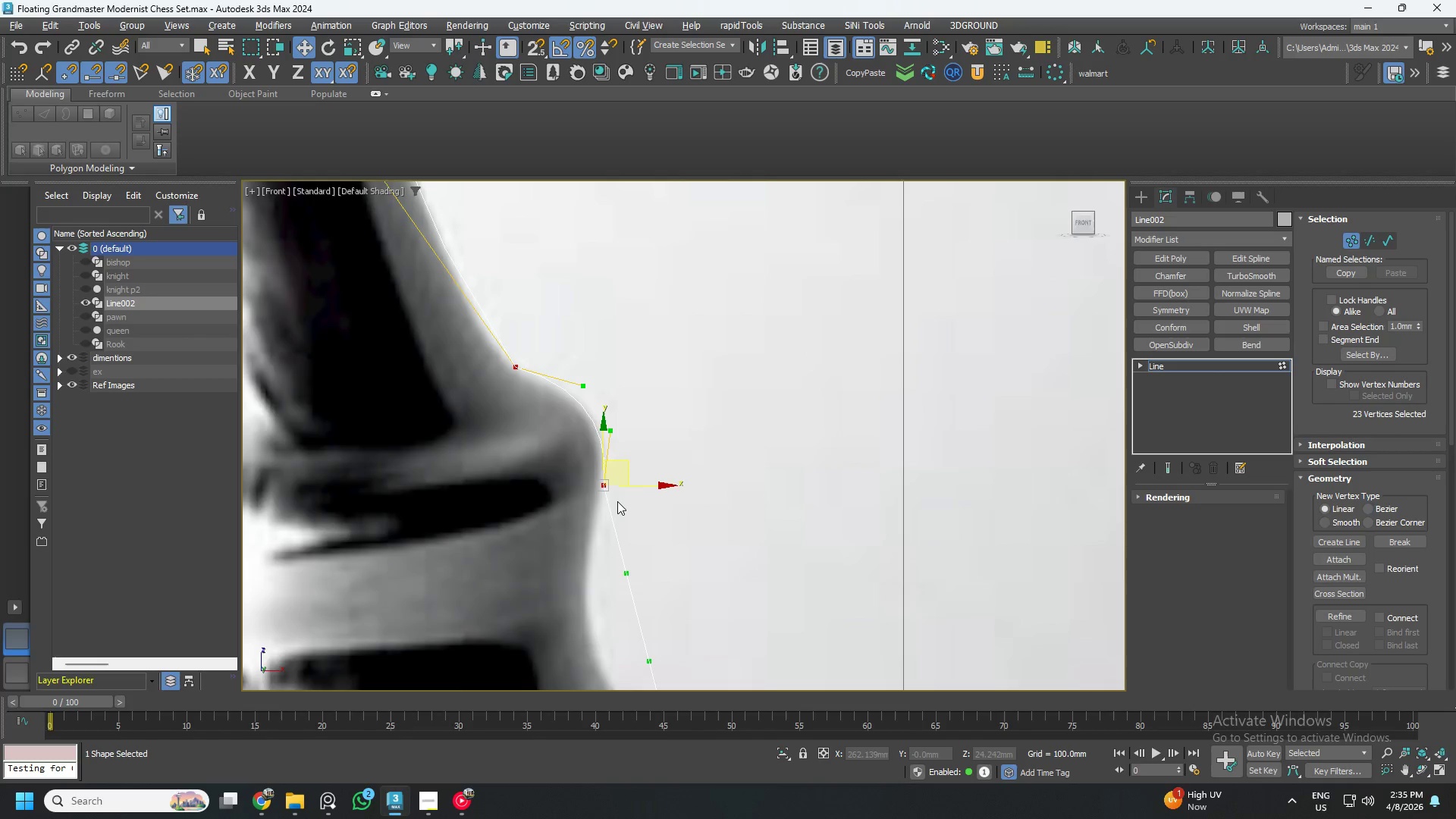 
scroll: coordinate [619, 502], scroll_direction: down, amount: 1.0
 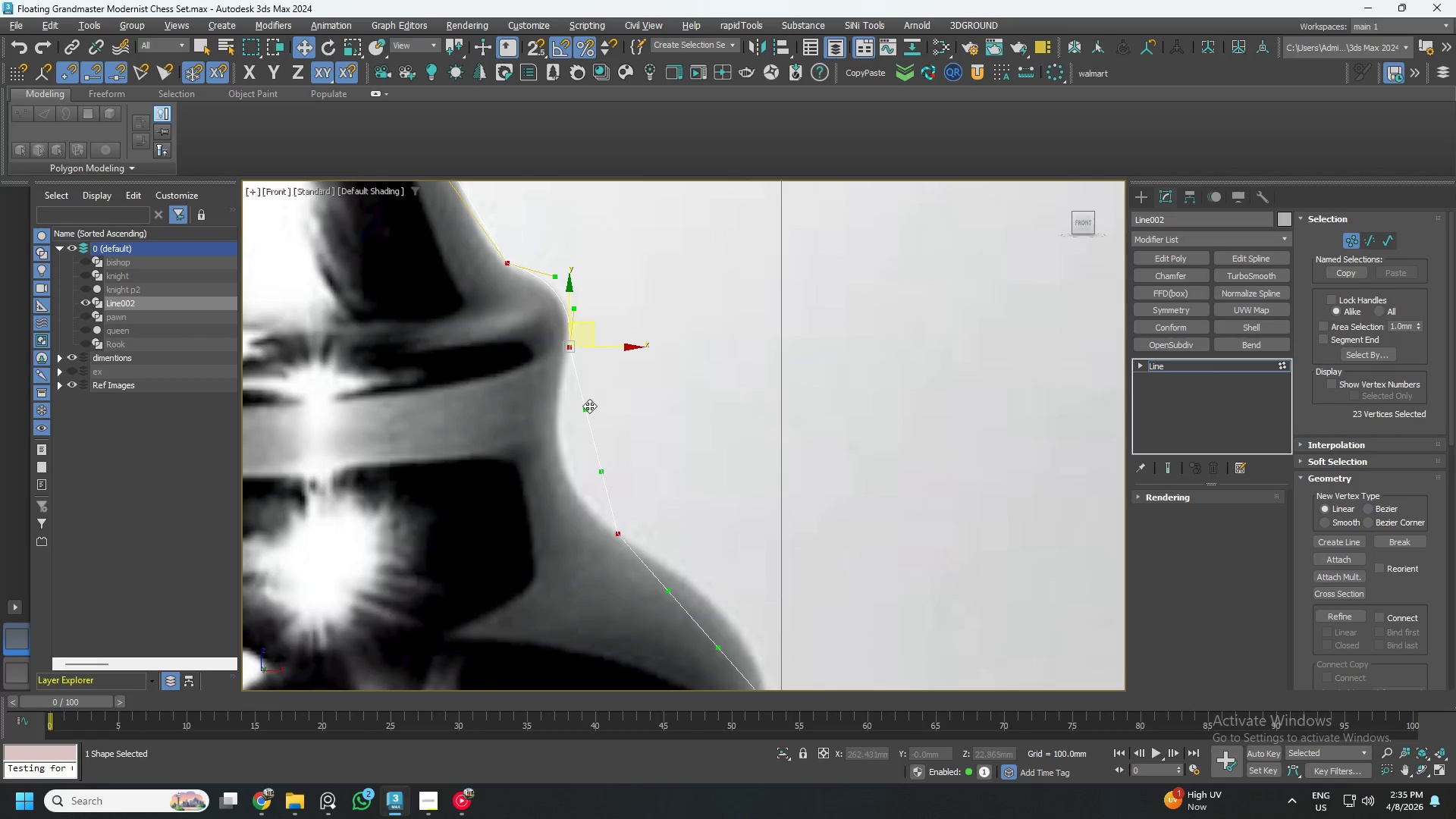 
left_click_drag(start_coordinate=[588, 409], to_coordinate=[544, 431])
 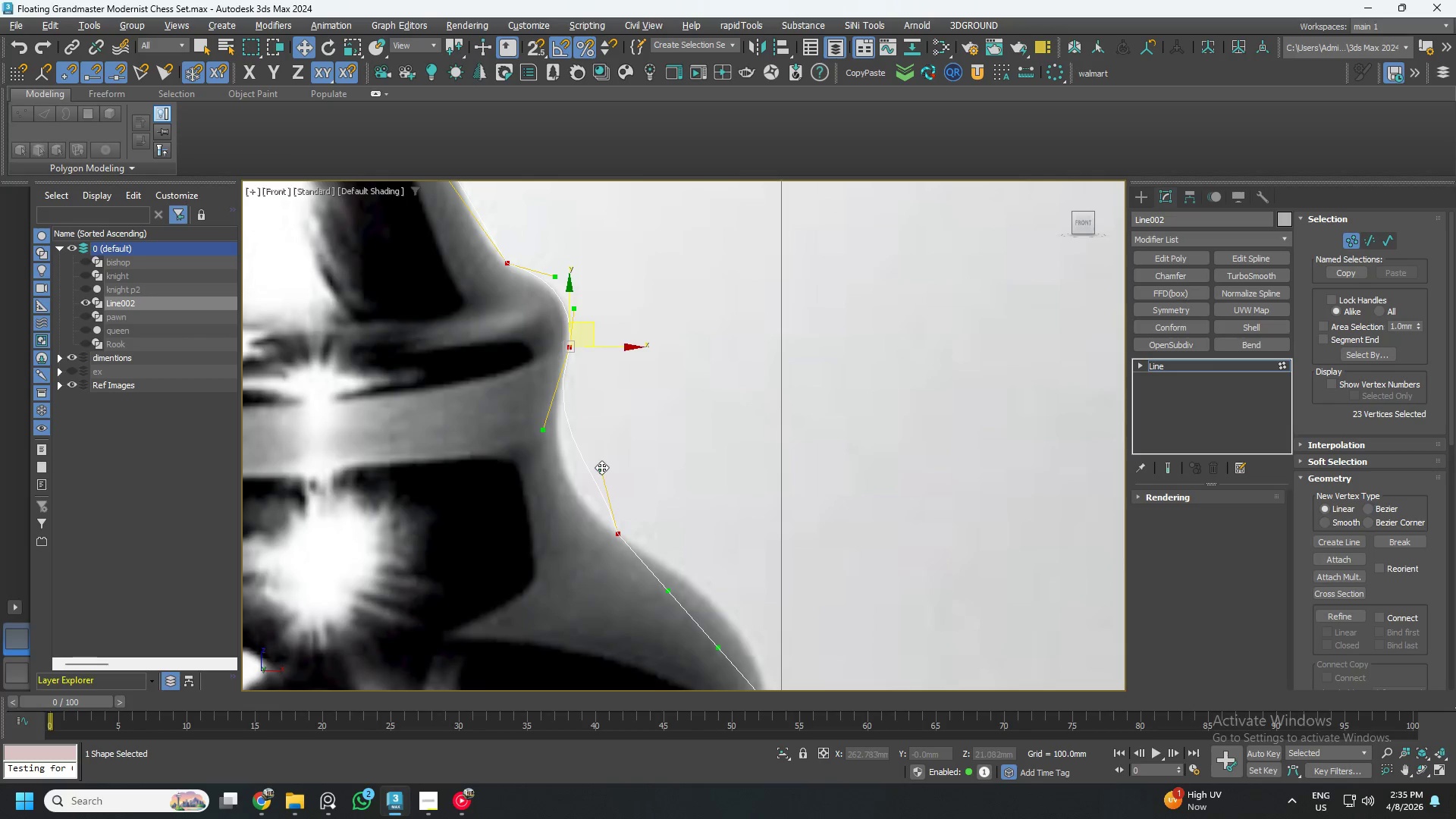 
left_click_drag(start_coordinate=[601, 467], to_coordinate=[558, 503])
 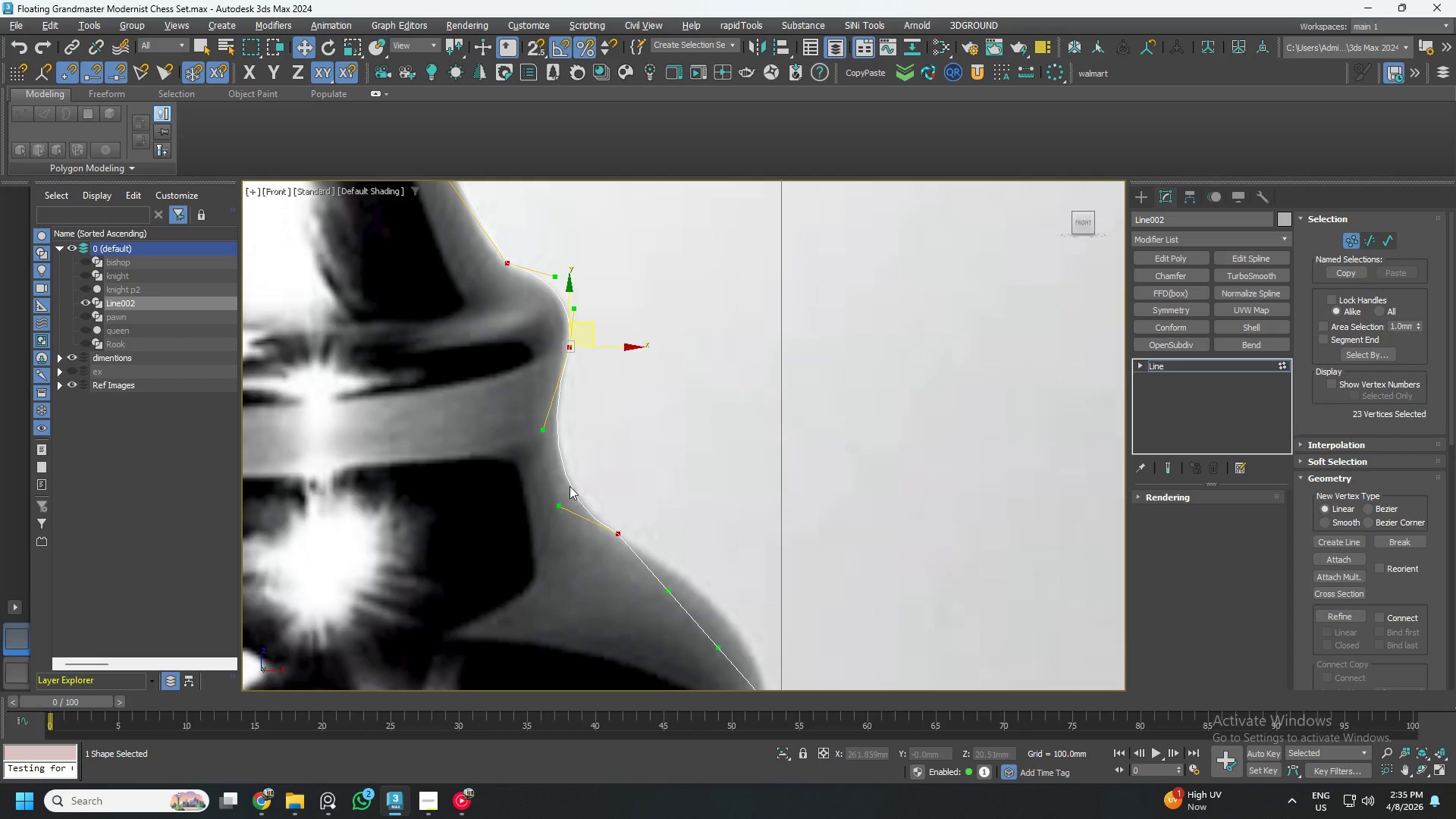 
scroll: coordinate [570, 482], scroll_direction: down, amount: 1.0
 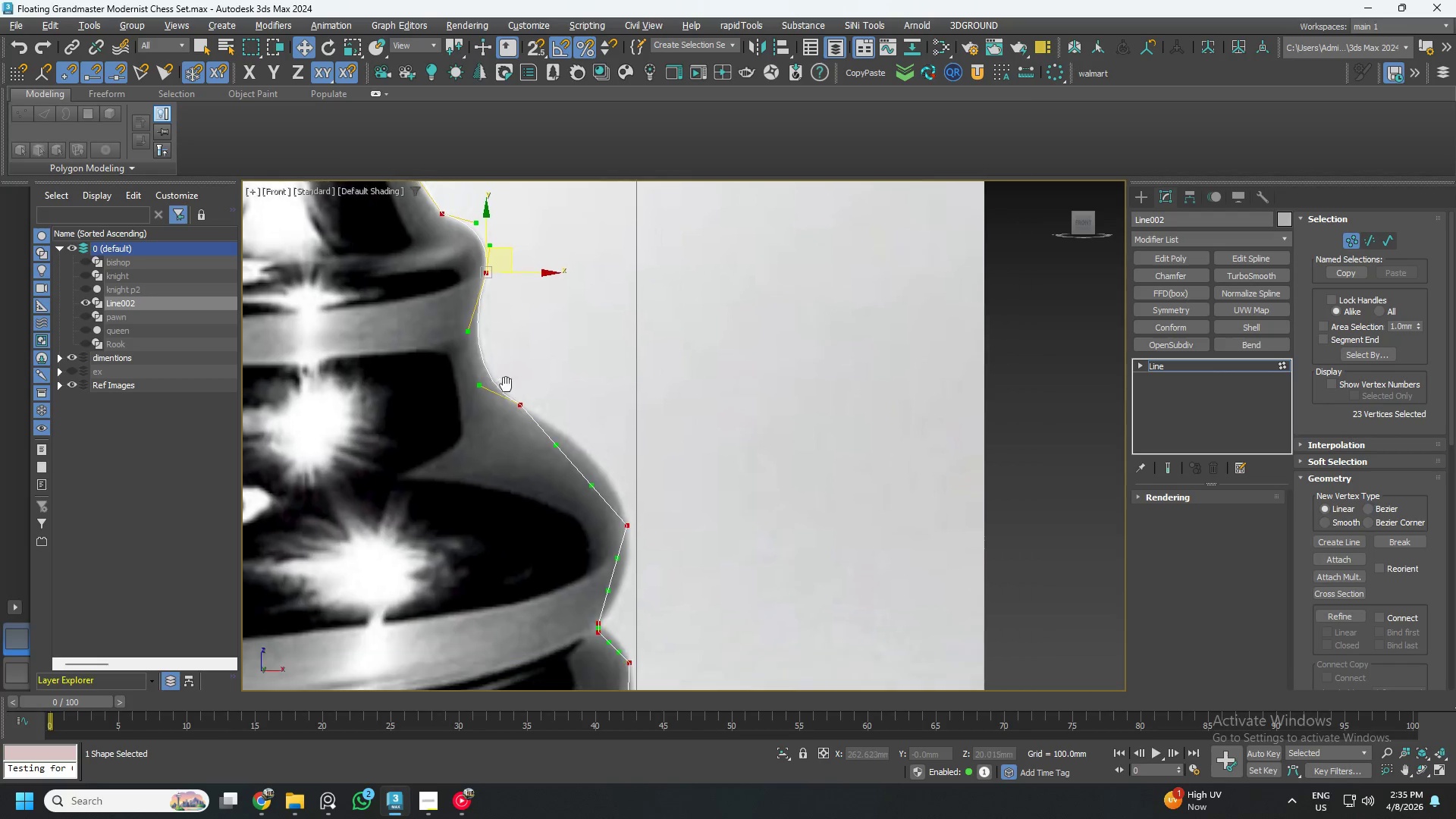 
scroll: coordinate [558, 434], scroll_direction: up, amount: 1.0
 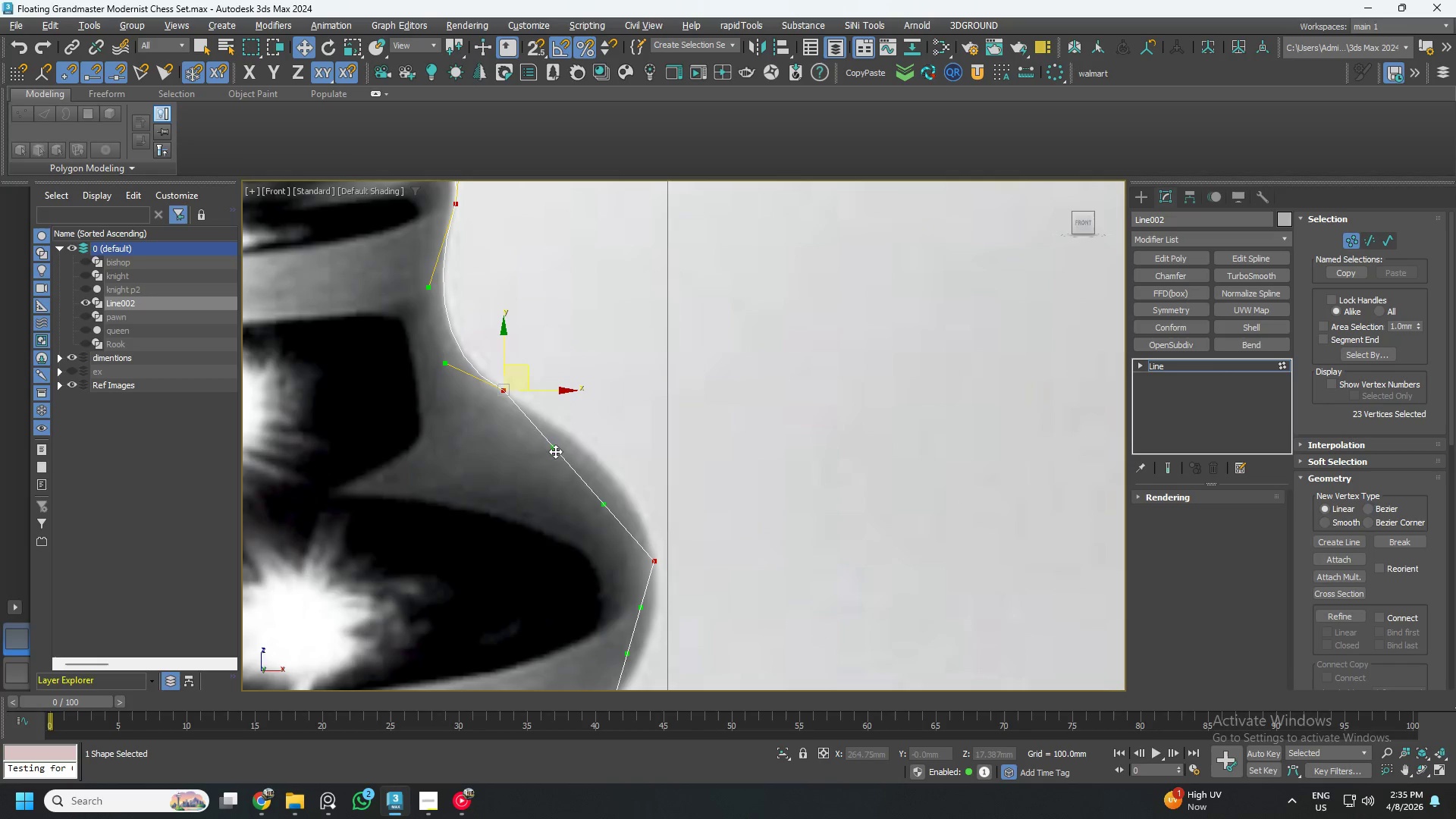 
left_click_drag(start_coordinate=[555, 450], to_coordinate=[598, 437])
 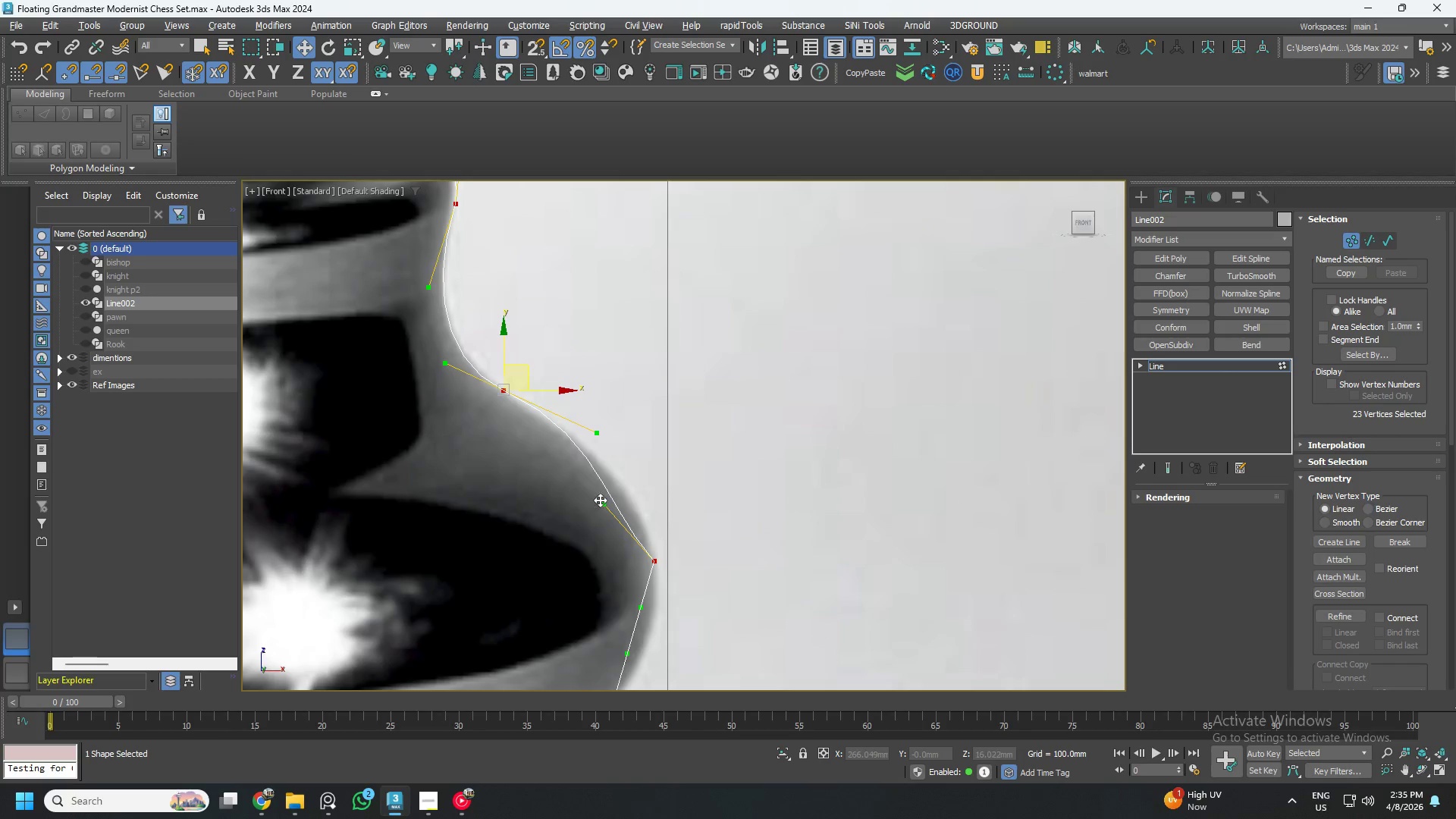 
left_click_drag(start_coordinate=[601, 503], to_coordinate=[628, 490])
 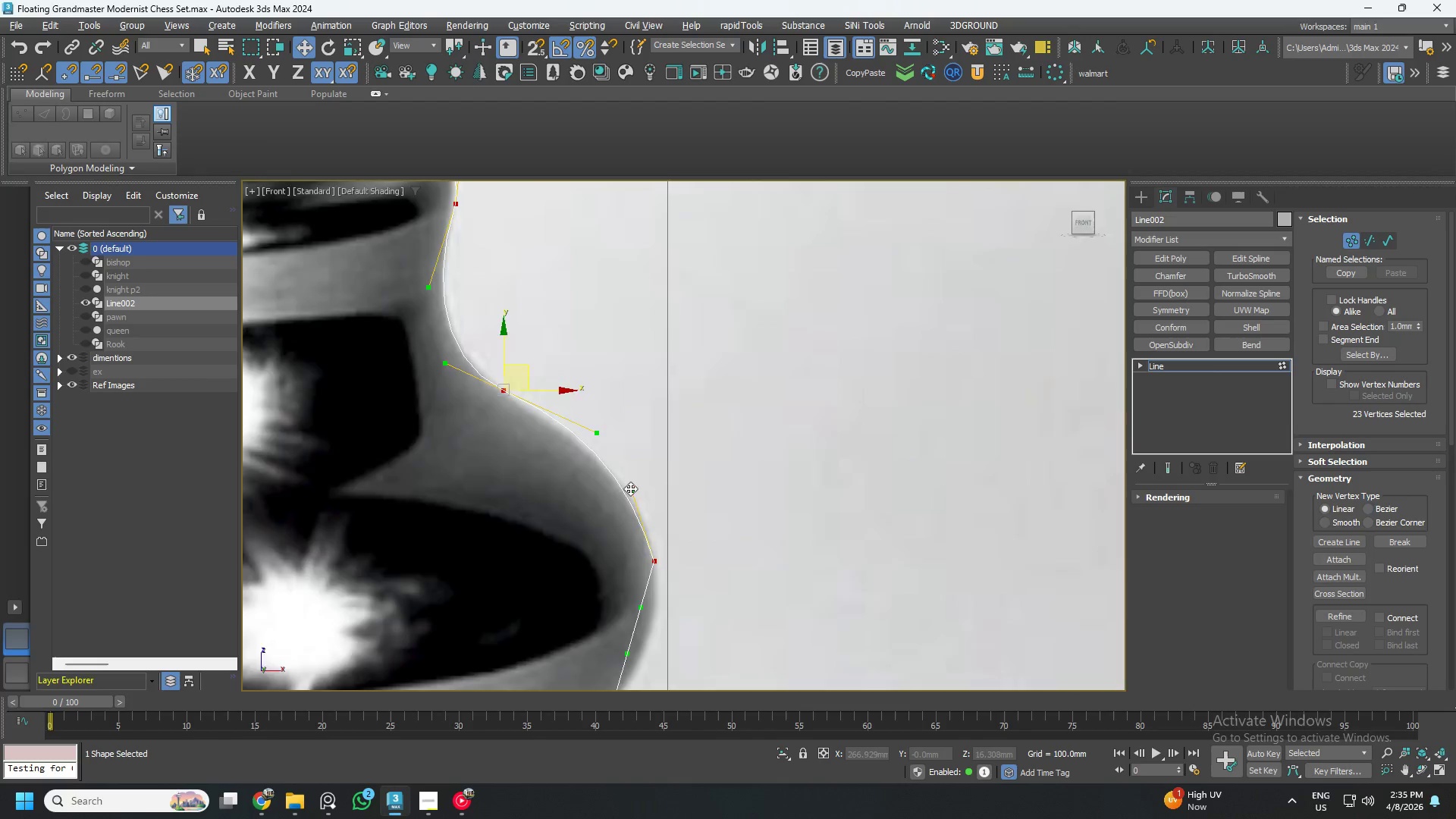 
scroll: coordinate [623, 502], scroll_direction: up, amount: 1.0
 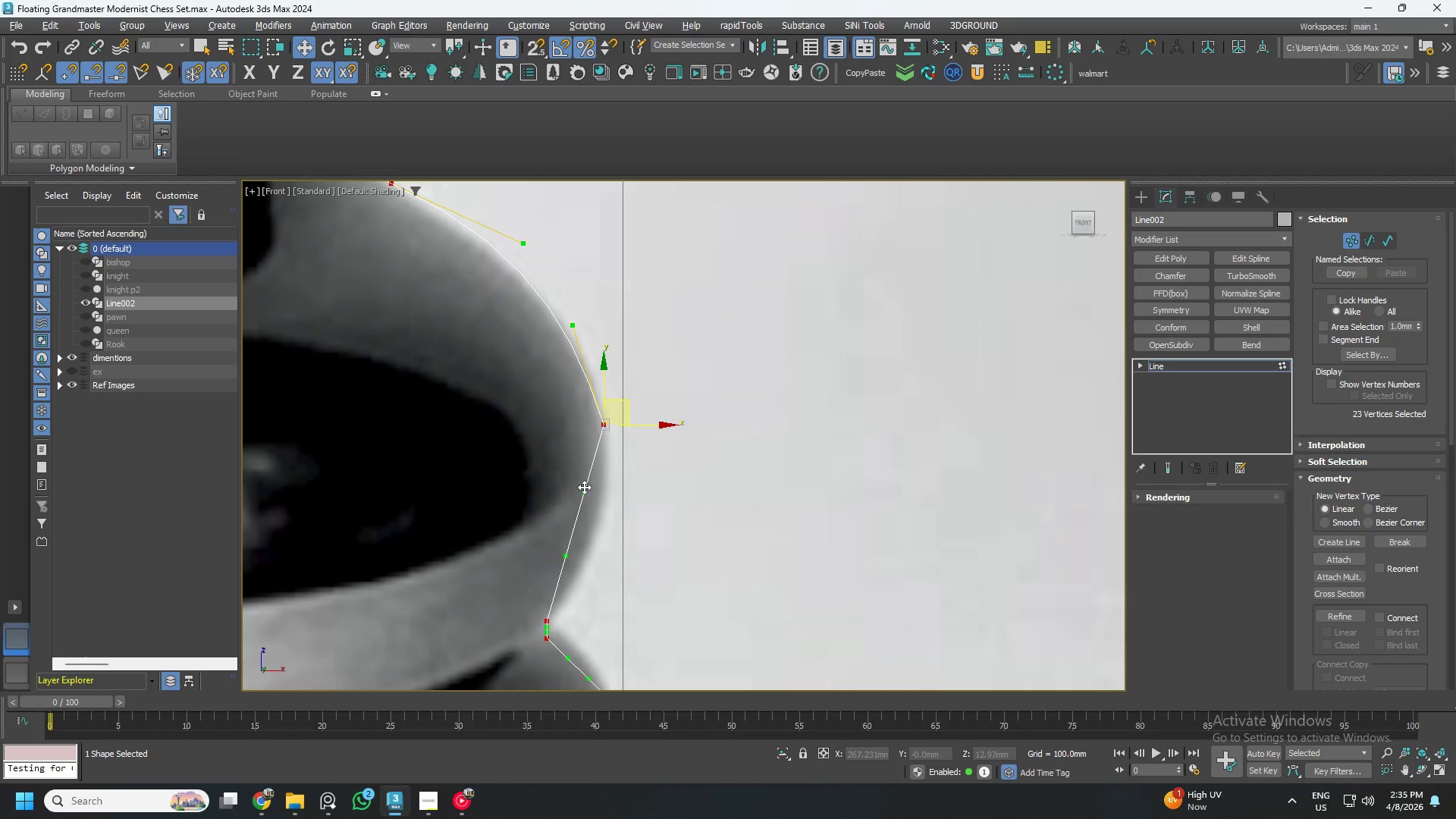 
left_click_drag(start_coordinate=[582, 488], to_coordinate=[618, 514])
 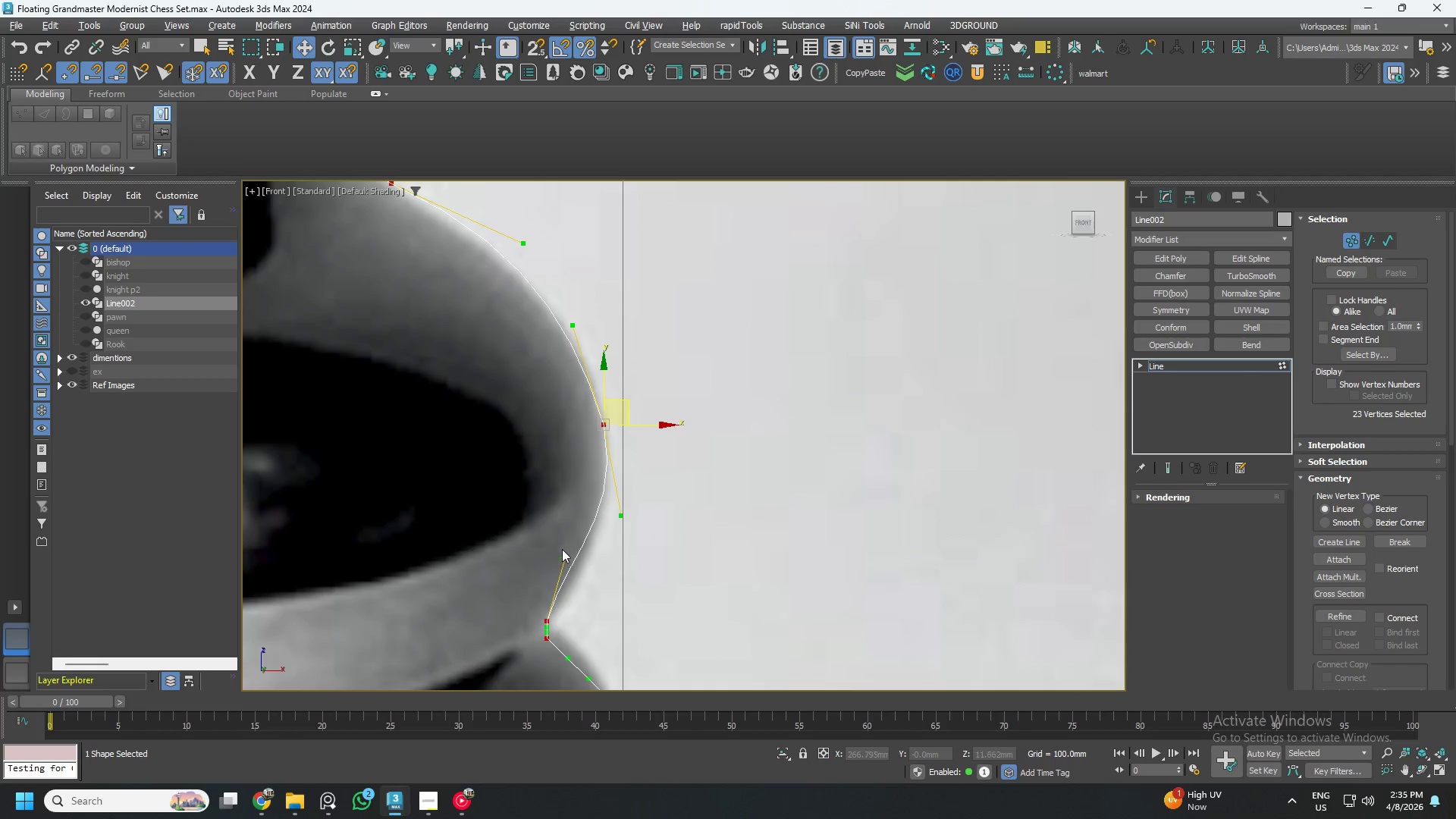 
left_click_drag(start_coordinate=[562, 555], to_coordinate=[581, 581])
 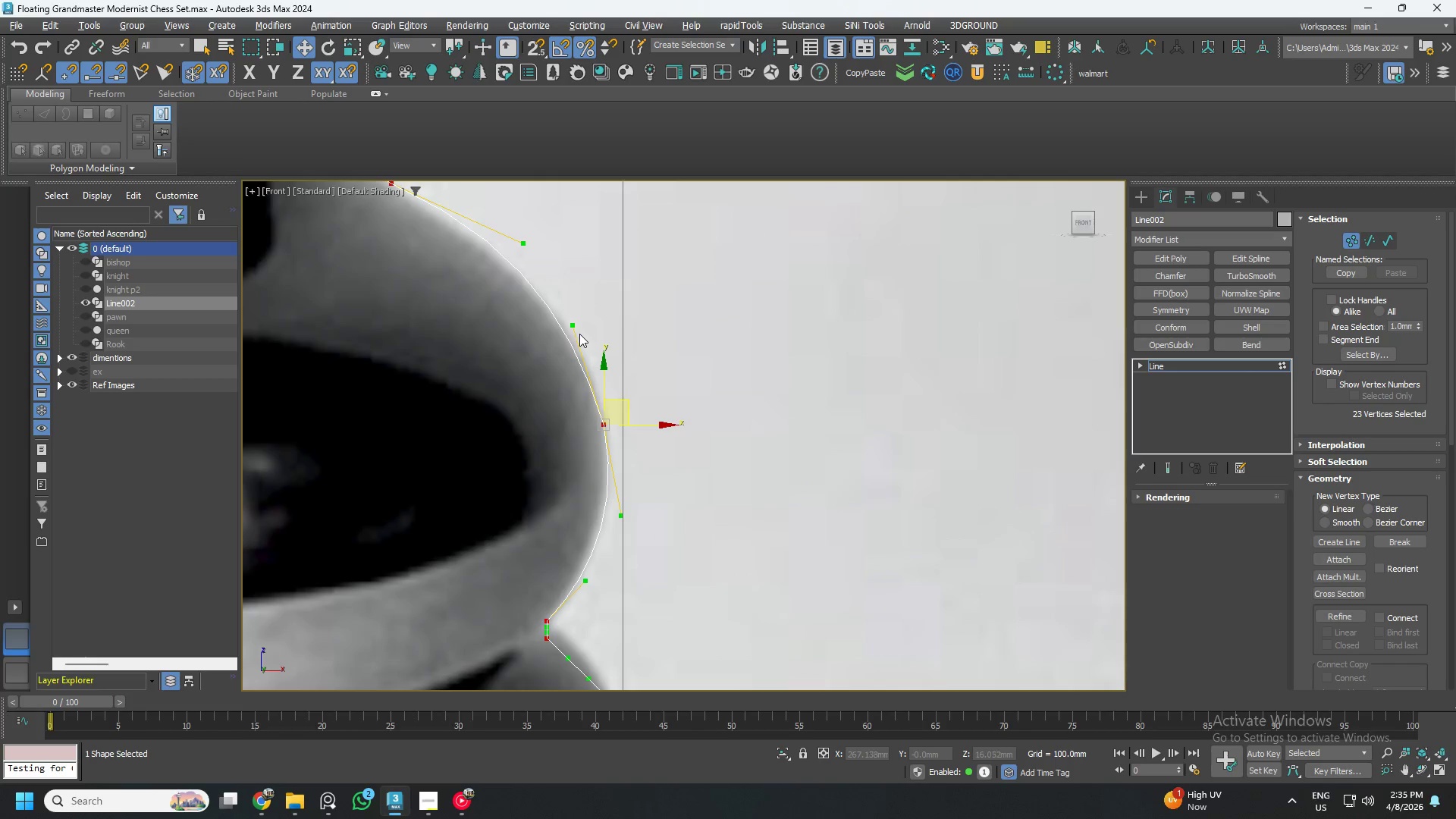 
left_click_drag(start_coordinate=[573, 324], to_coordinate=[583, 315])
 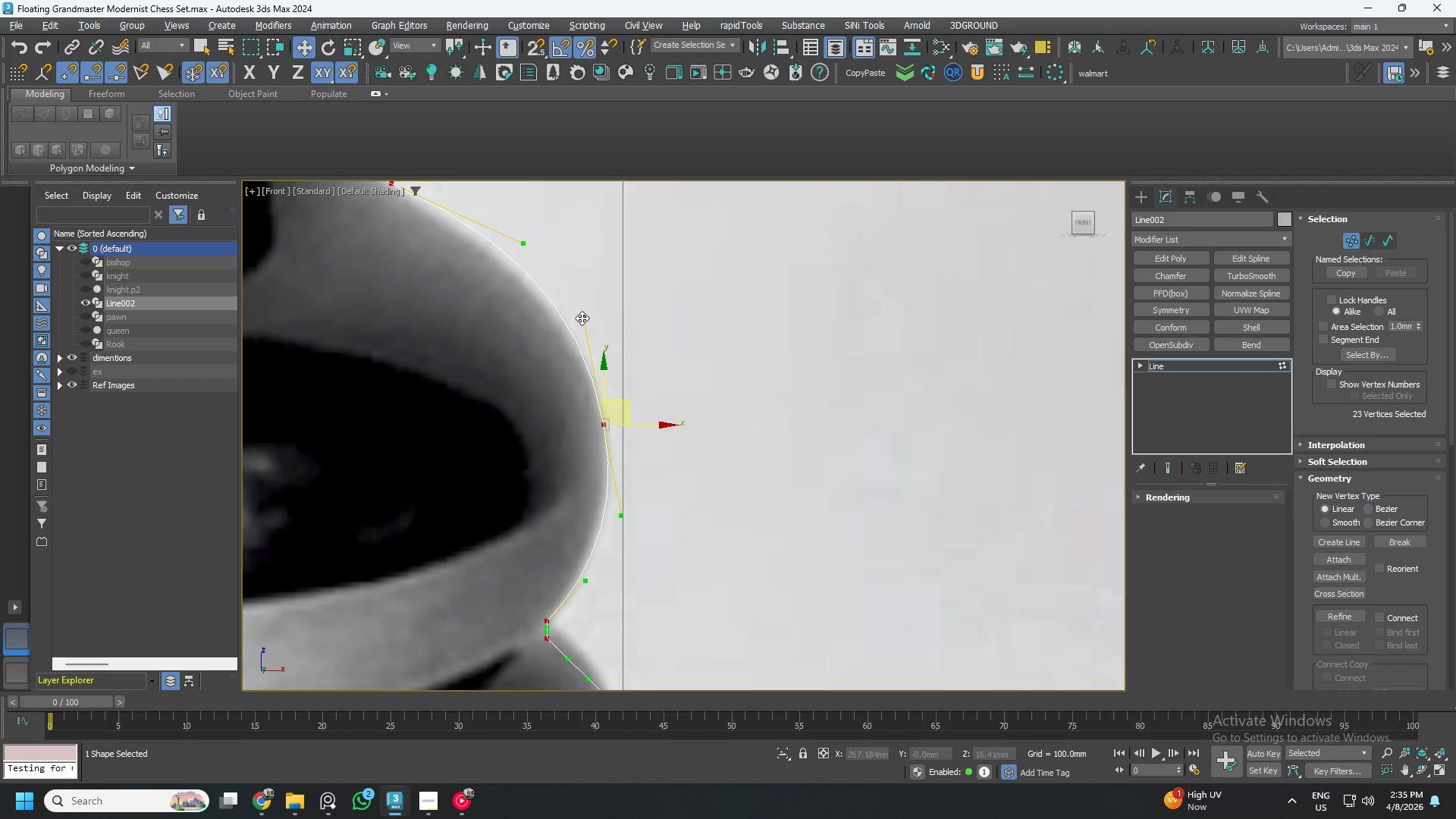 
scroll: coordinate [582, 322], scroll_direction: down, amount: 2.0
 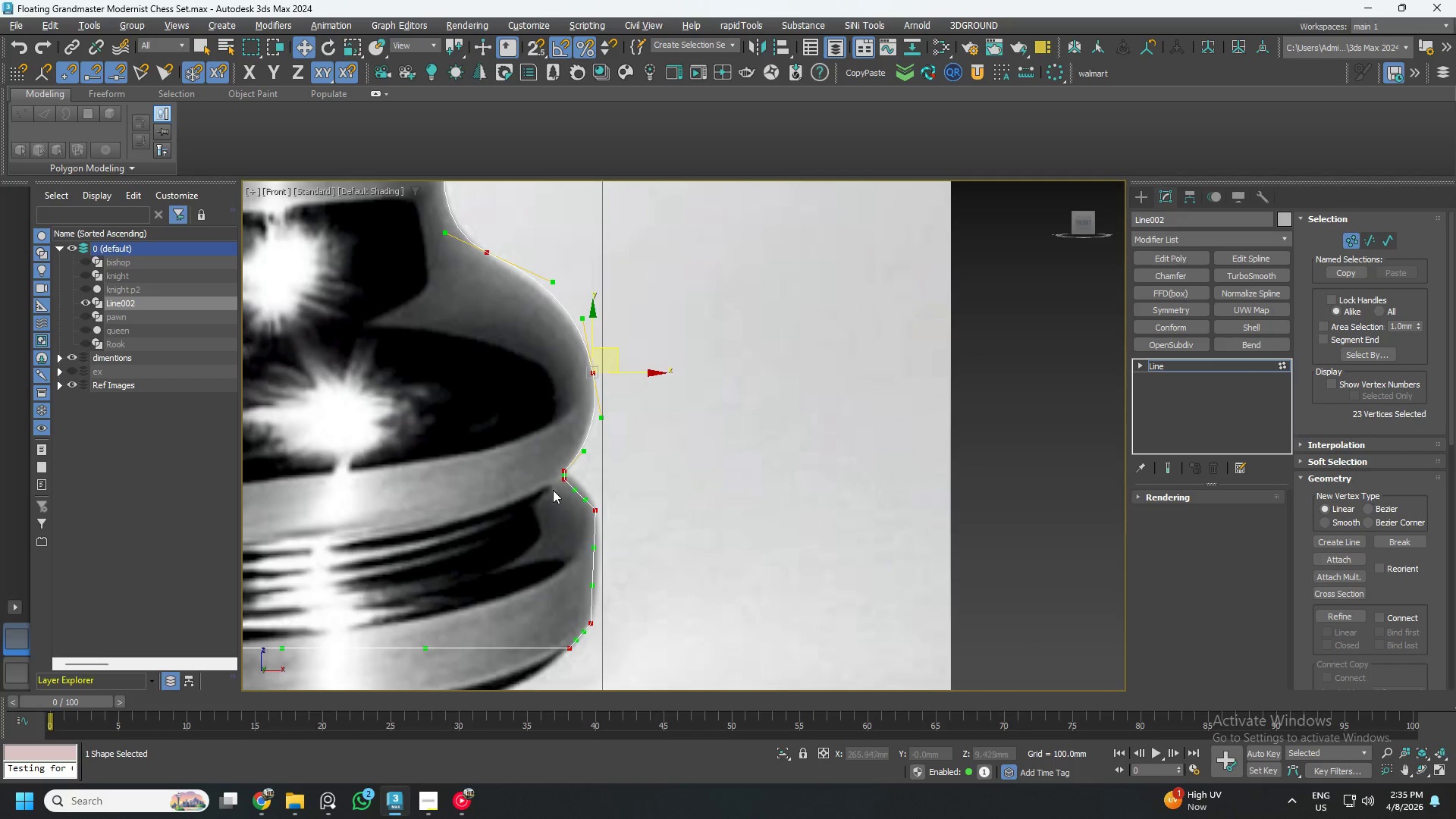 
scroll: coordinate [579, 482], scroll_direction: up, amount: 2.0
 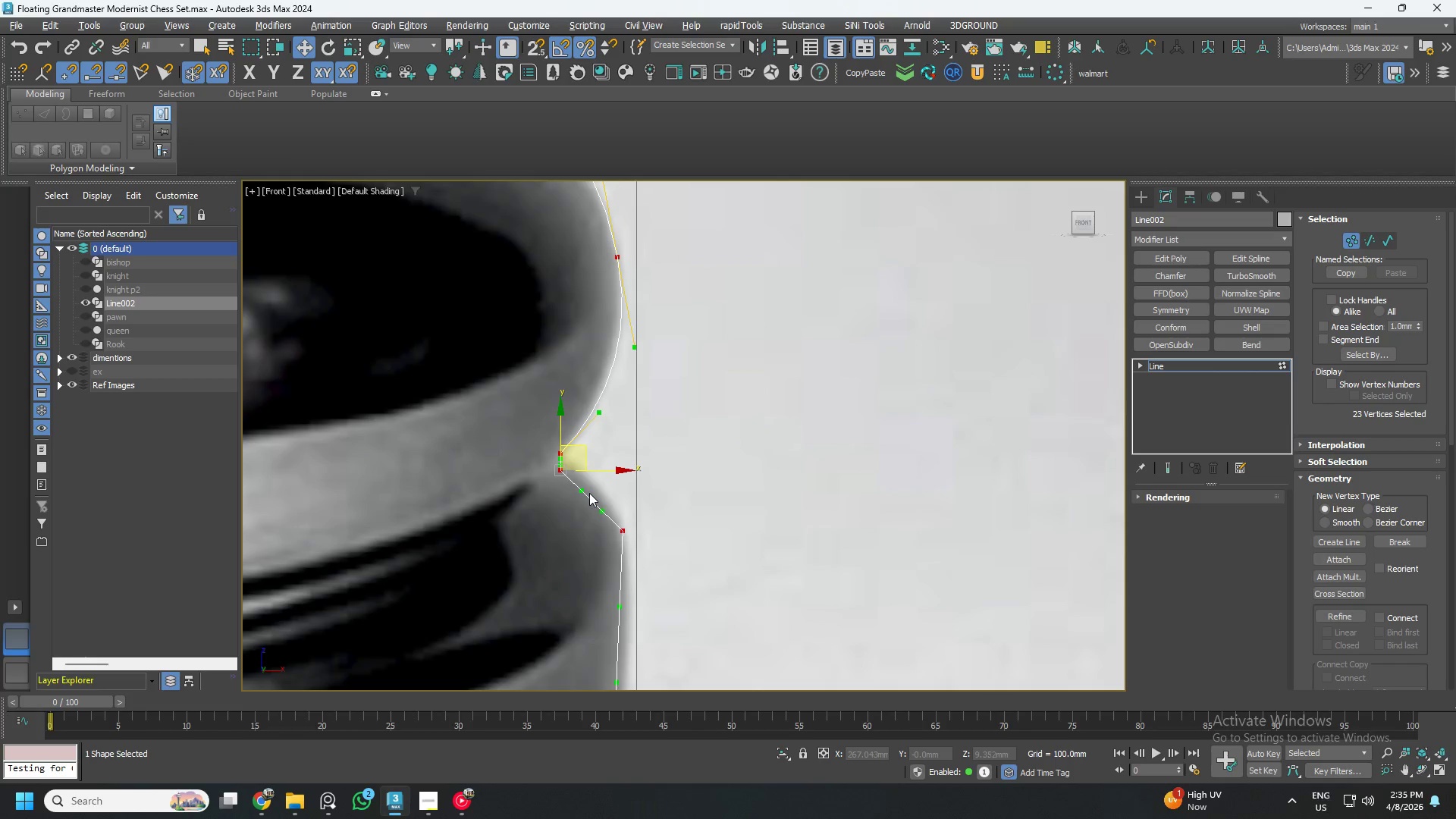 
left_click_drag(start_coordinate=[584, 491], to_coordinate=[596, 489])
 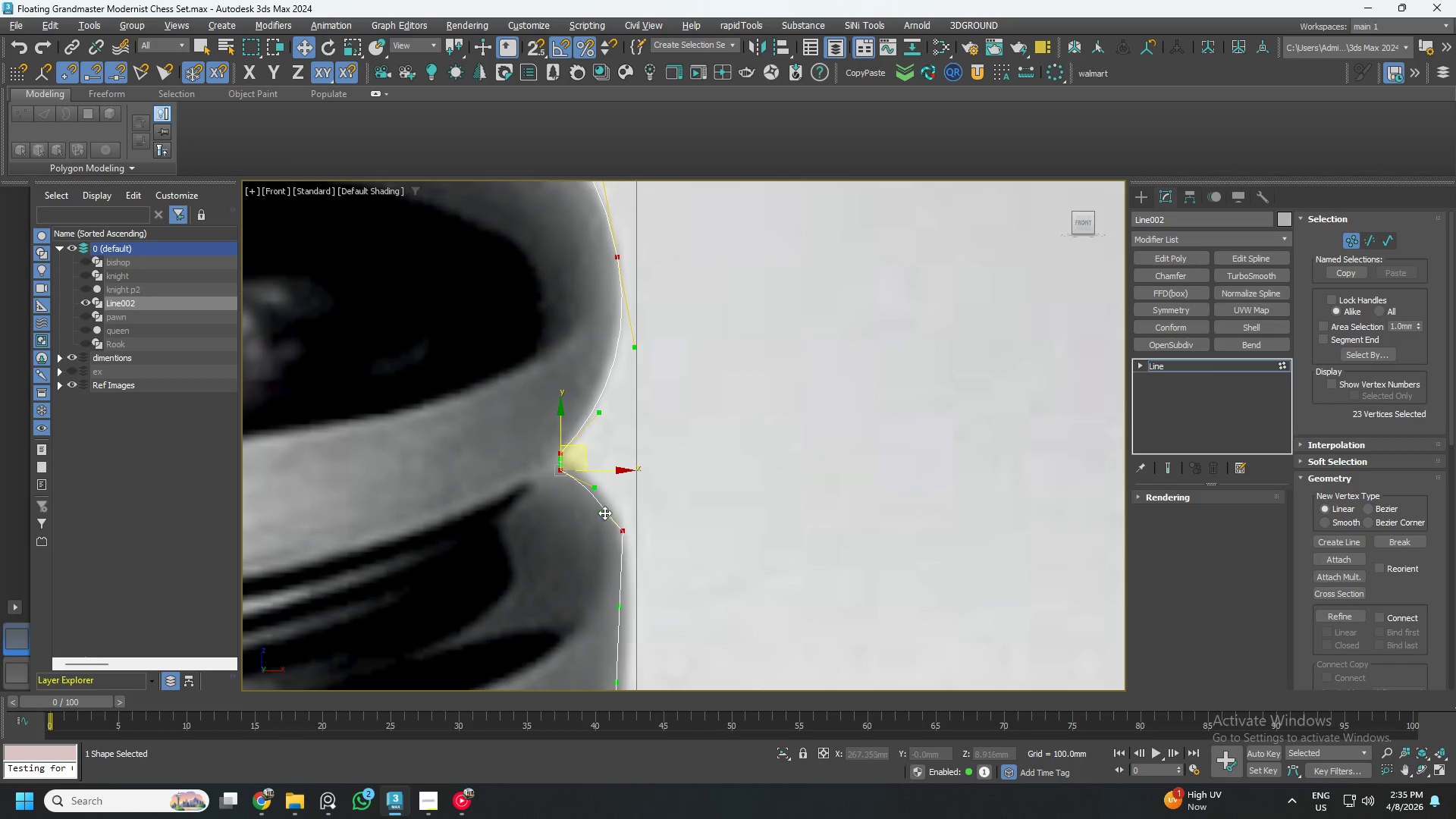 
left_click_drag(start_coordinate=[605, 512], to_coordinate=[614, 509])
 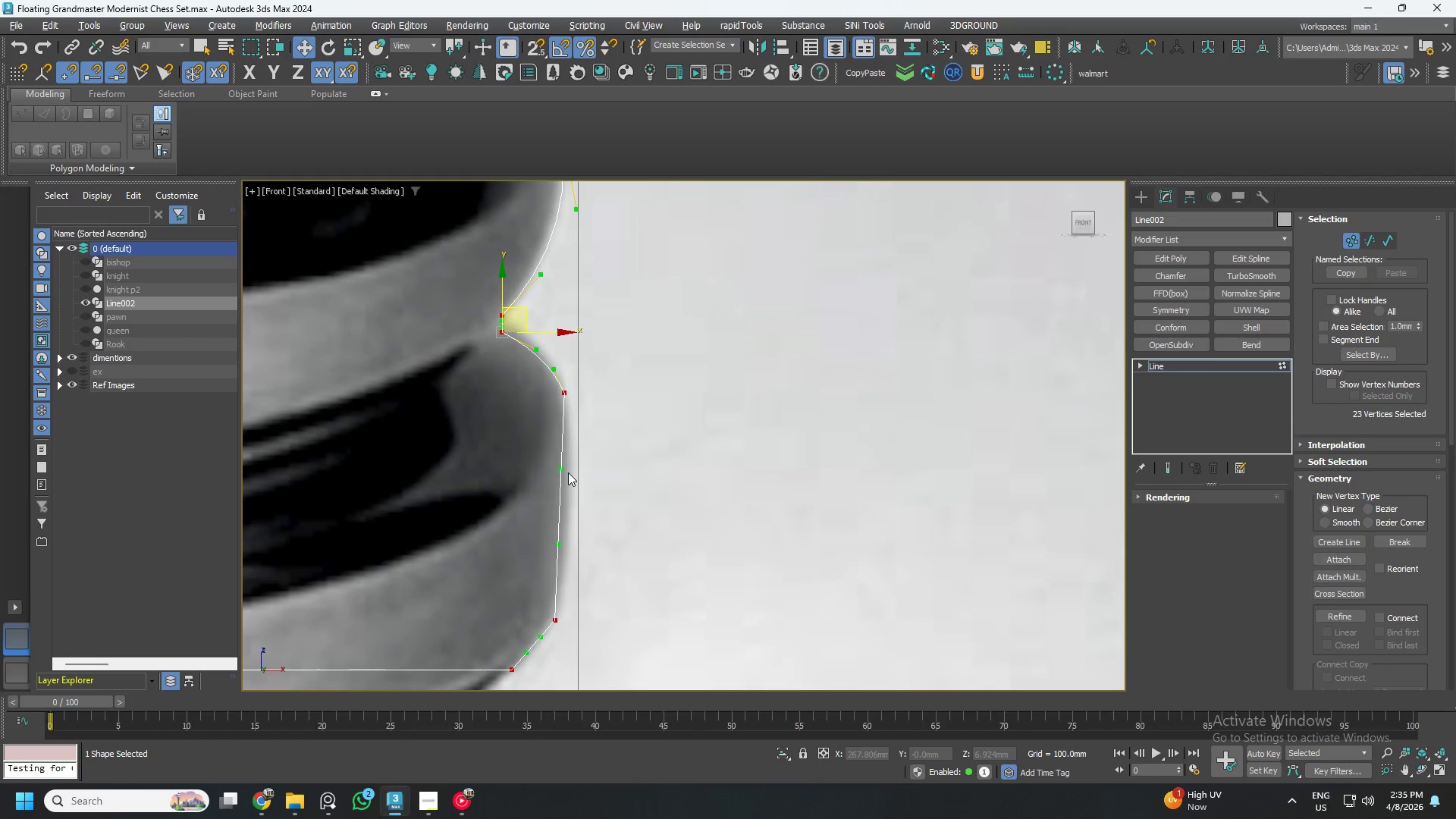 
left_click_drag(start_coordinate=[566, 469], to_coordinate=[577, 472])
 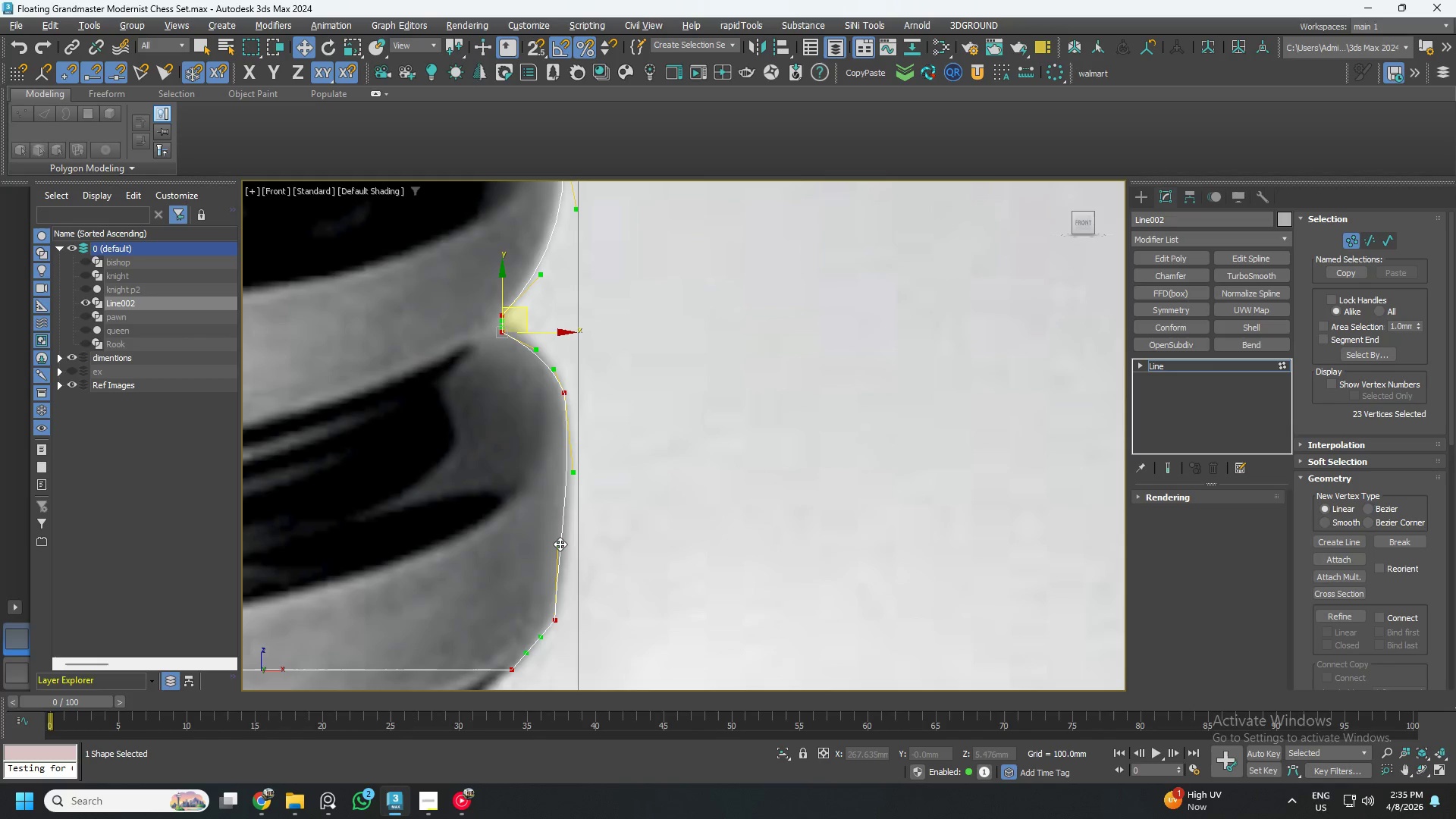 
left_click_drag(start_coordinate=[560, 544], to_coordinate=[572, 550])
 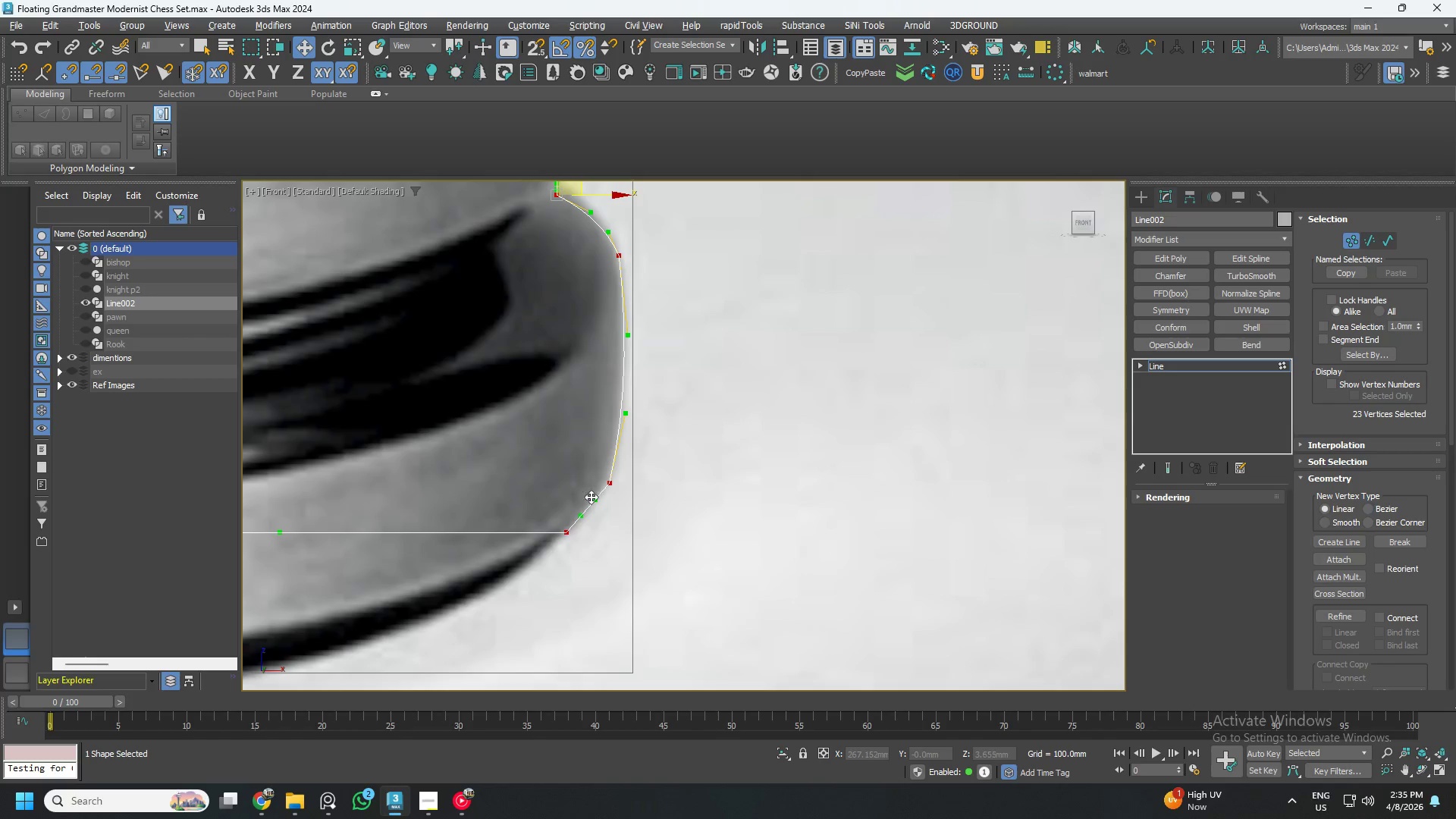 
left_click_drag(start_coordinate=[595, 502], to_coordinate=[600, 512])
 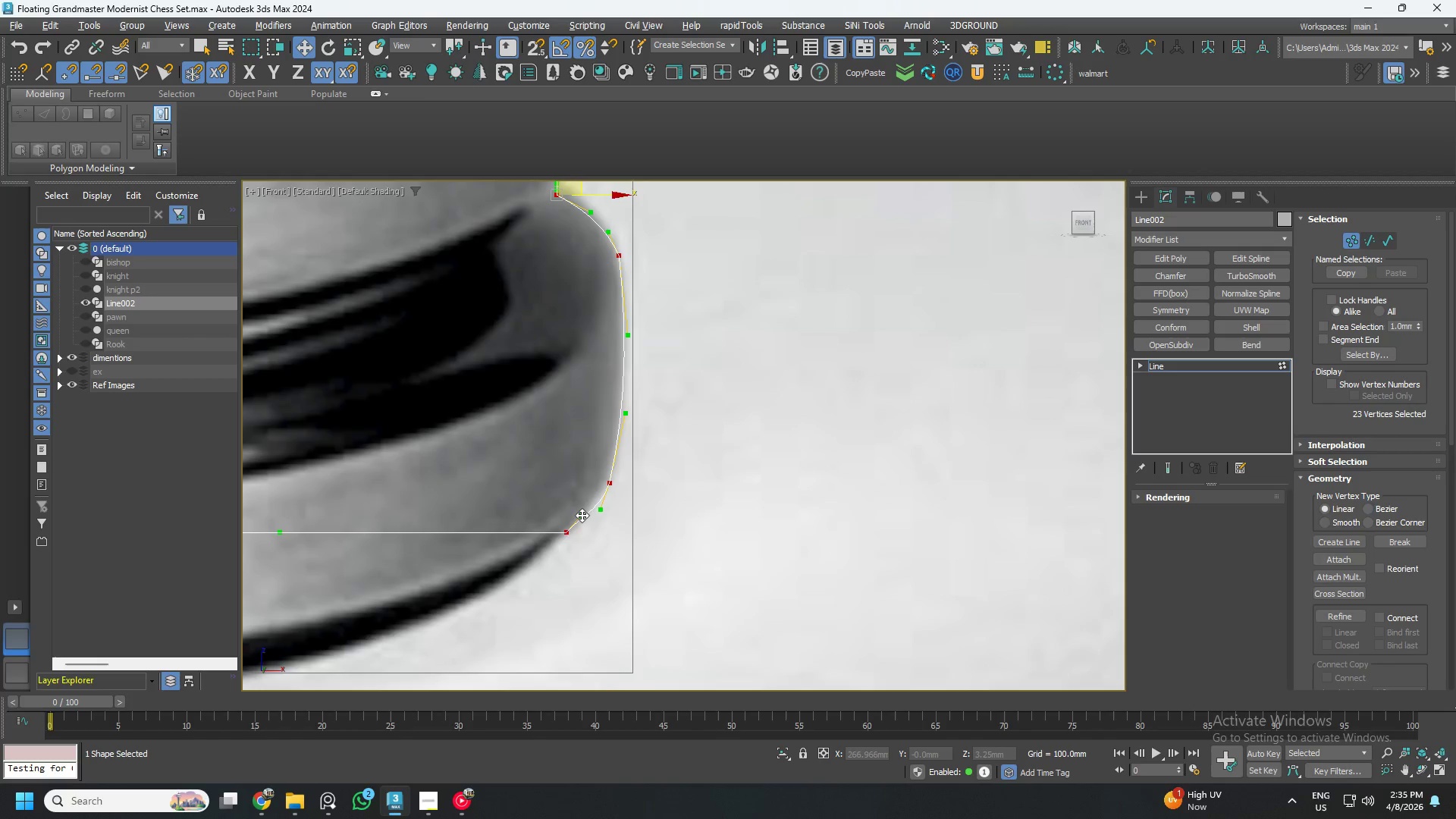 
scroll: coordinate [582, 518], scroll_direction: up, amount: 3.0
 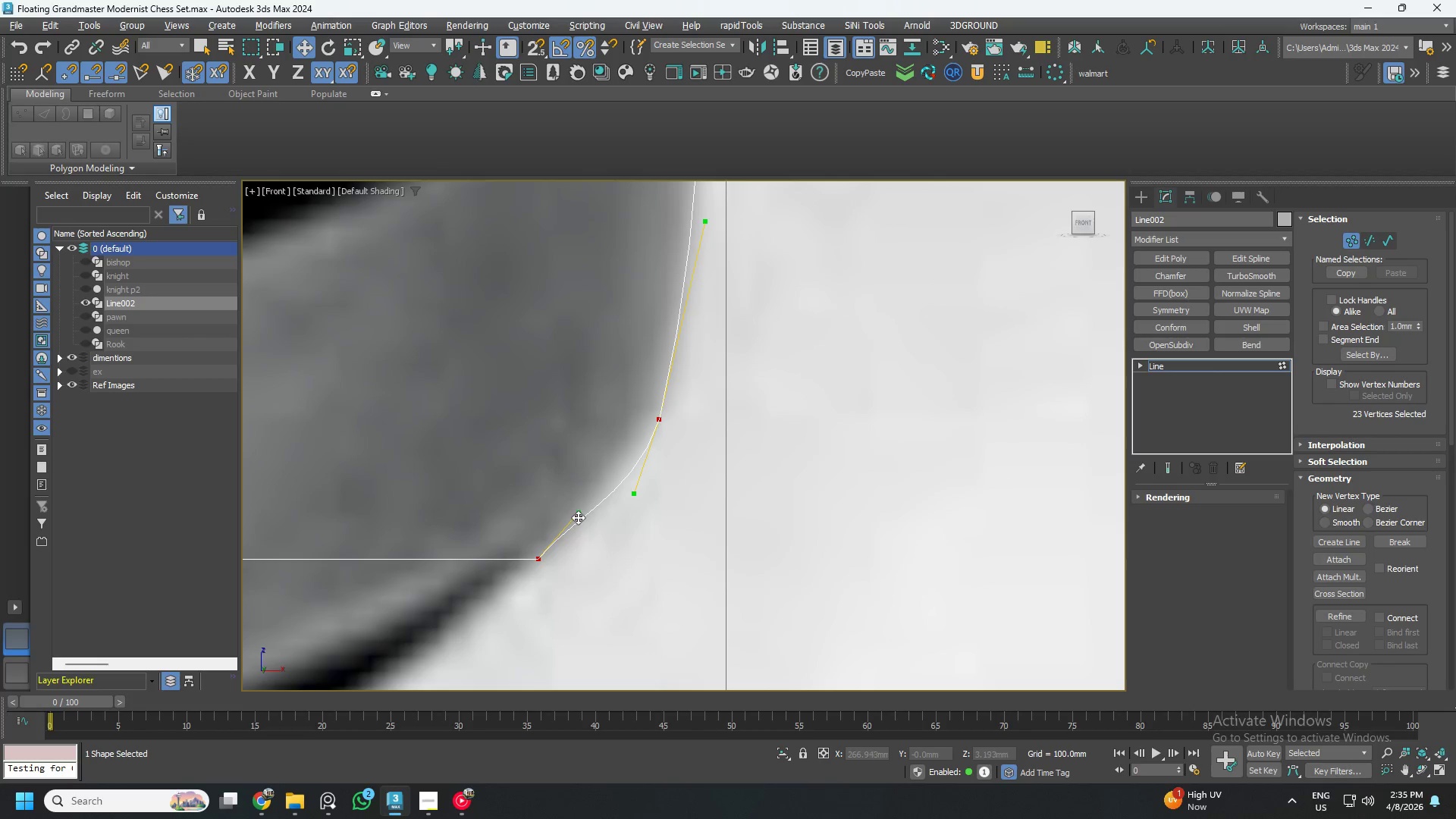 
left_click_drag(start_coordinate=[579, 513], to_coordinate=[592, 541])
 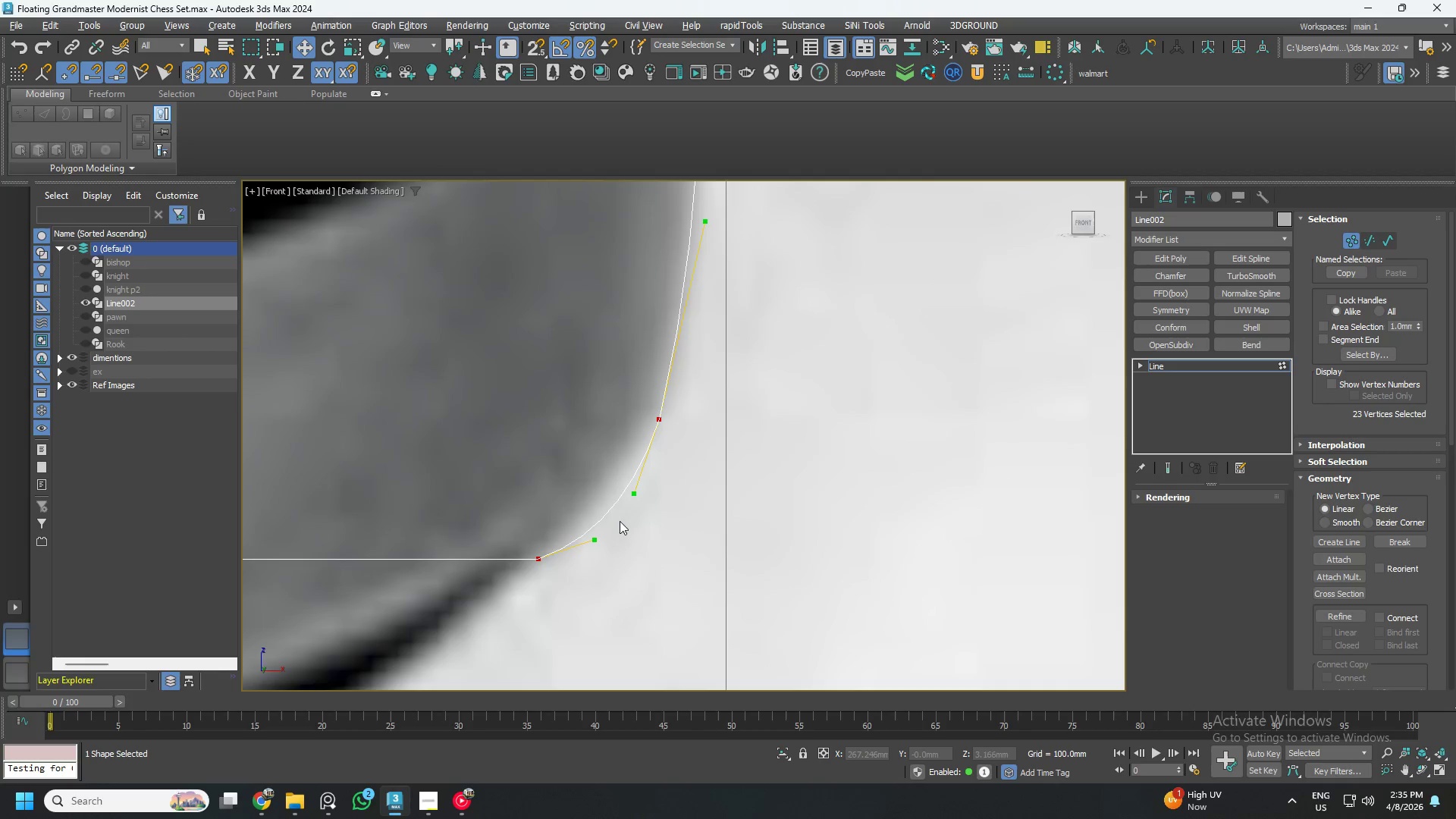 
scroll: coordinate [680, 516], scroll_direction: down, amount: 9.0
 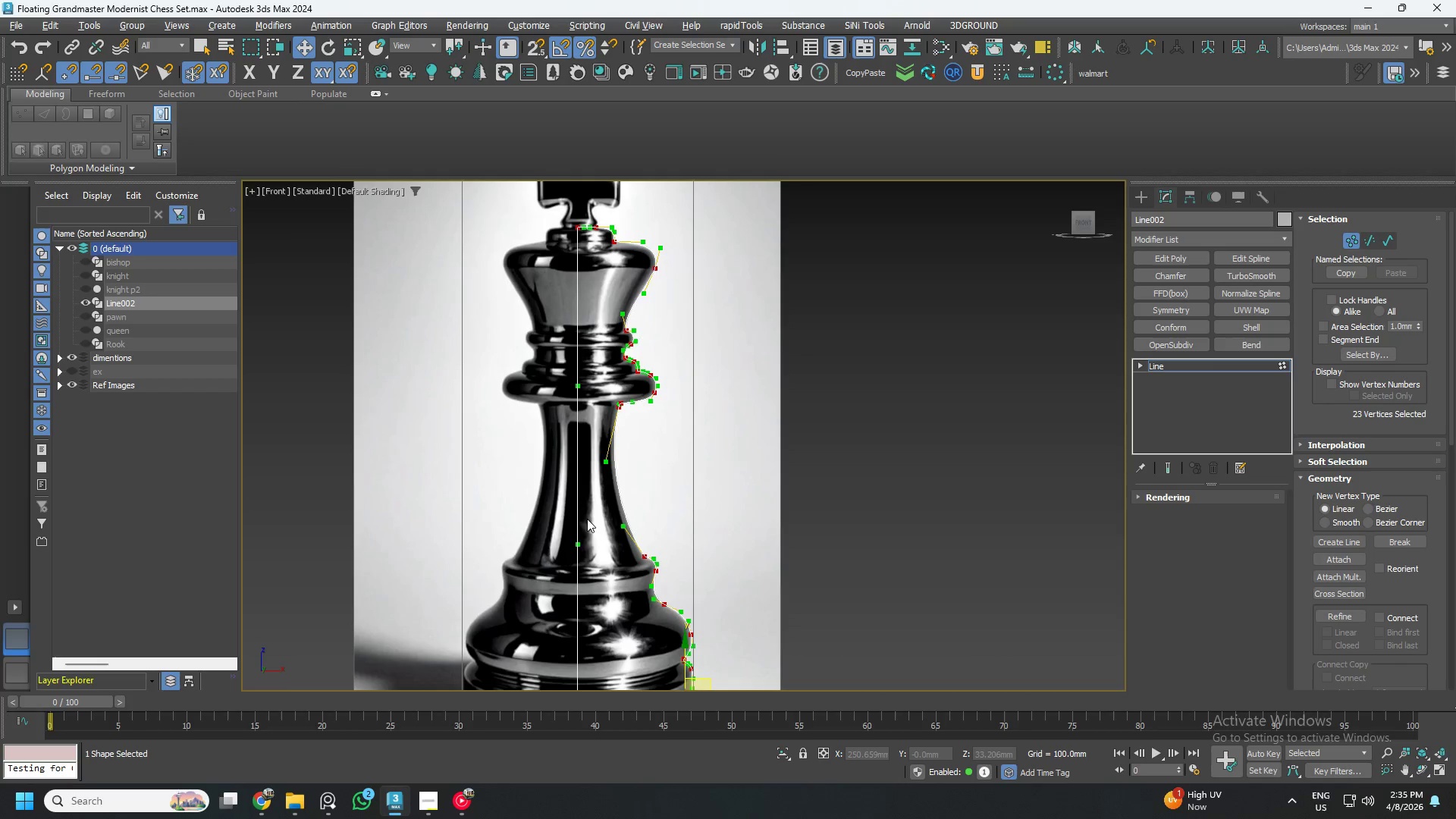 
scroll: coordinate [595, 422], scroll_direction: up, amount: 9.0
 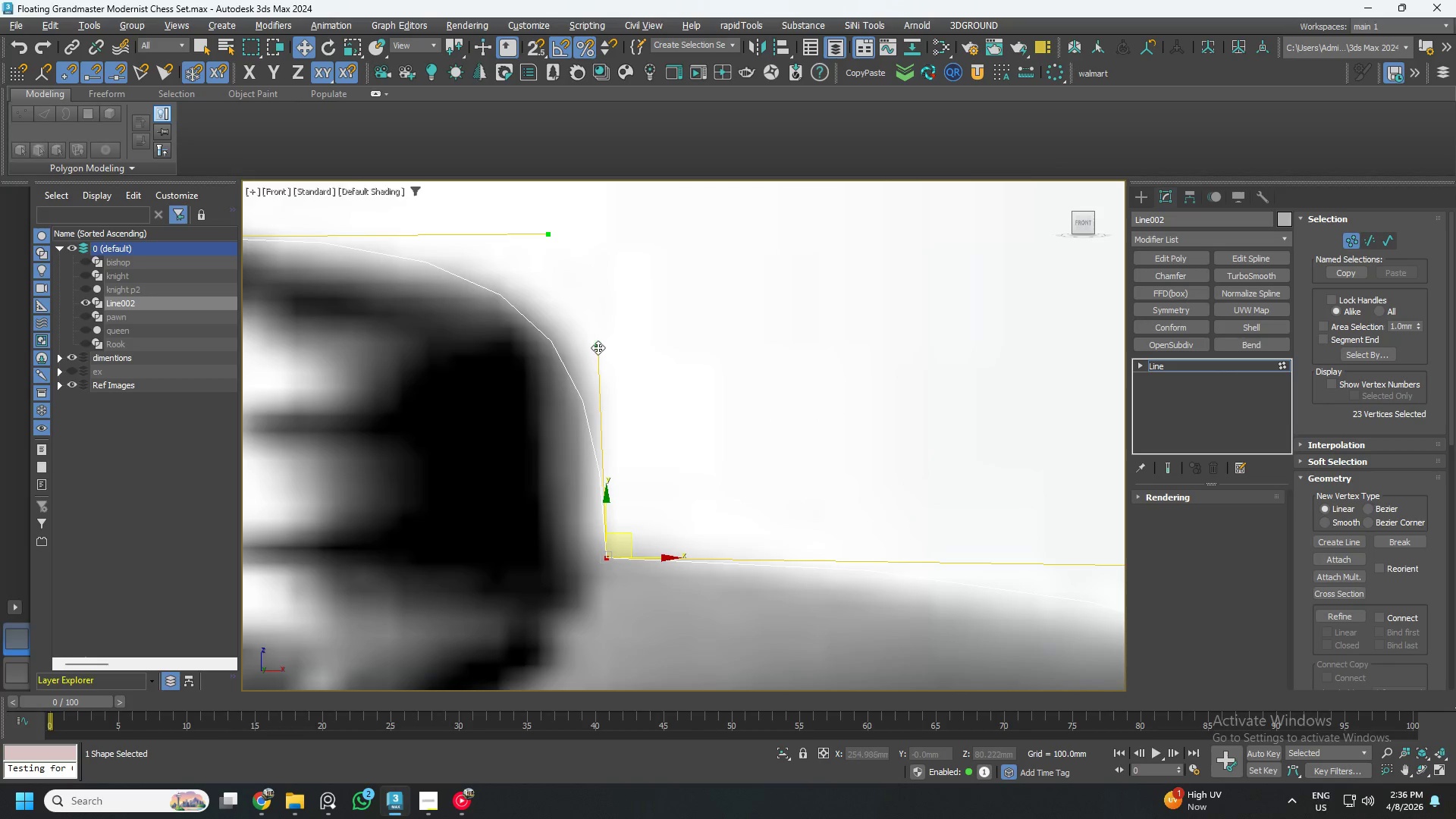 
left_click_drag(start_coordinate=[597, 347], to_coordinate=[611, 354])
 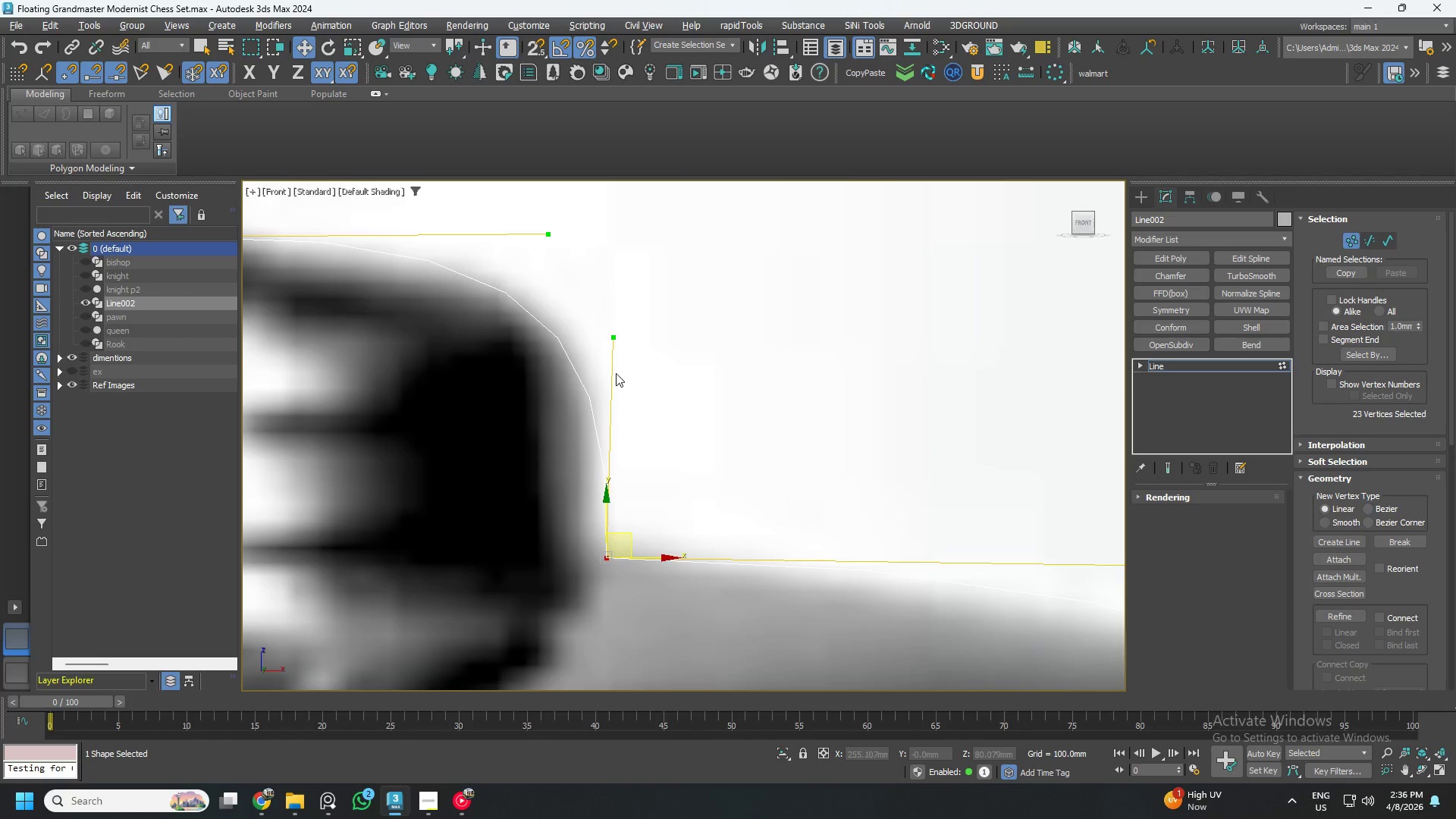 
scroll: coordinate [621, 388], scroll_direction: down, amount: 5.0
 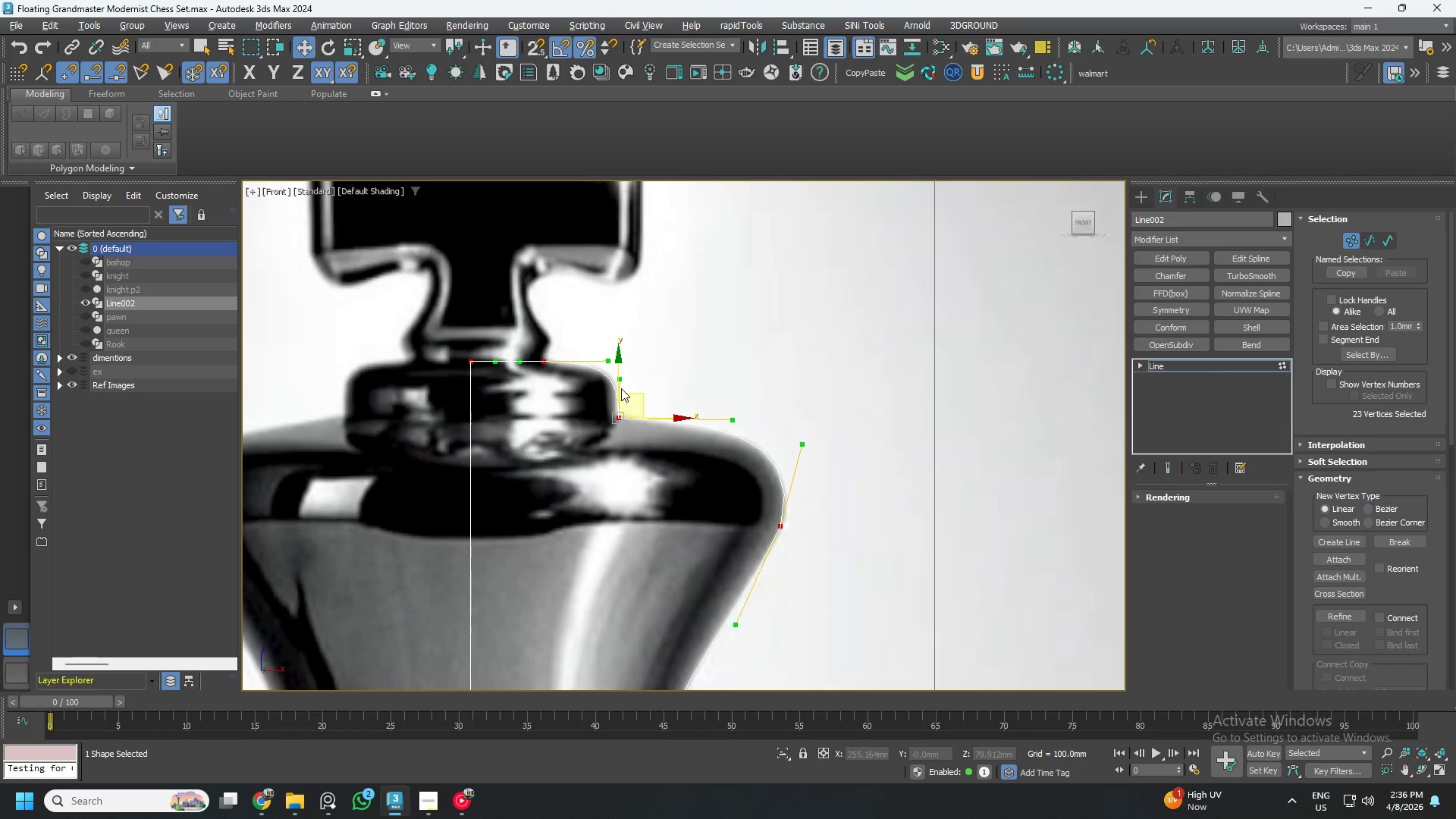 
key(1)
 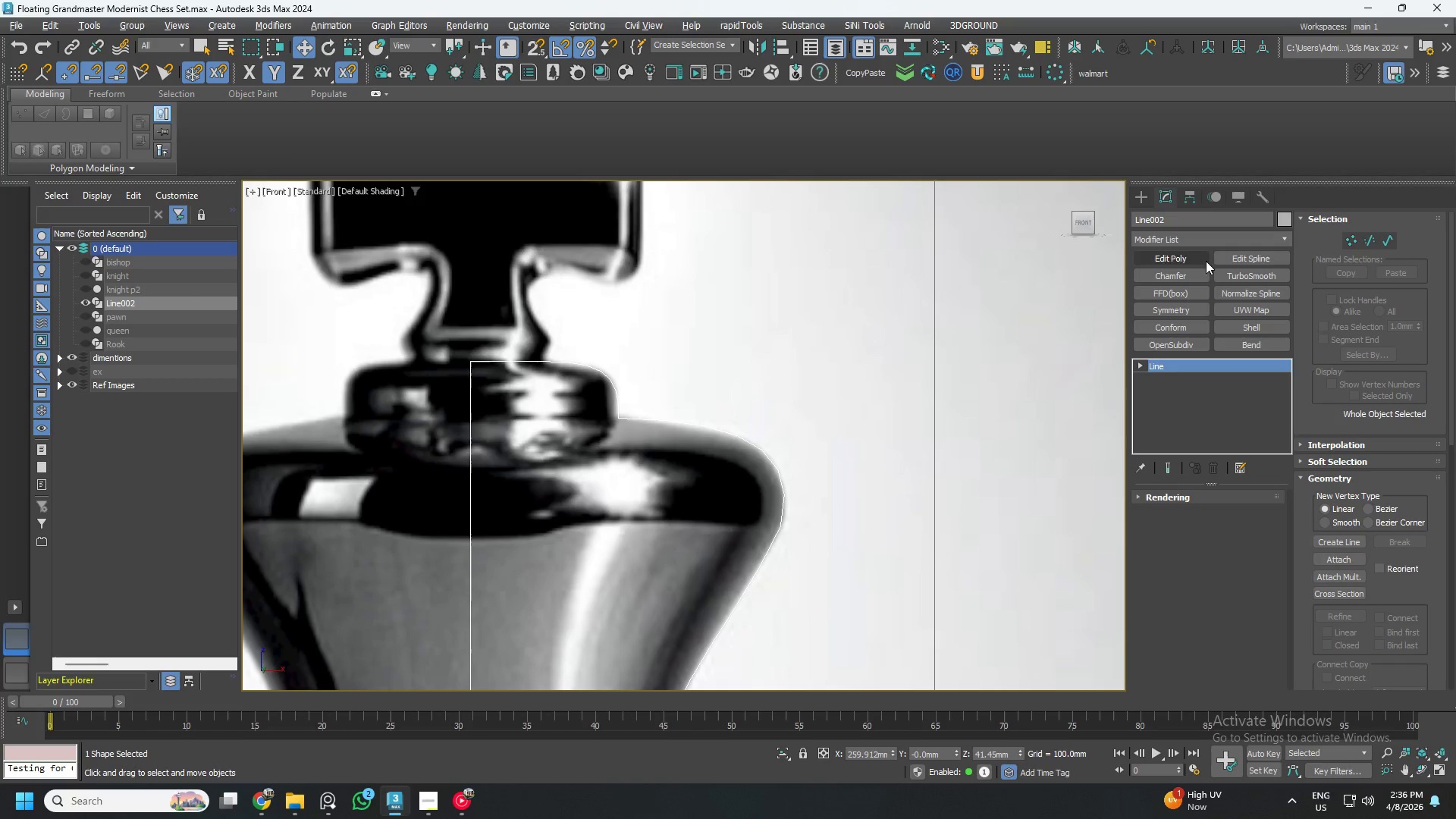 
left_click([1259, 262])
 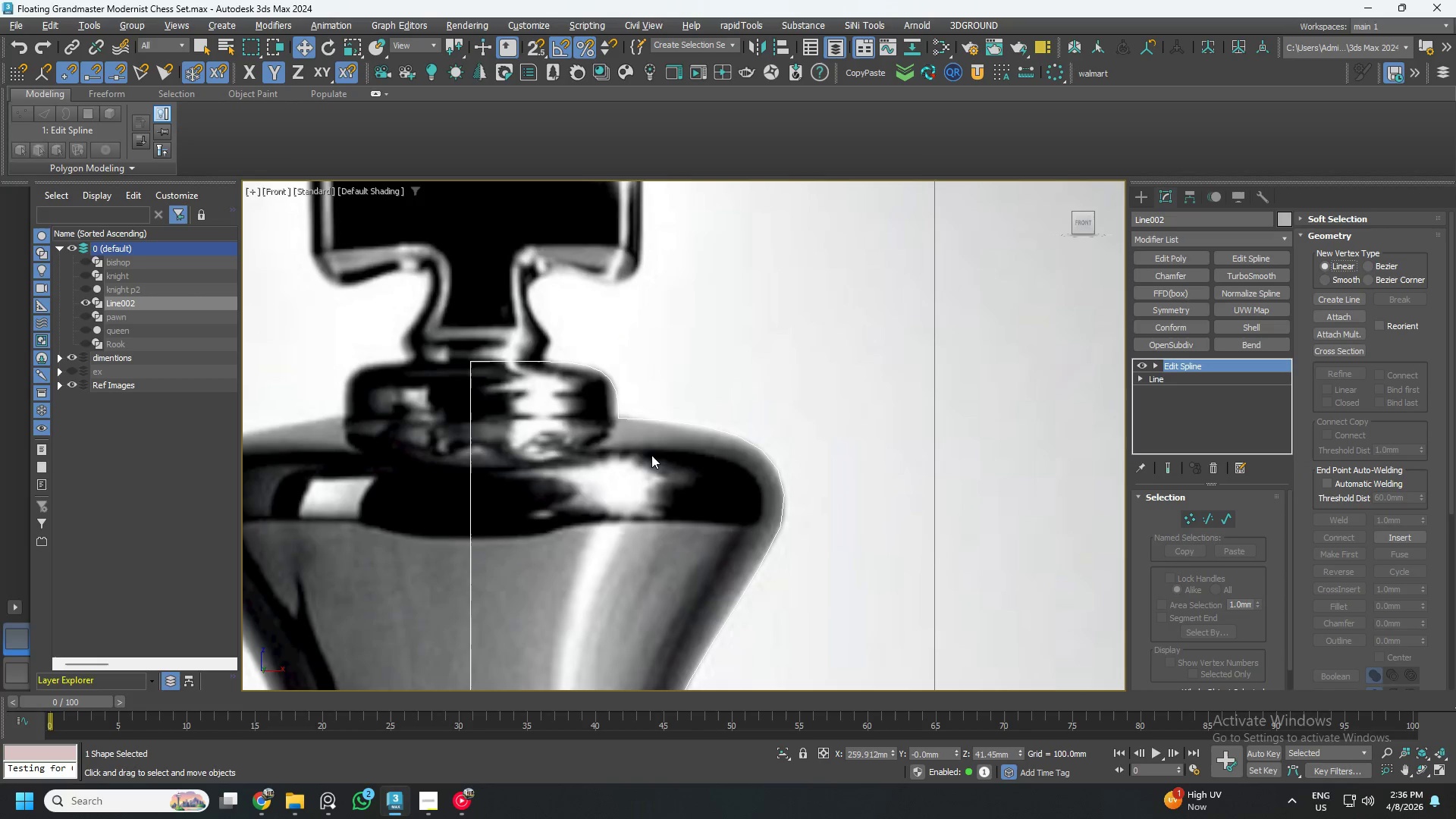 
key(Control+S)
 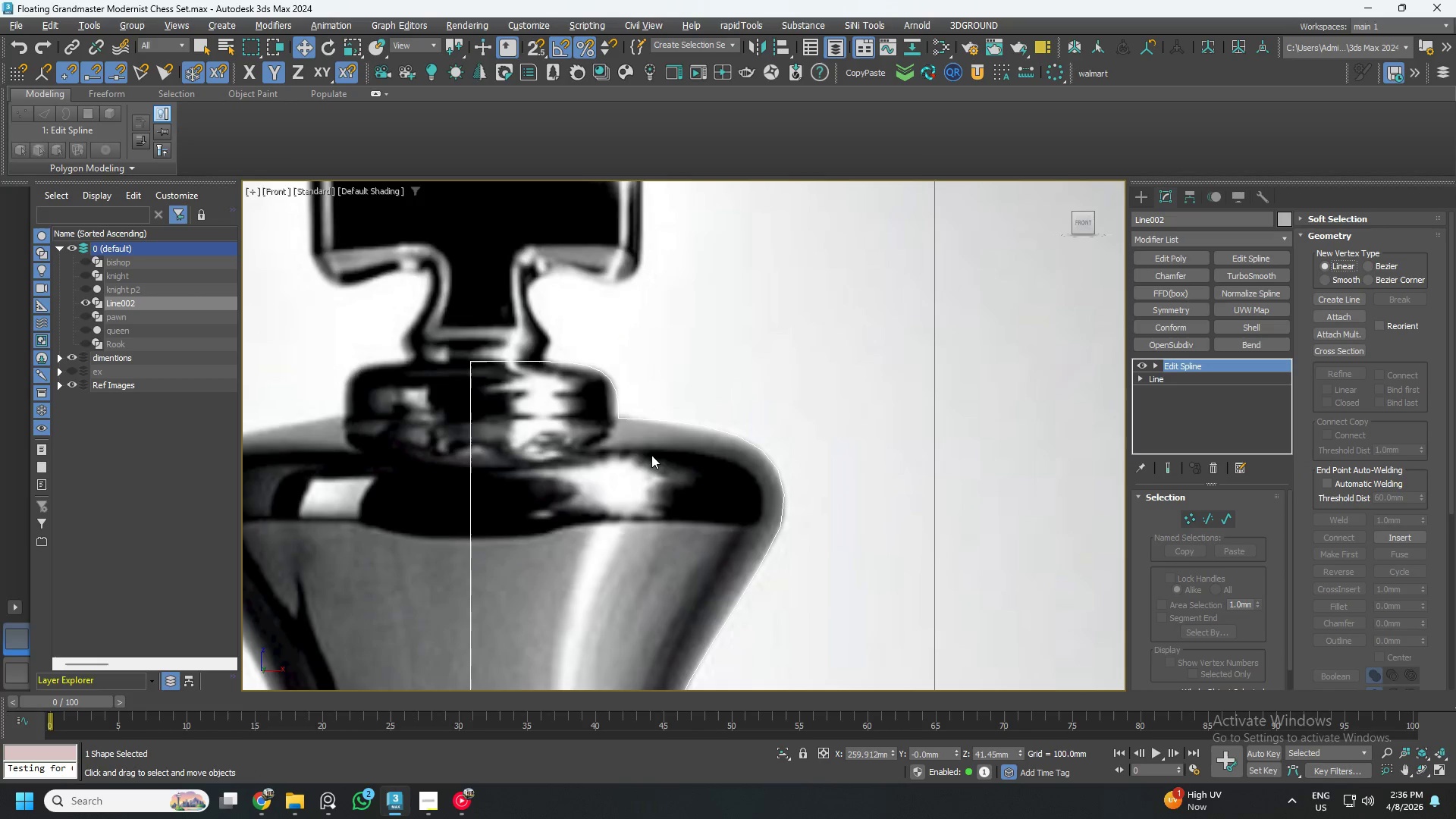 
scroll: coordinate [582, 455], scroll_direction: down, amount: 2.0
 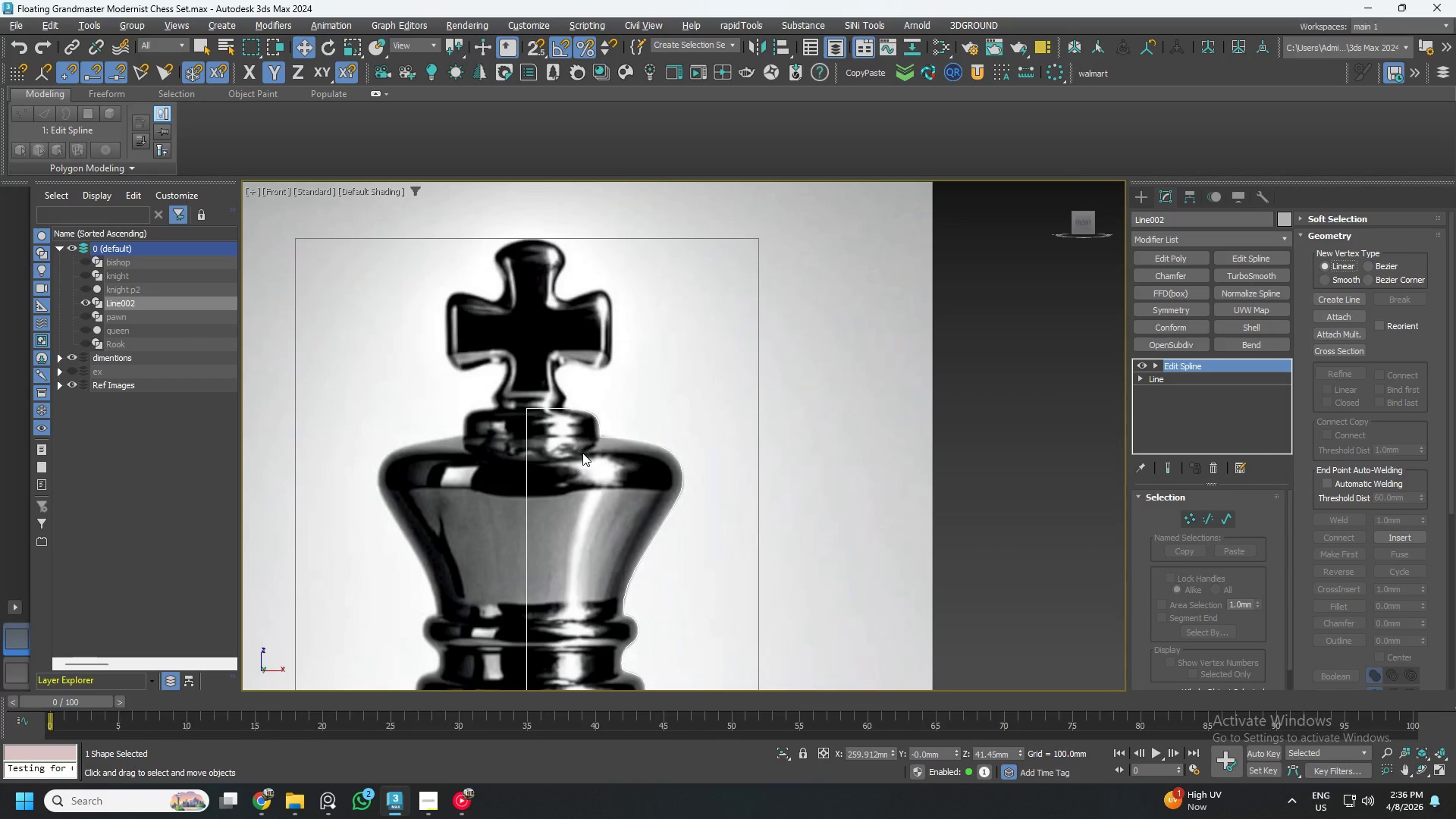 
wait(15.98)
 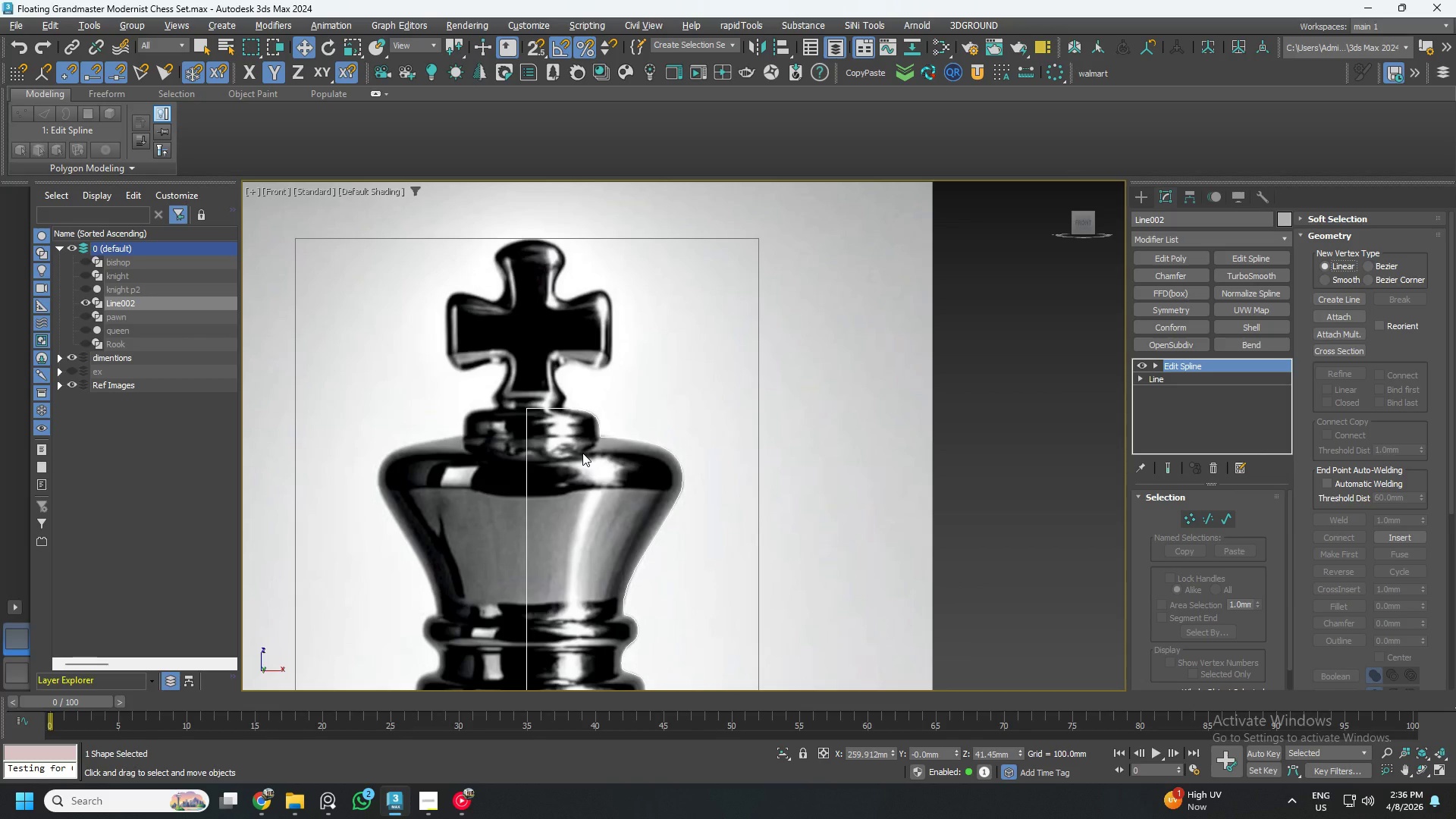 
scroll: coordinate [607, 438], scroll_direction: down, amount: 1.0
 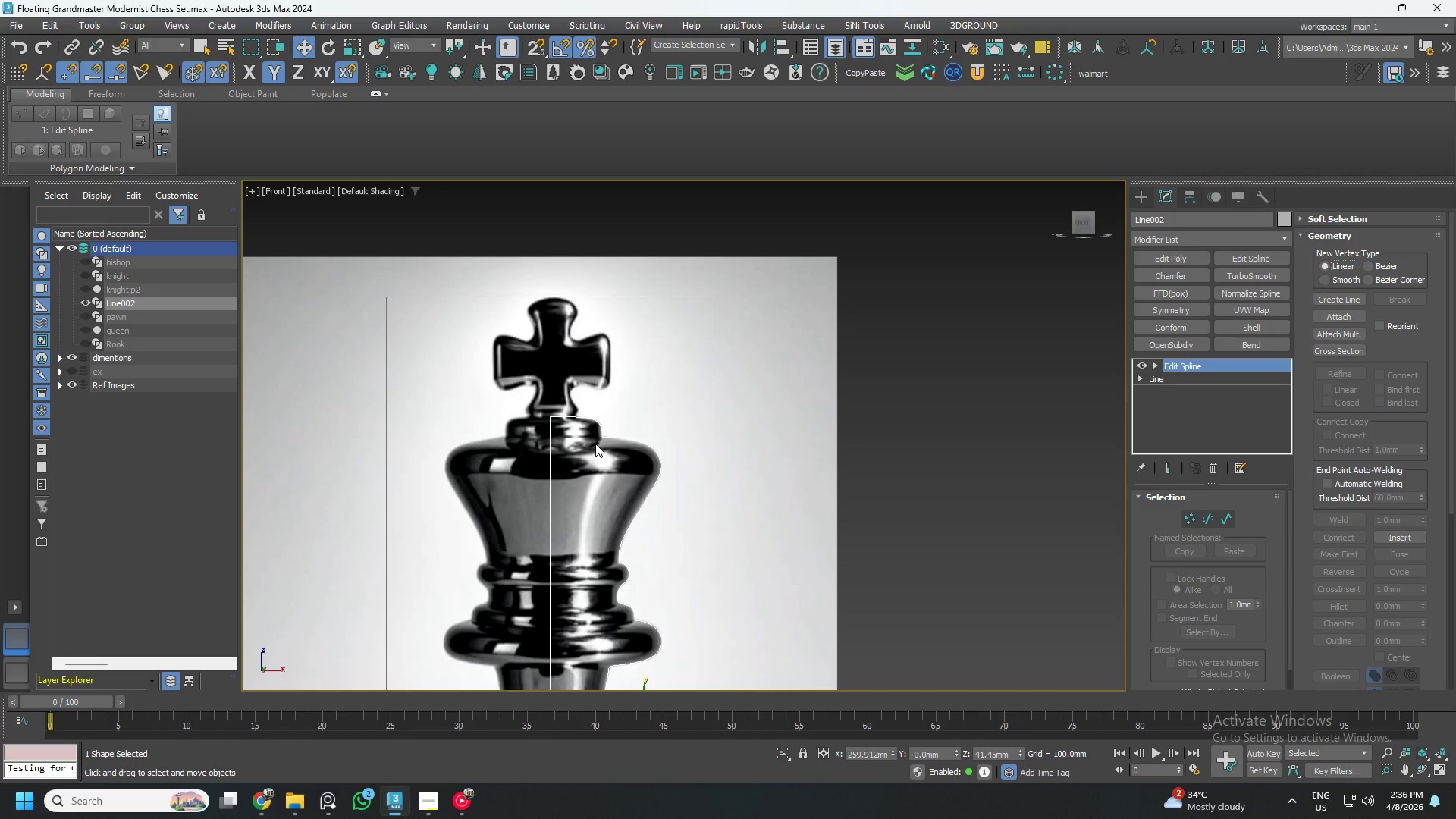 
wait(33.65)
 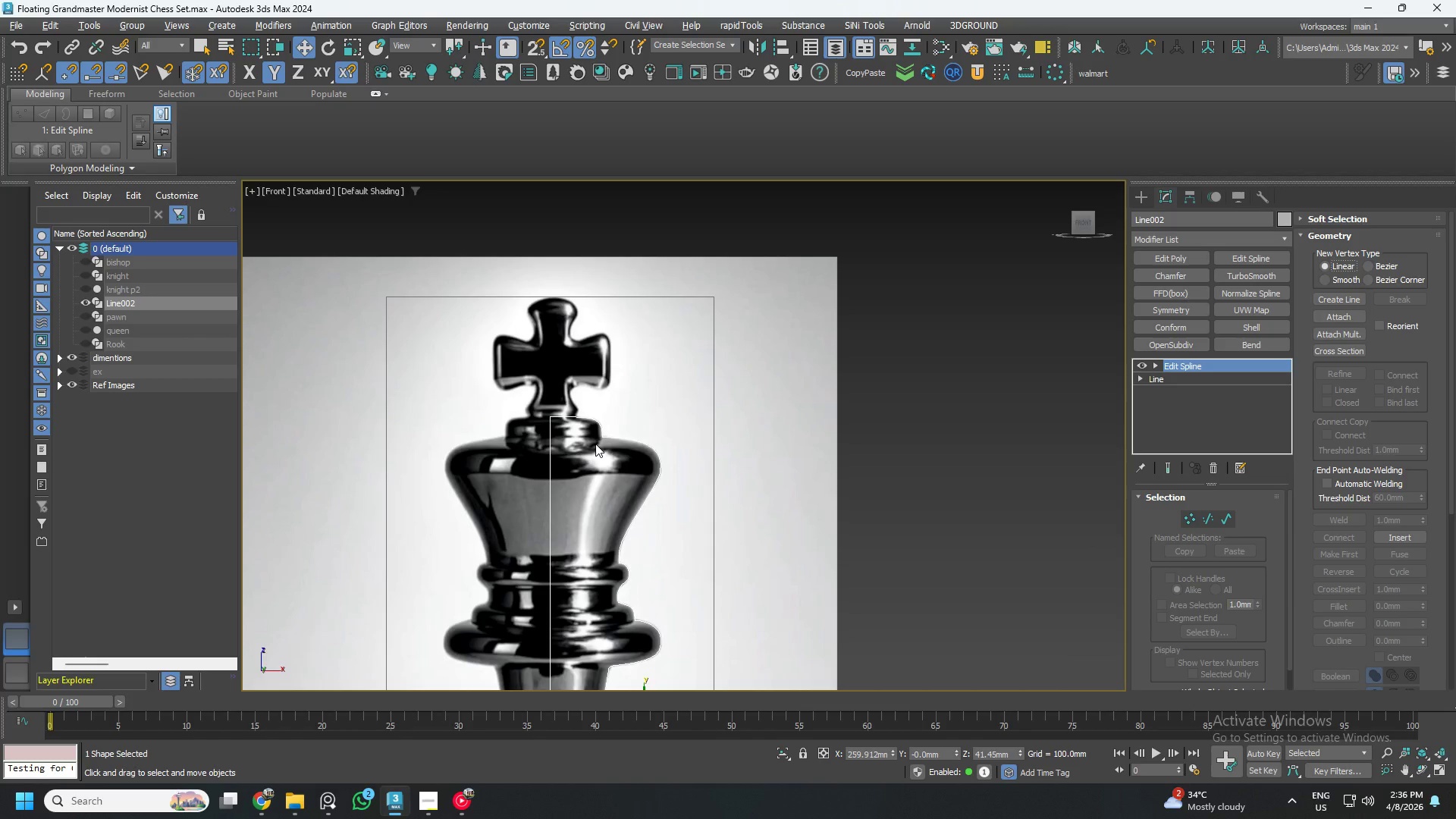 
scroll: coordinate [564, 598], scroll_direction: down, amount: 1.0
 